 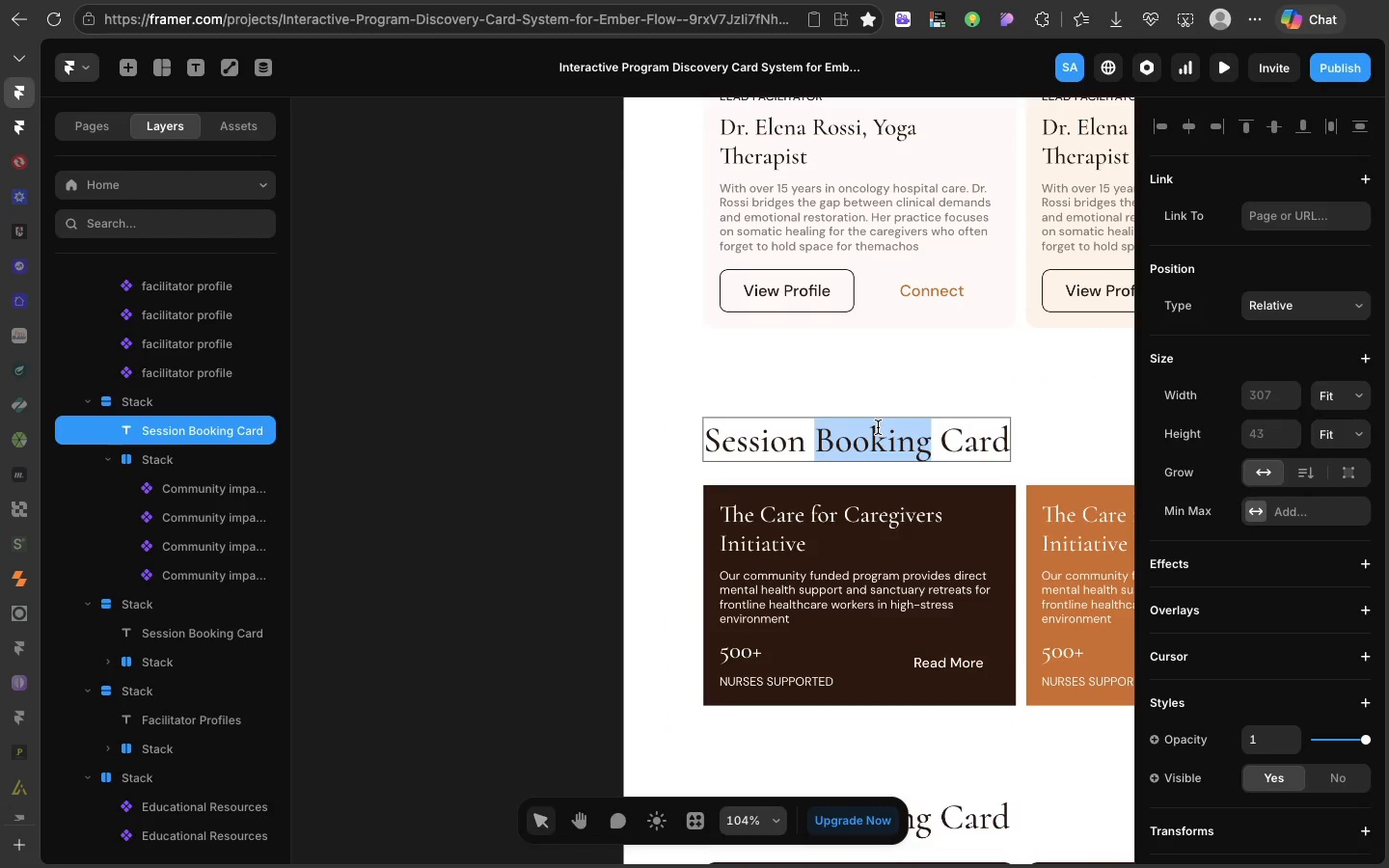 
triple_click([878, 427])
 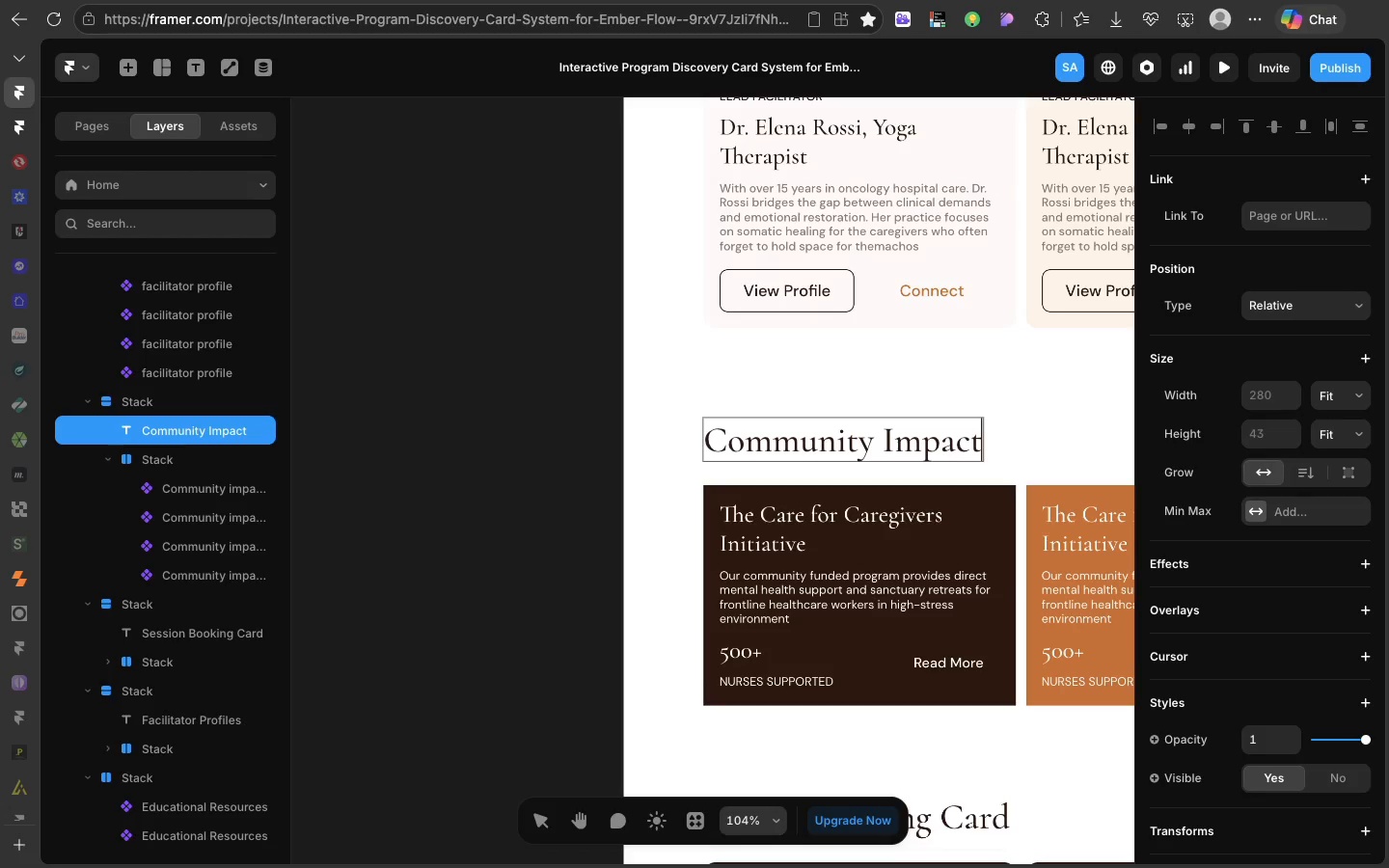 
type(Community Imo)
key(Backspace)
type(pacr )
key(Backspace)
key(Backspace)
type(t stories Card)
 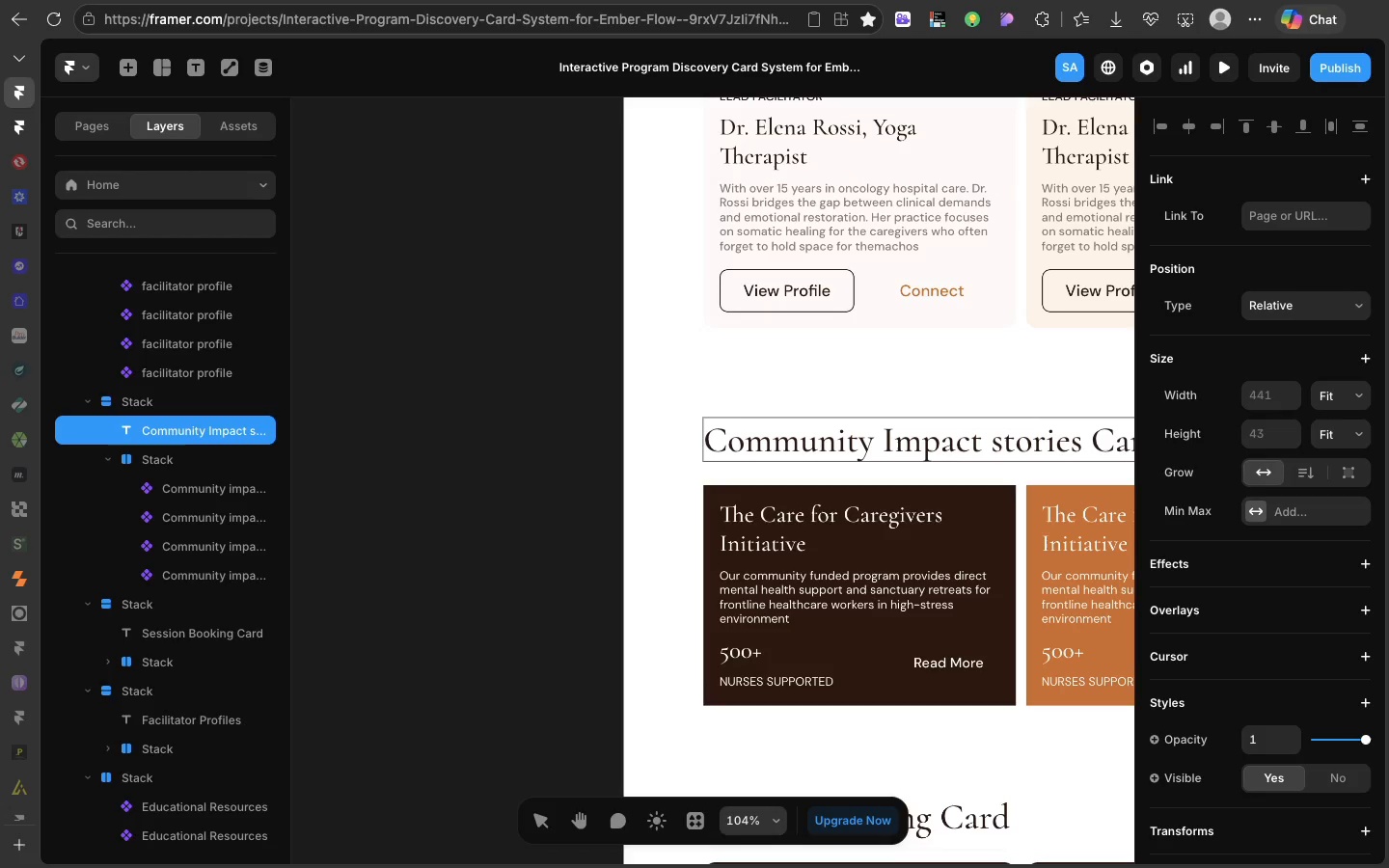 
scroll: coordinate [878, 427], scroll_direction: down, amount: 19.0
 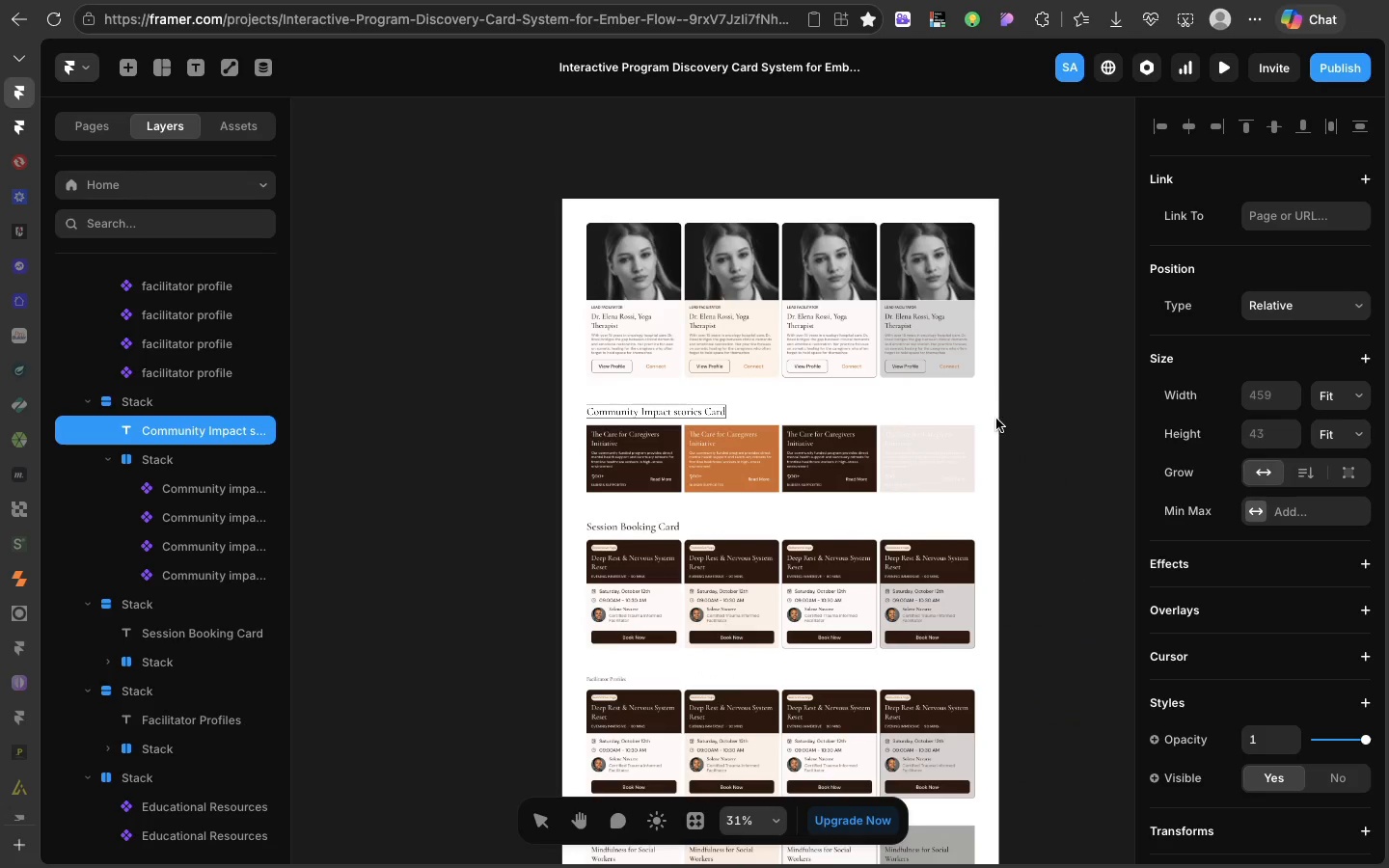 
left_click([1000, 424])
 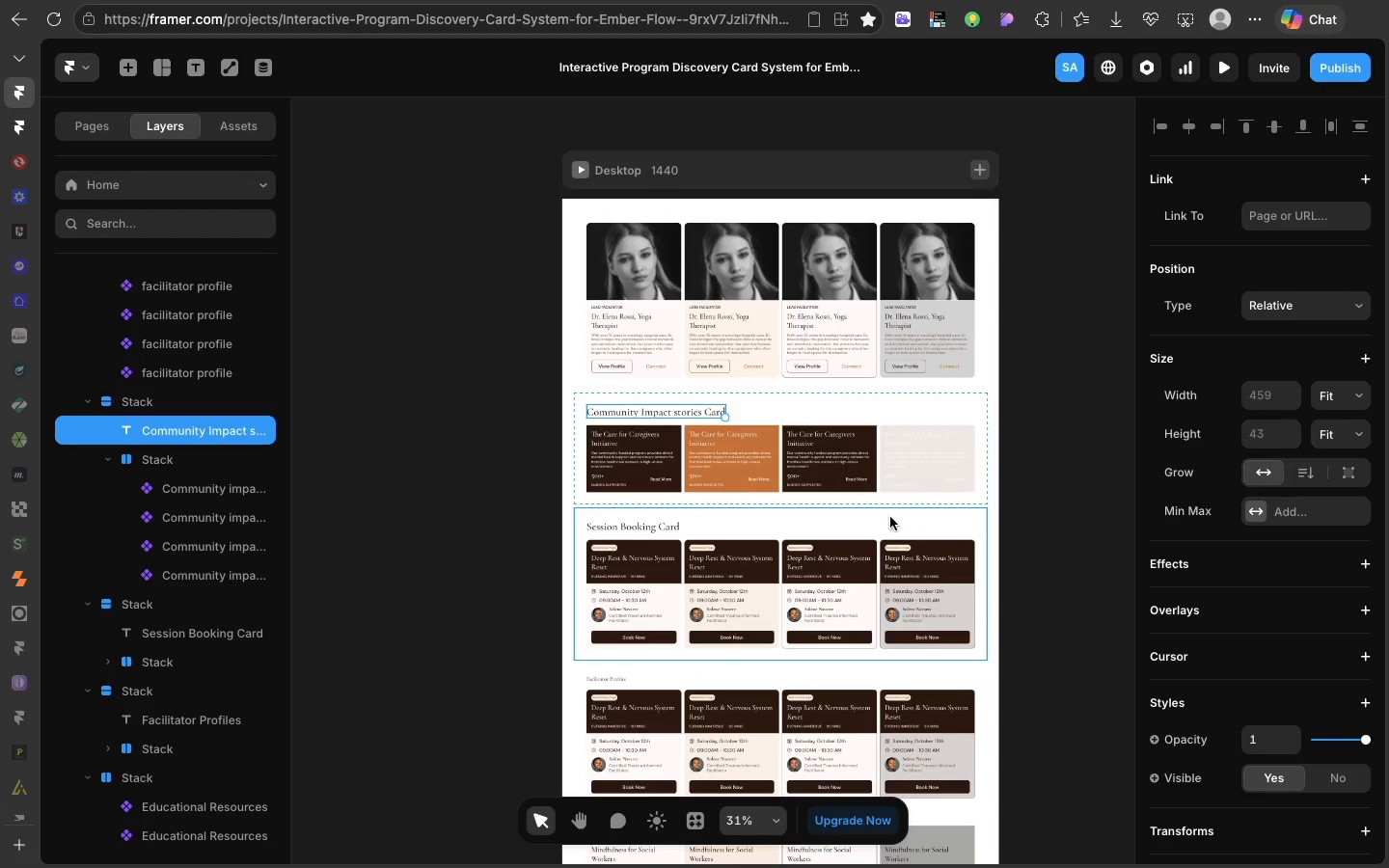 
left_click([888, 523])
 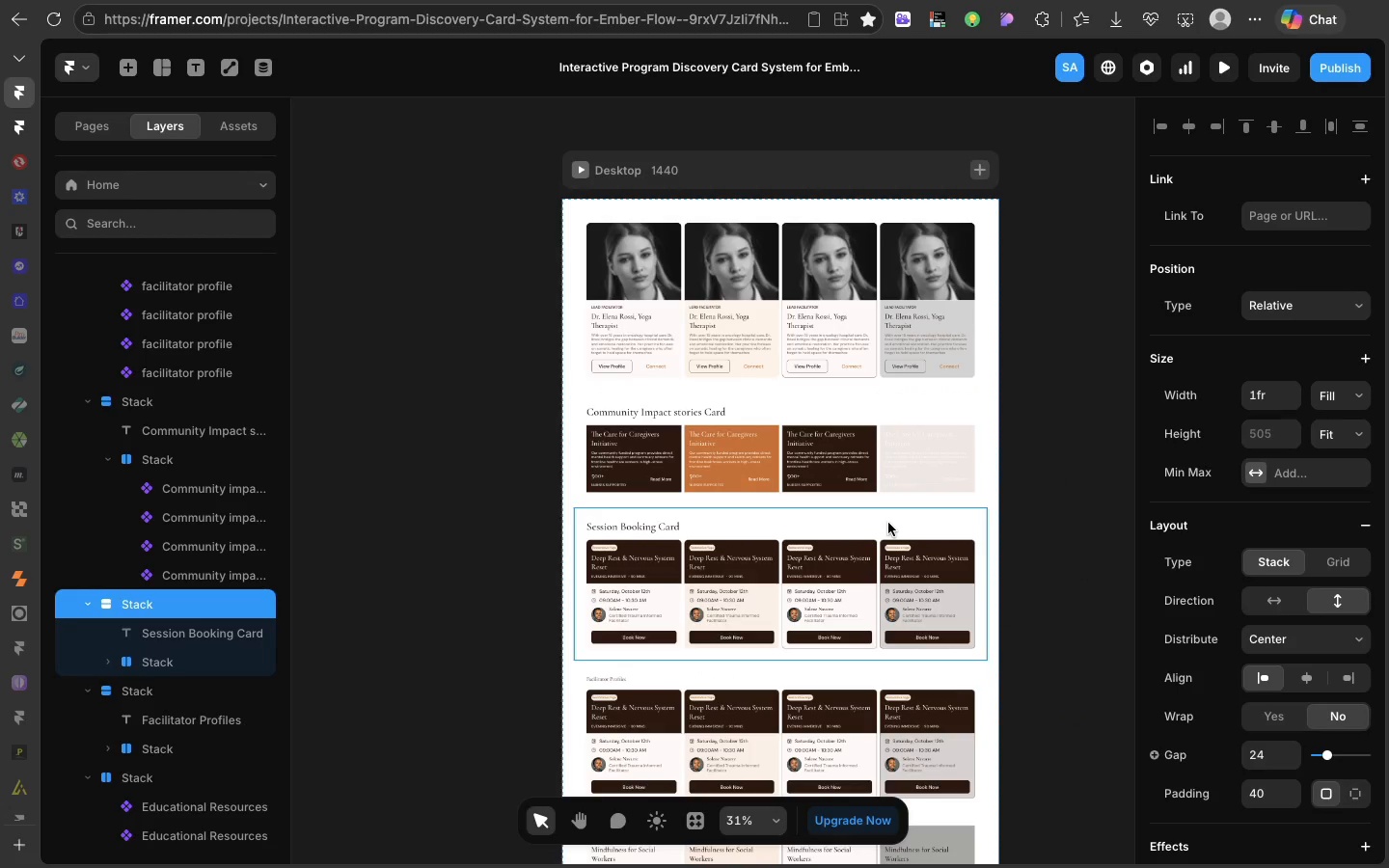 
key(Meta+D)
 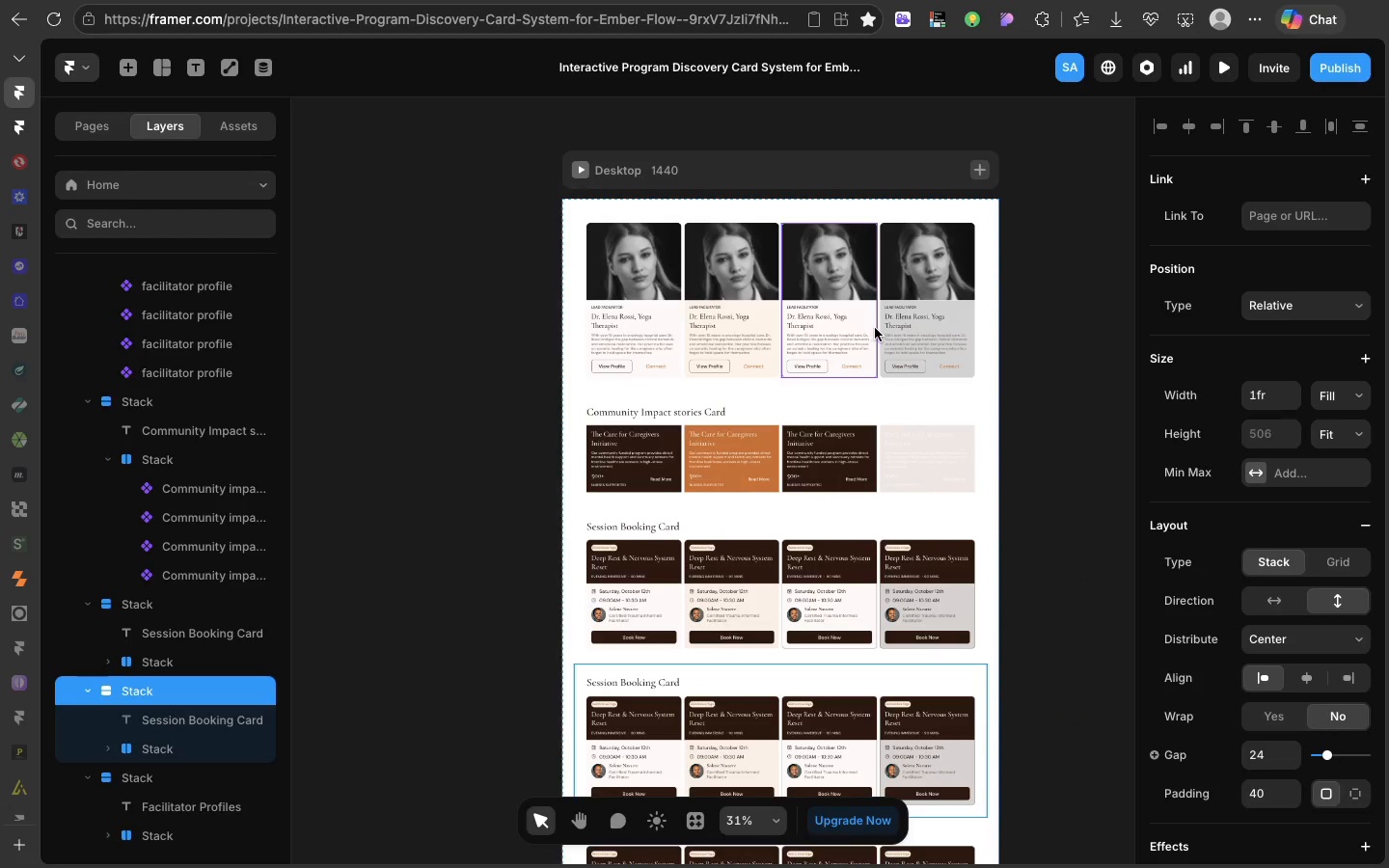 
left_click([879, 327])
 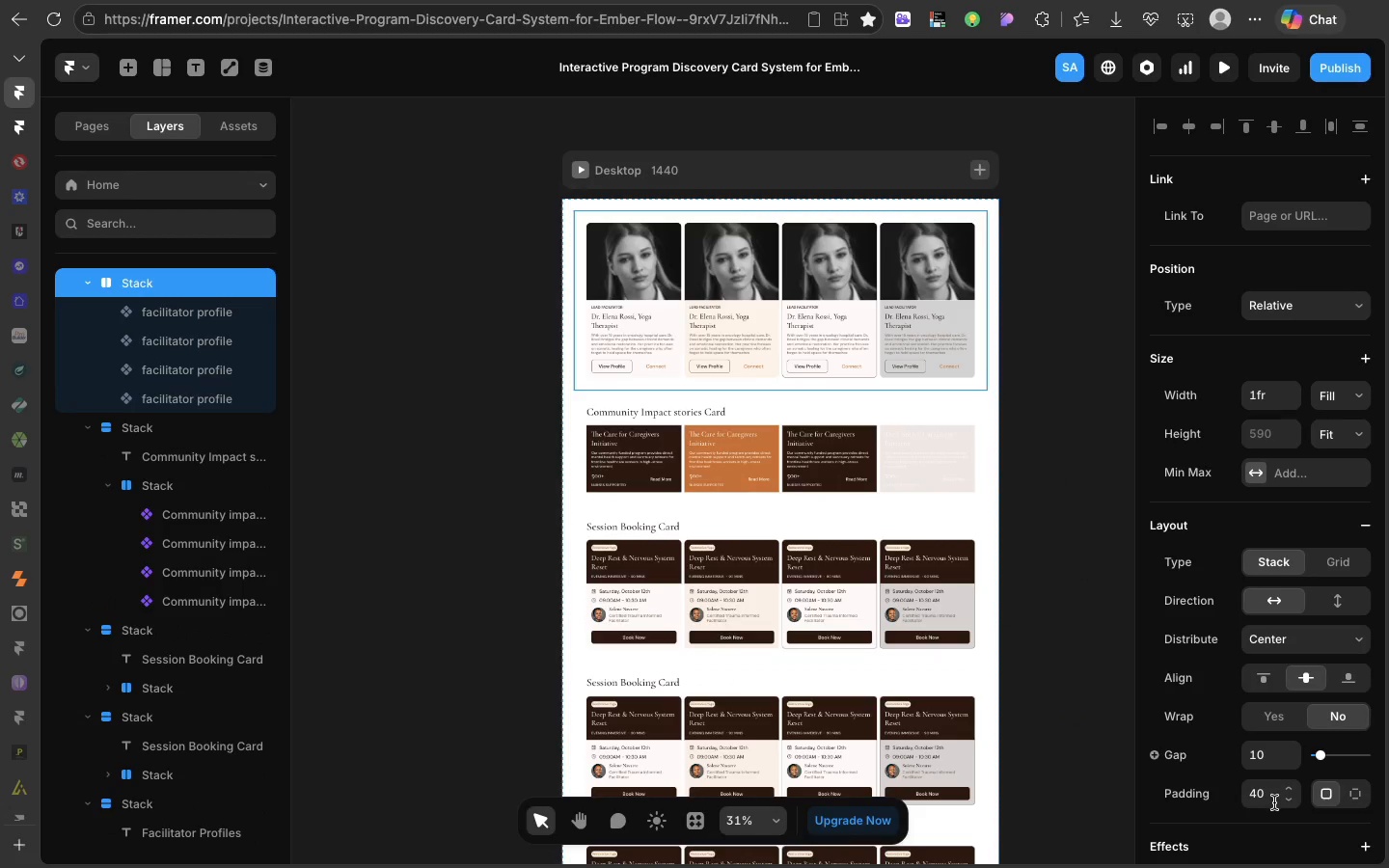 
left_click([1268, 797])
 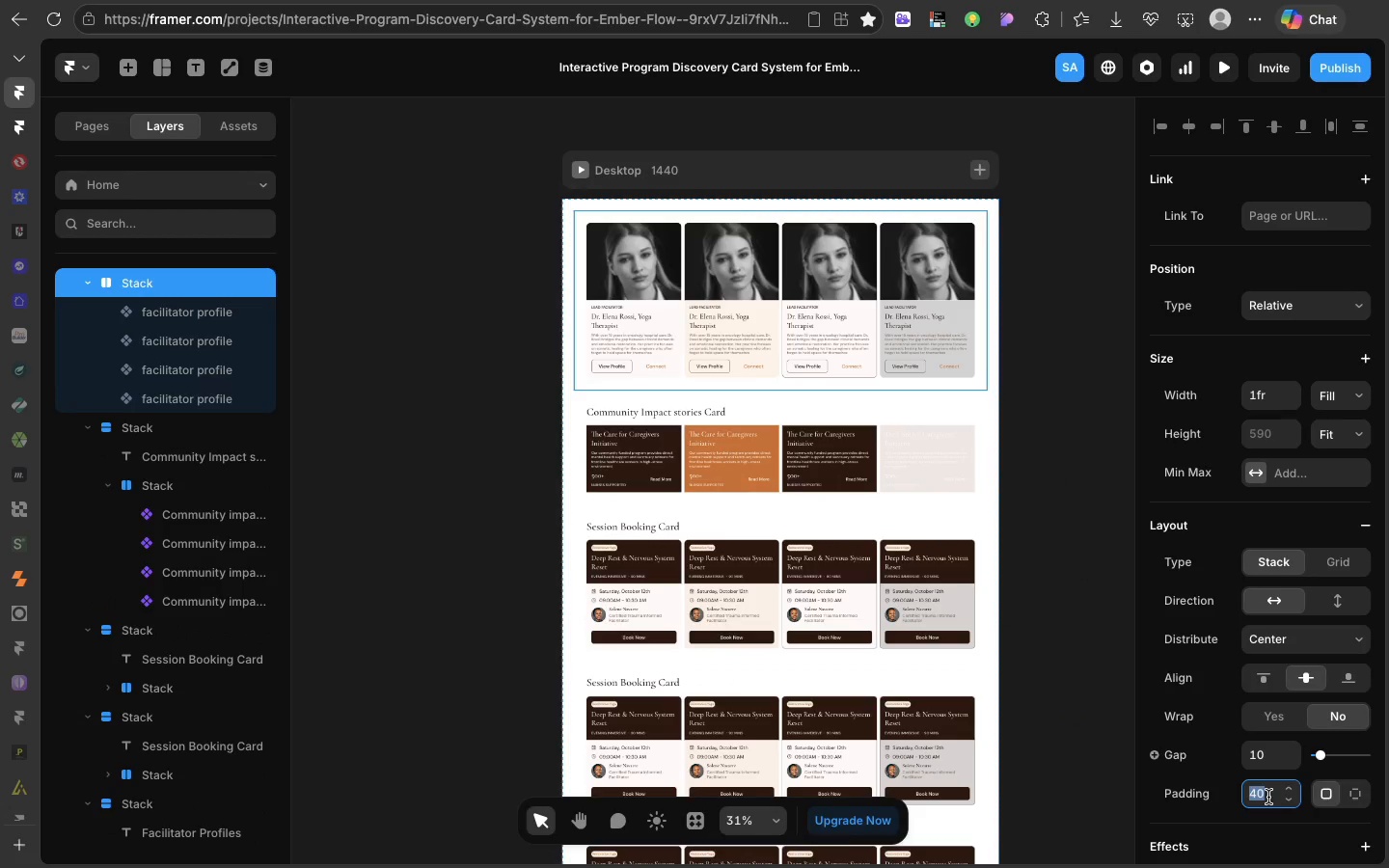 
key(0)
 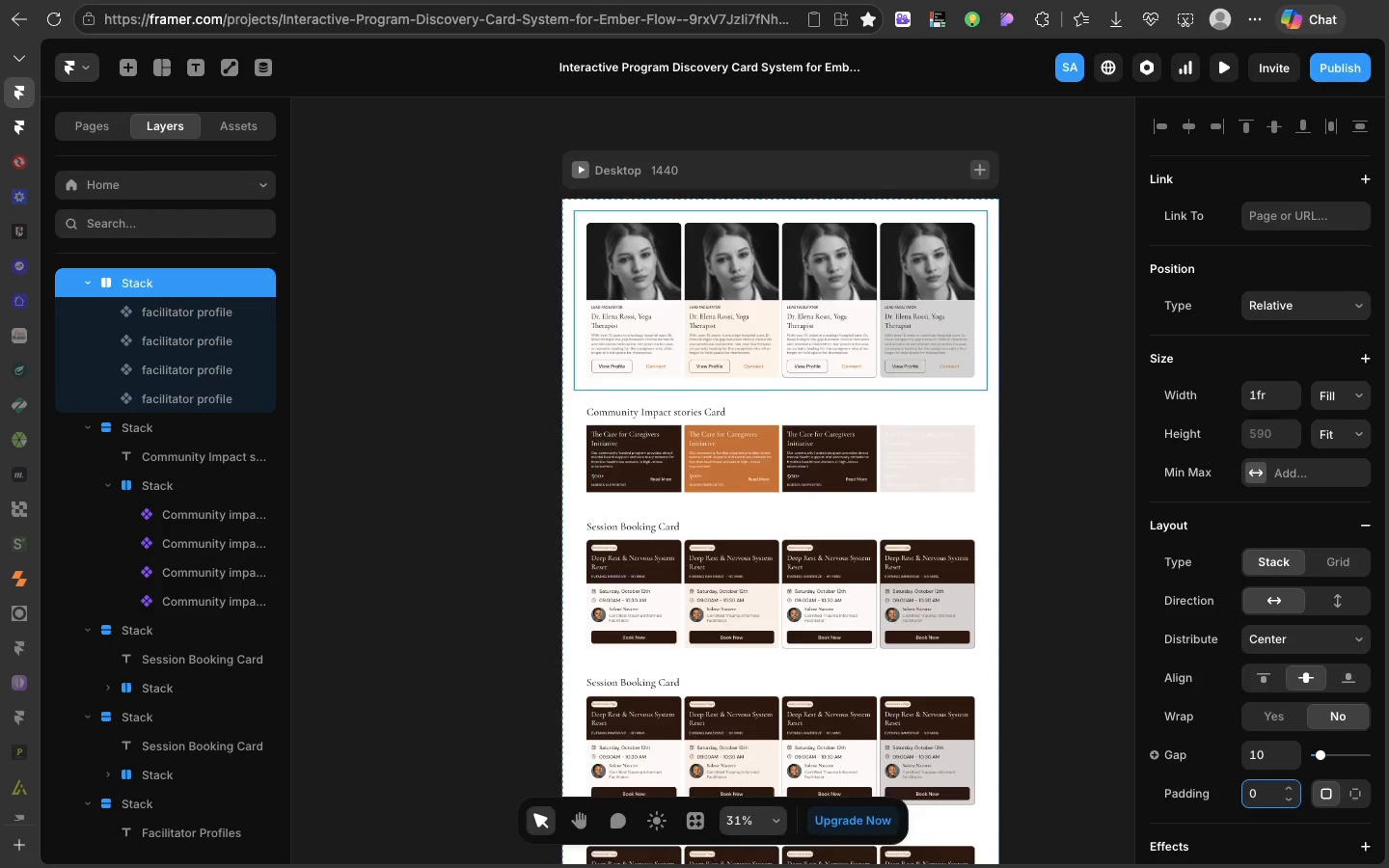 
key(Enter)
 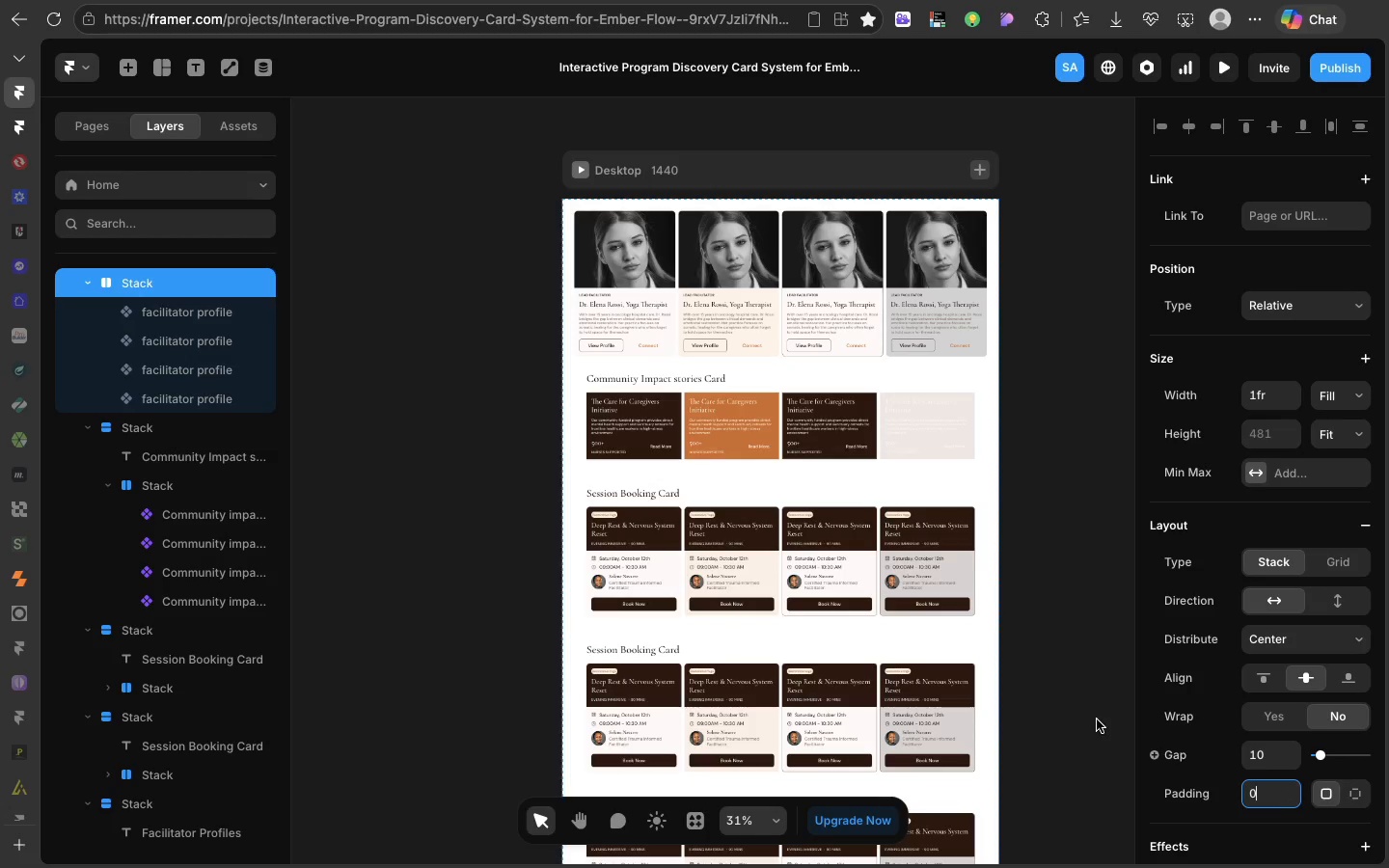 
key(Meta+C)
 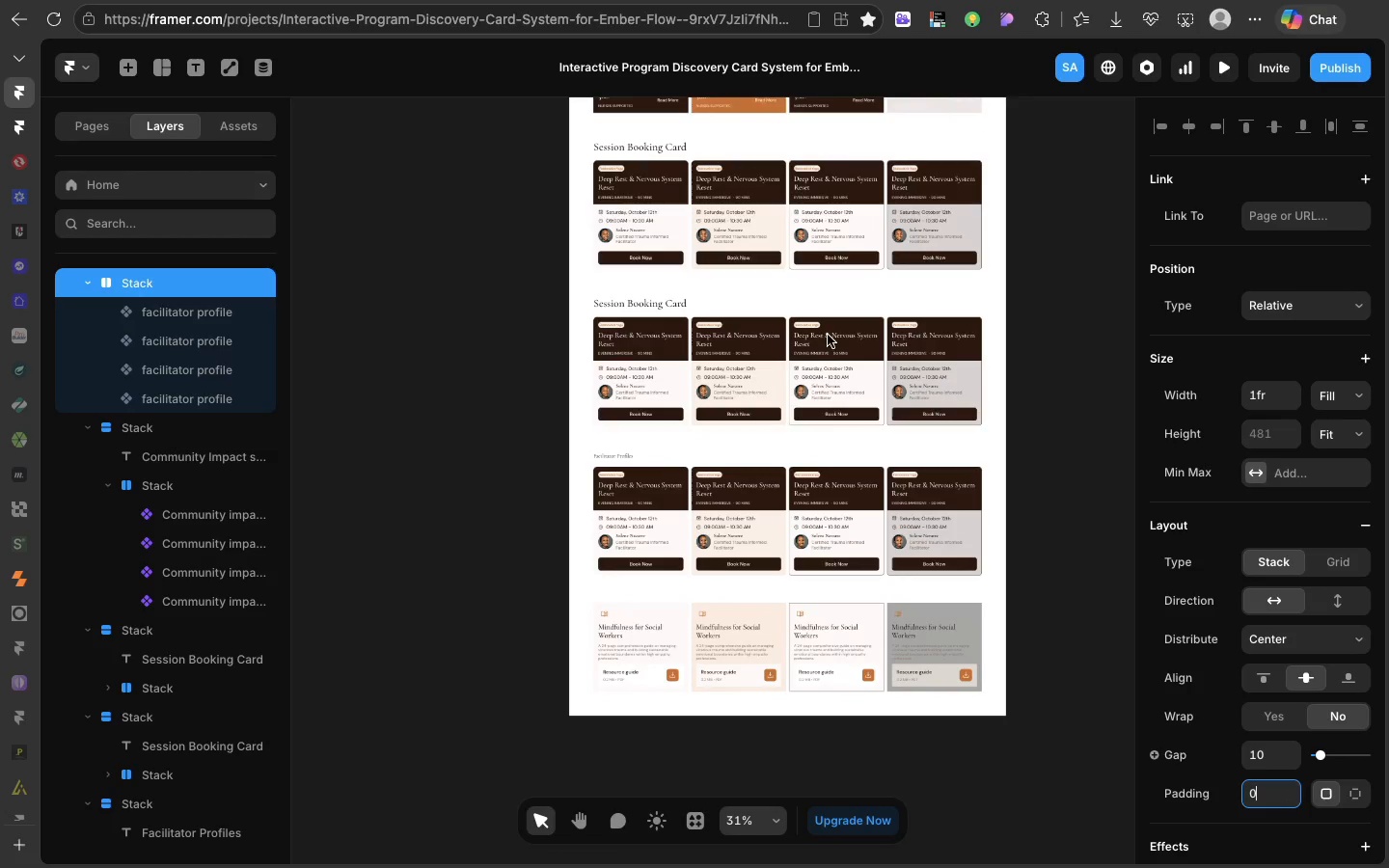 
scroll: coordinate [831, 329], scroll_direction: down, amount: 27.0
 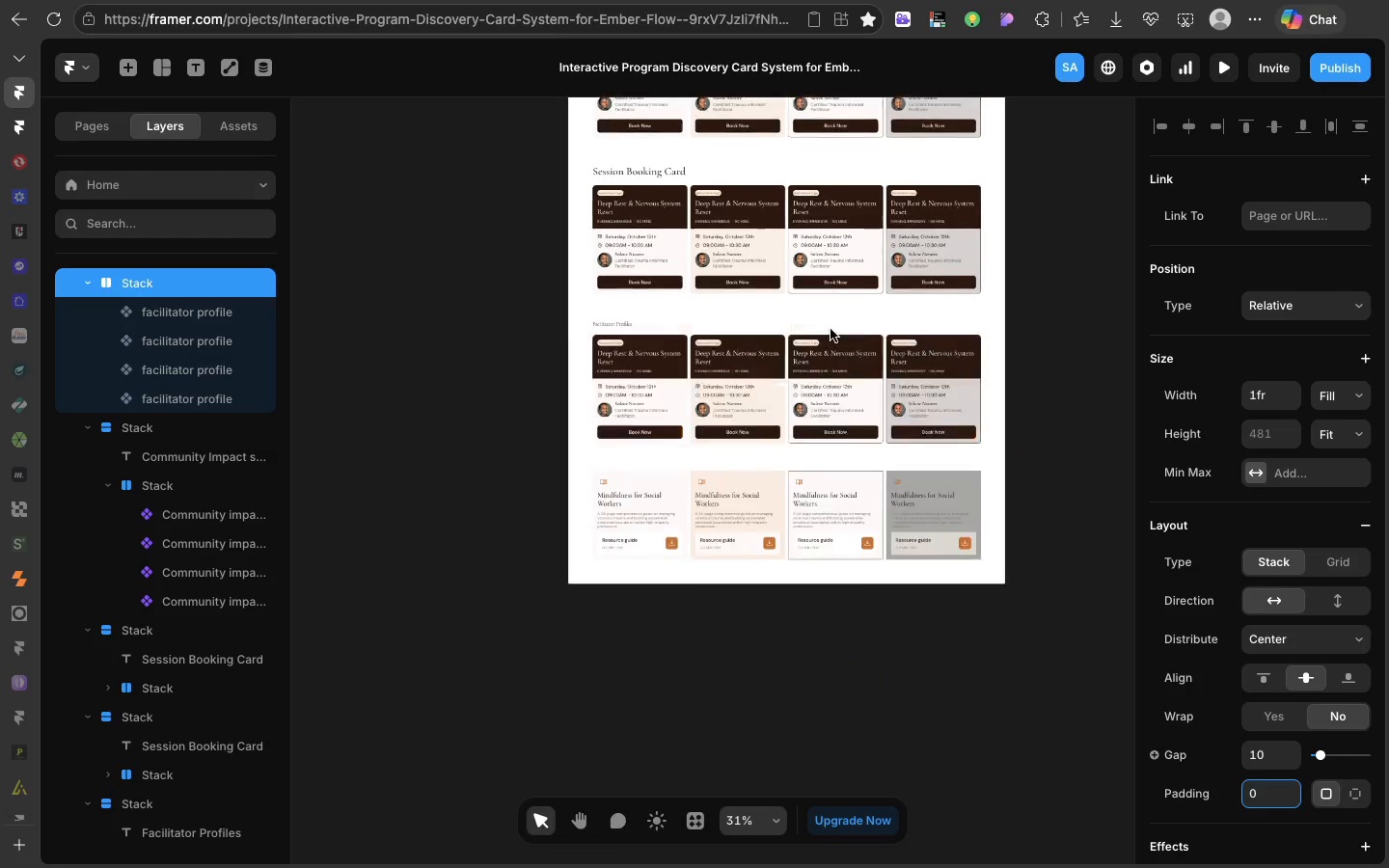 
scroll: coordinate [770, 473], scroll_direction: up, amount: 10.0
 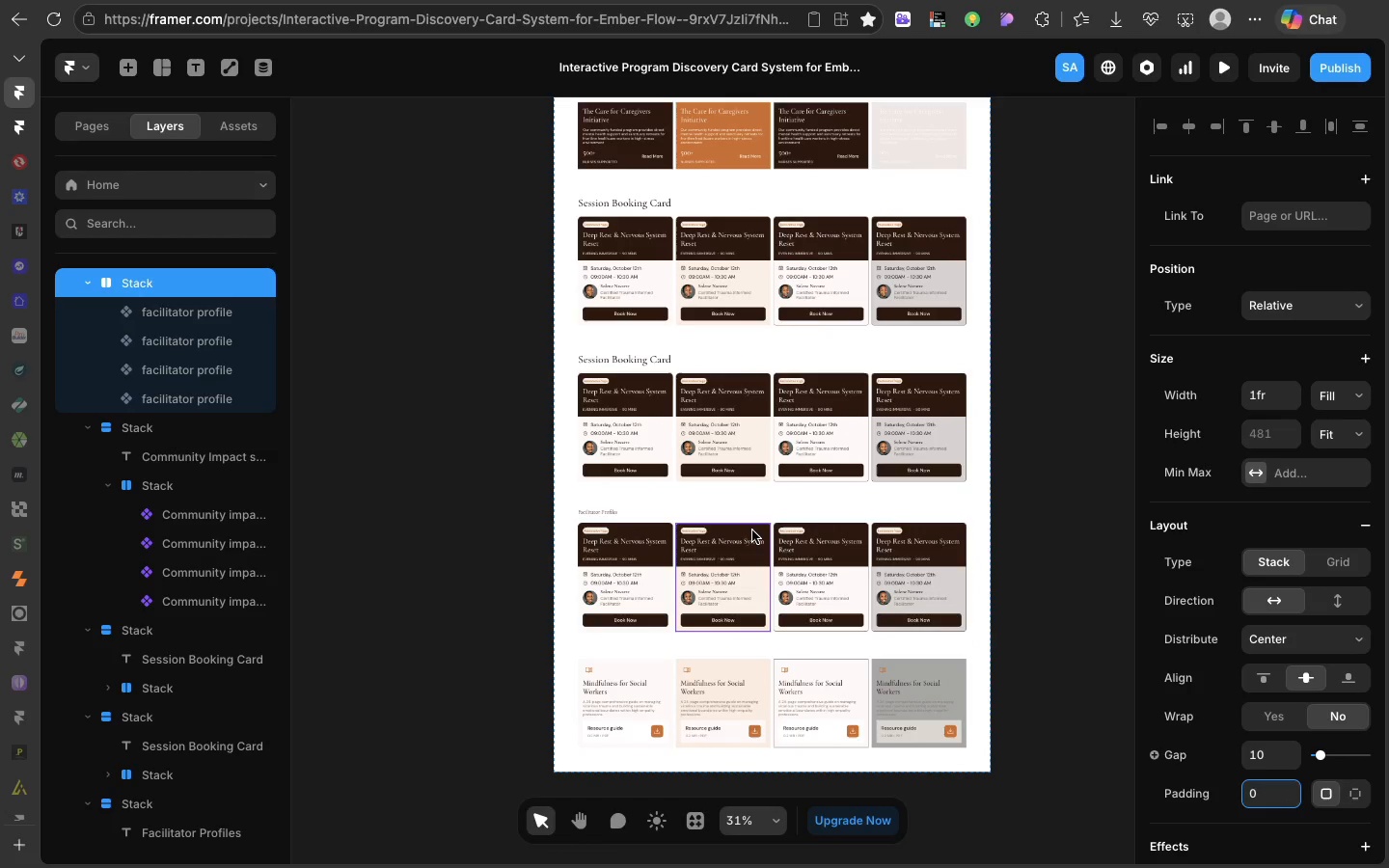 
left_click([754, 509])
 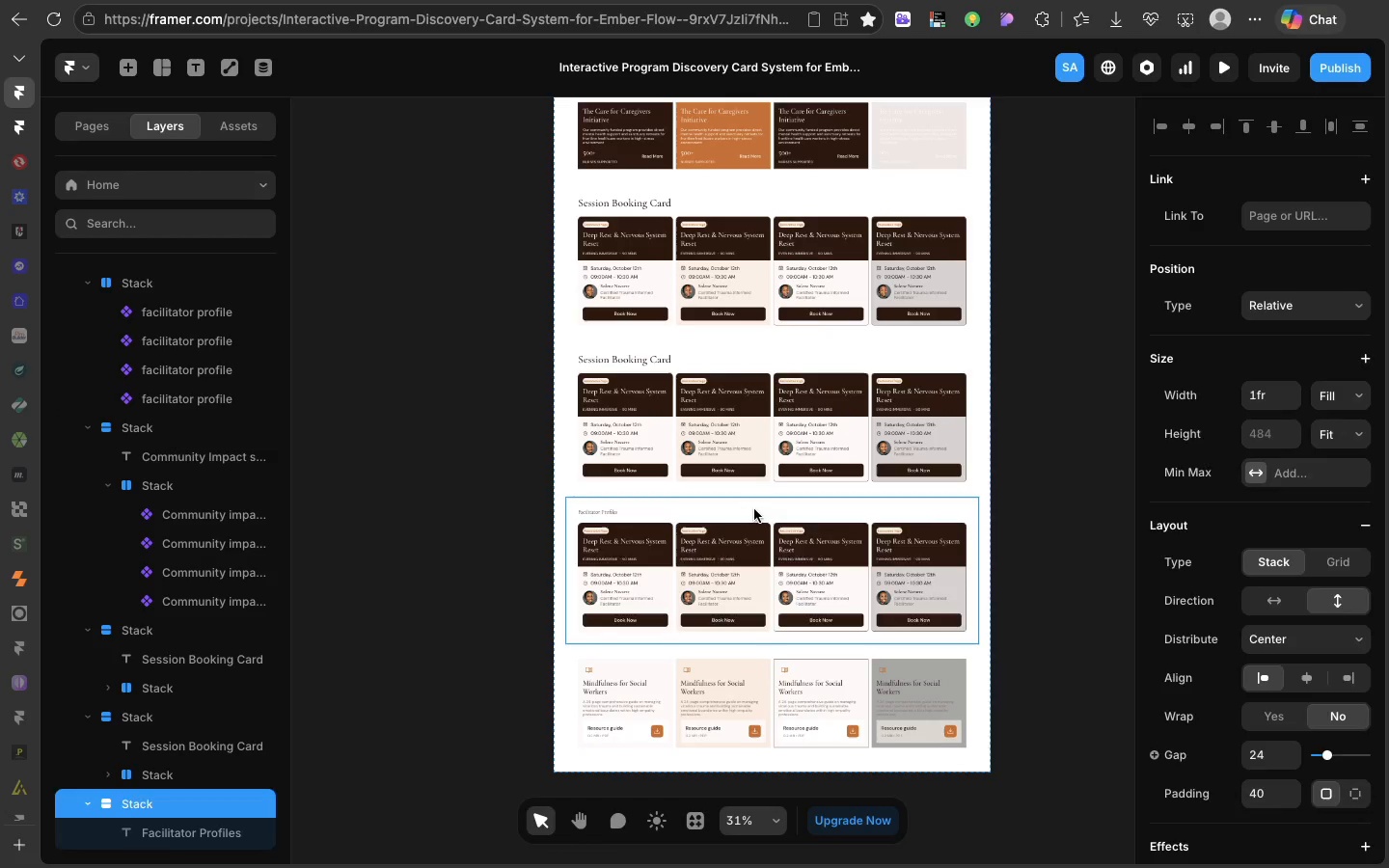 
key(Backspace)
 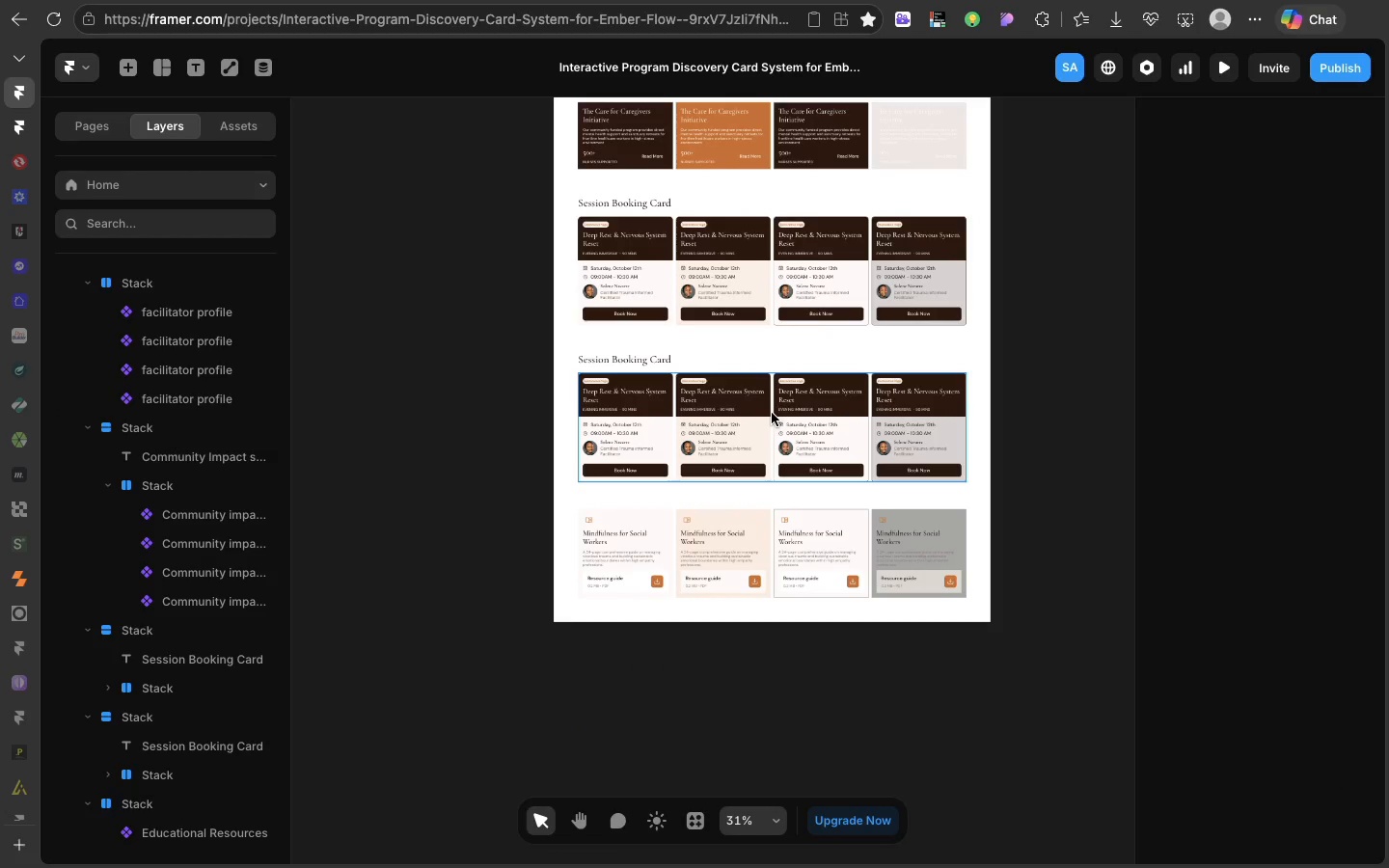 
left_click([772, 413])
 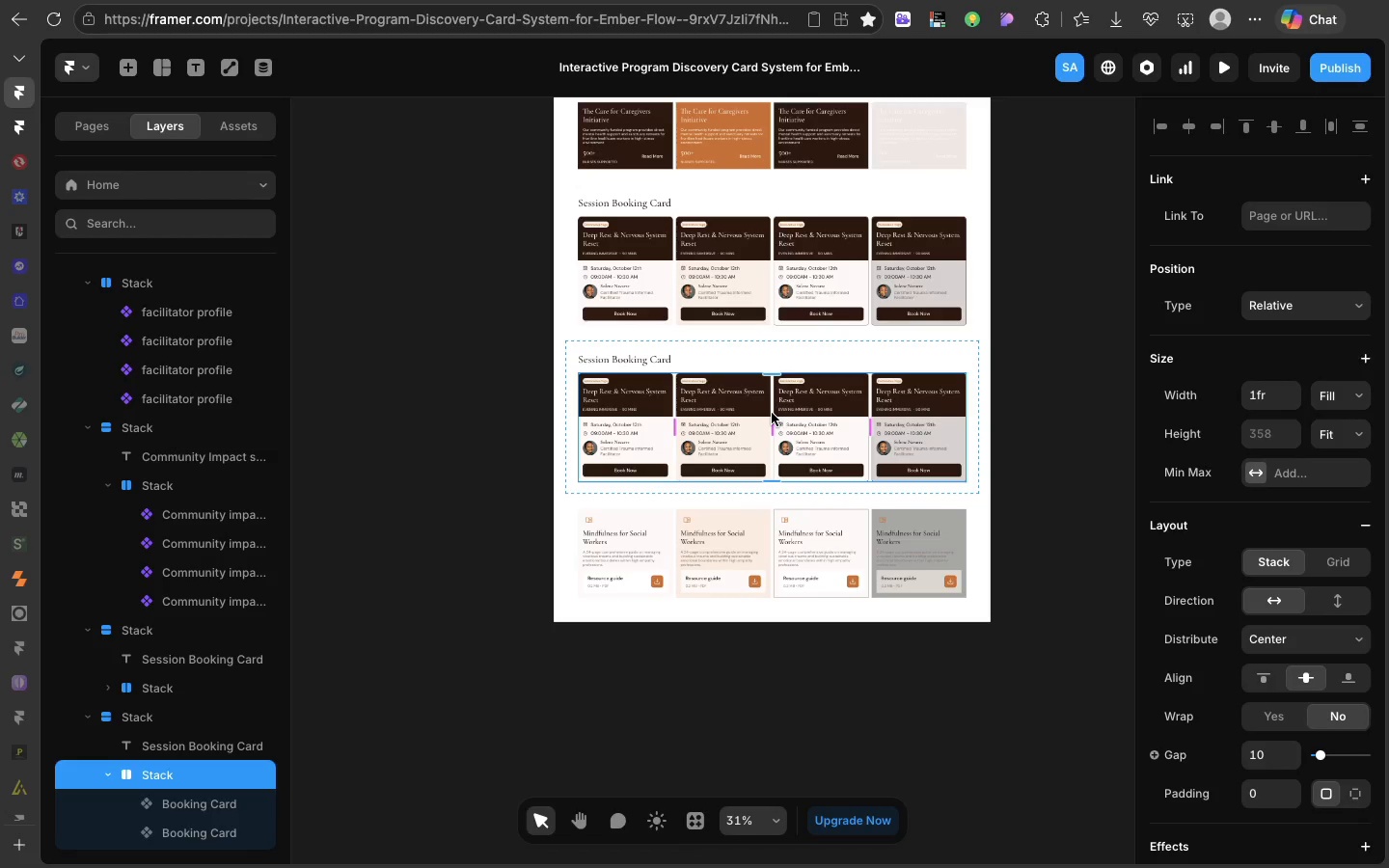 
key(Meta+Shift+V)
 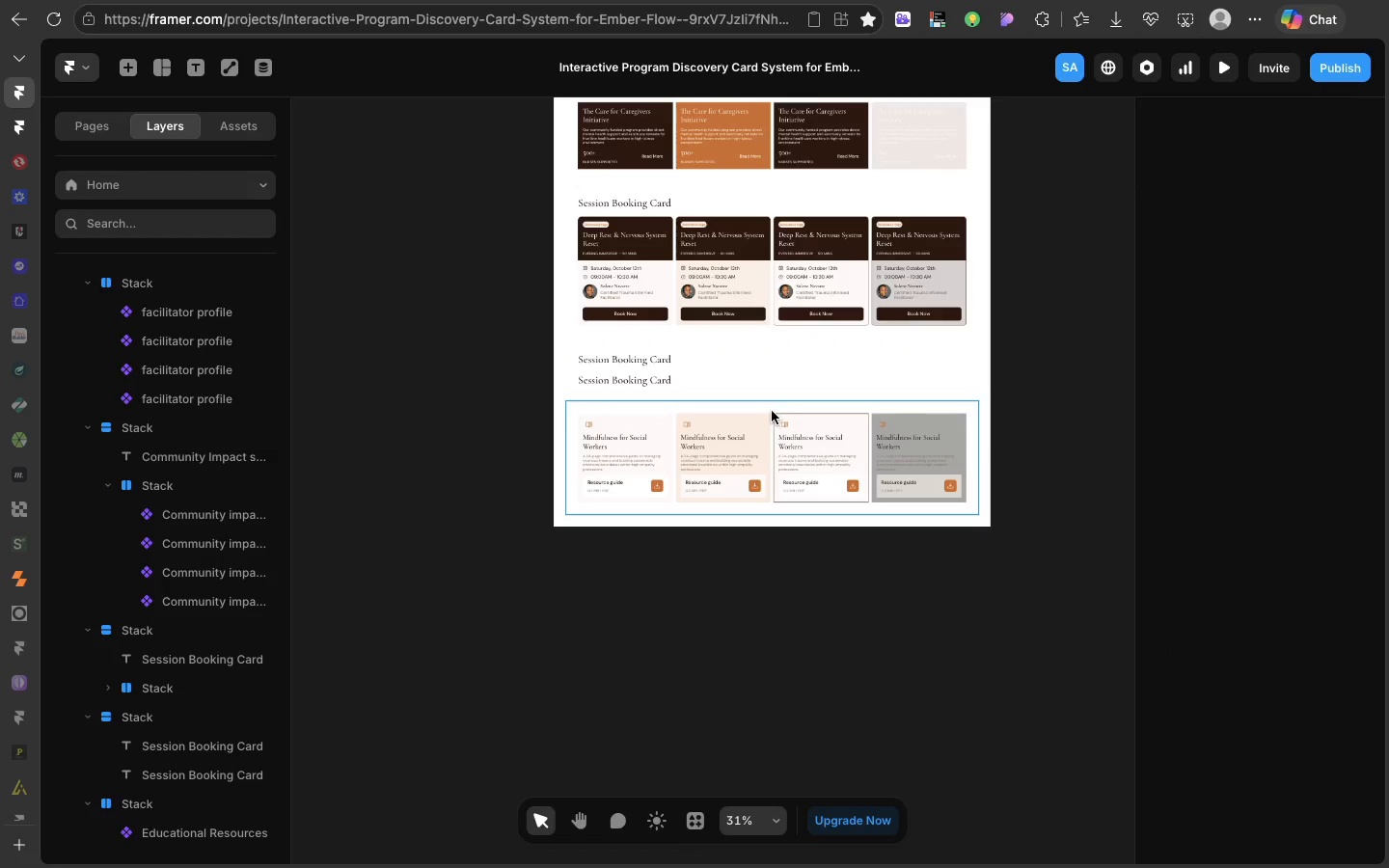 
key(Meta+Z)
 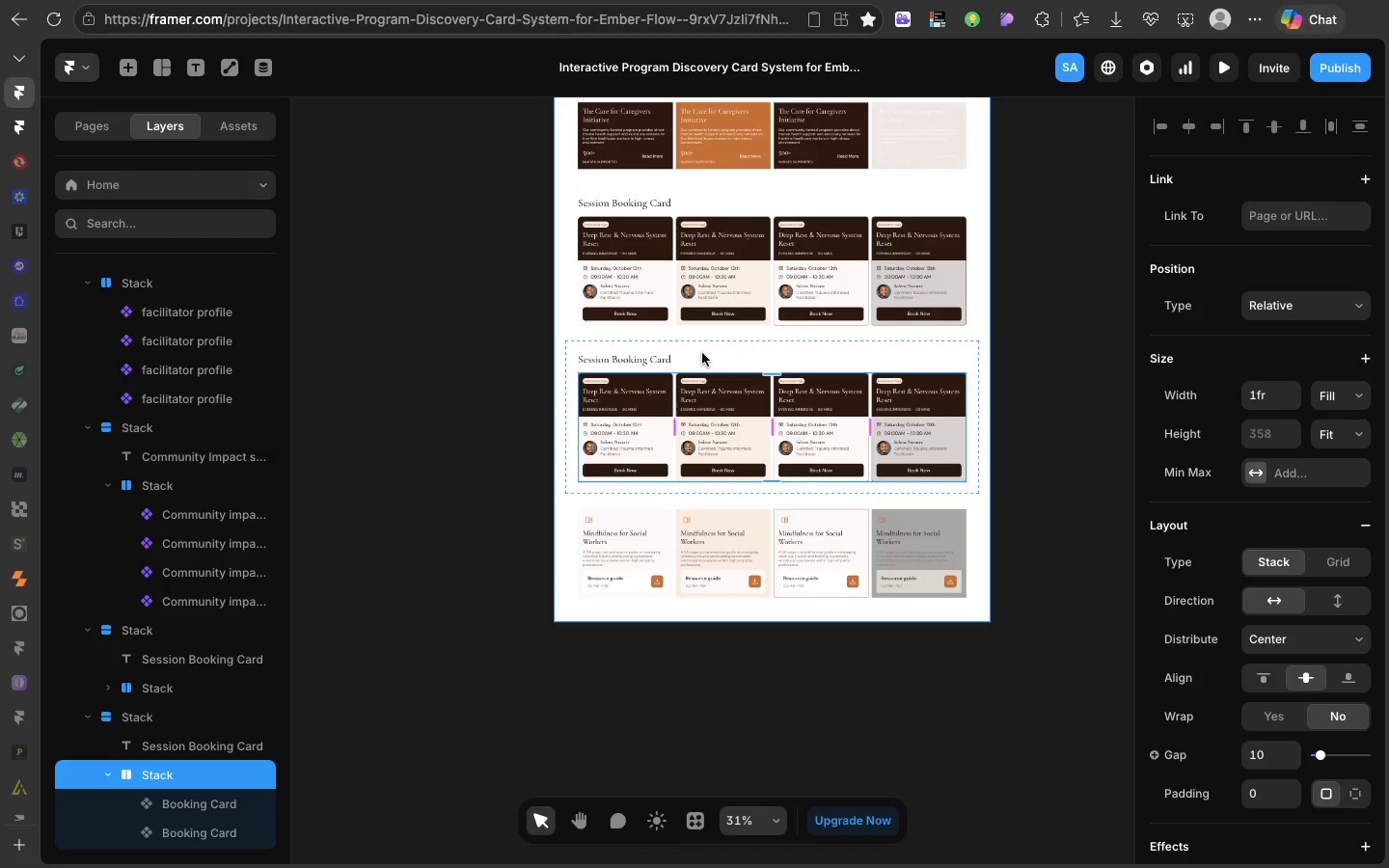 
scroll: coordinate [701, 353], scroll_direction: up, amount: 44.0
 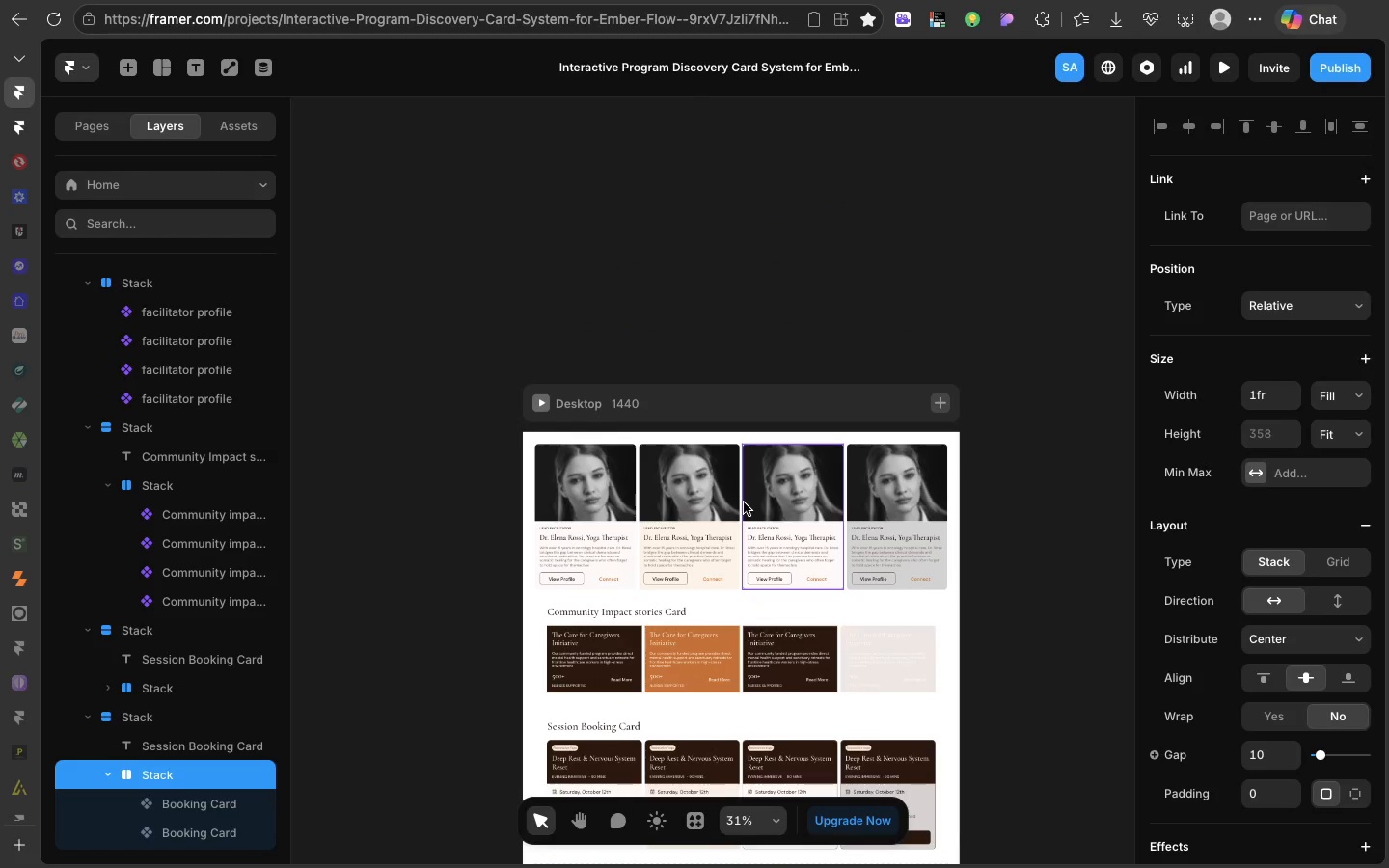 
left_click([740, 502])
 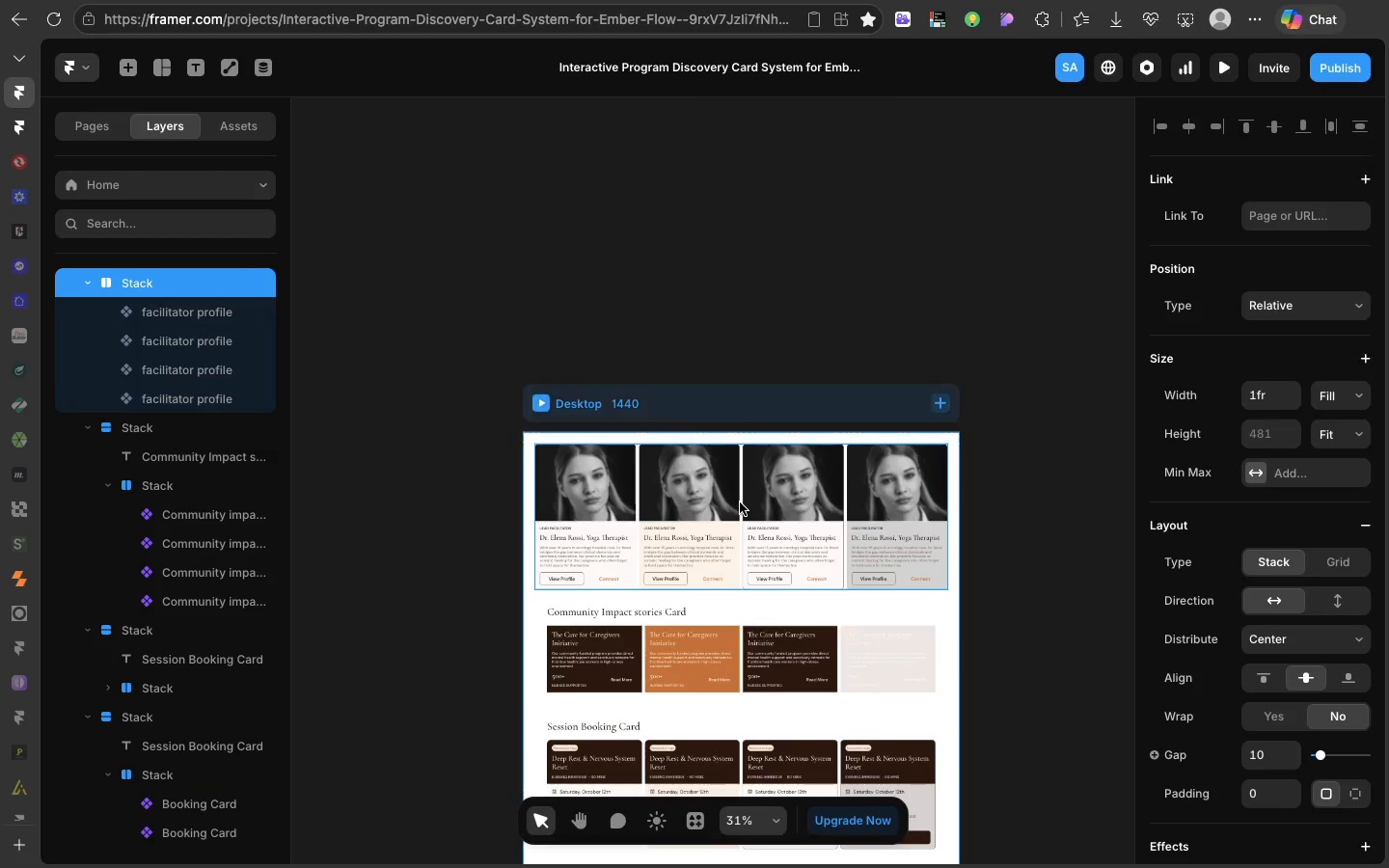 
key(Meta+C)
 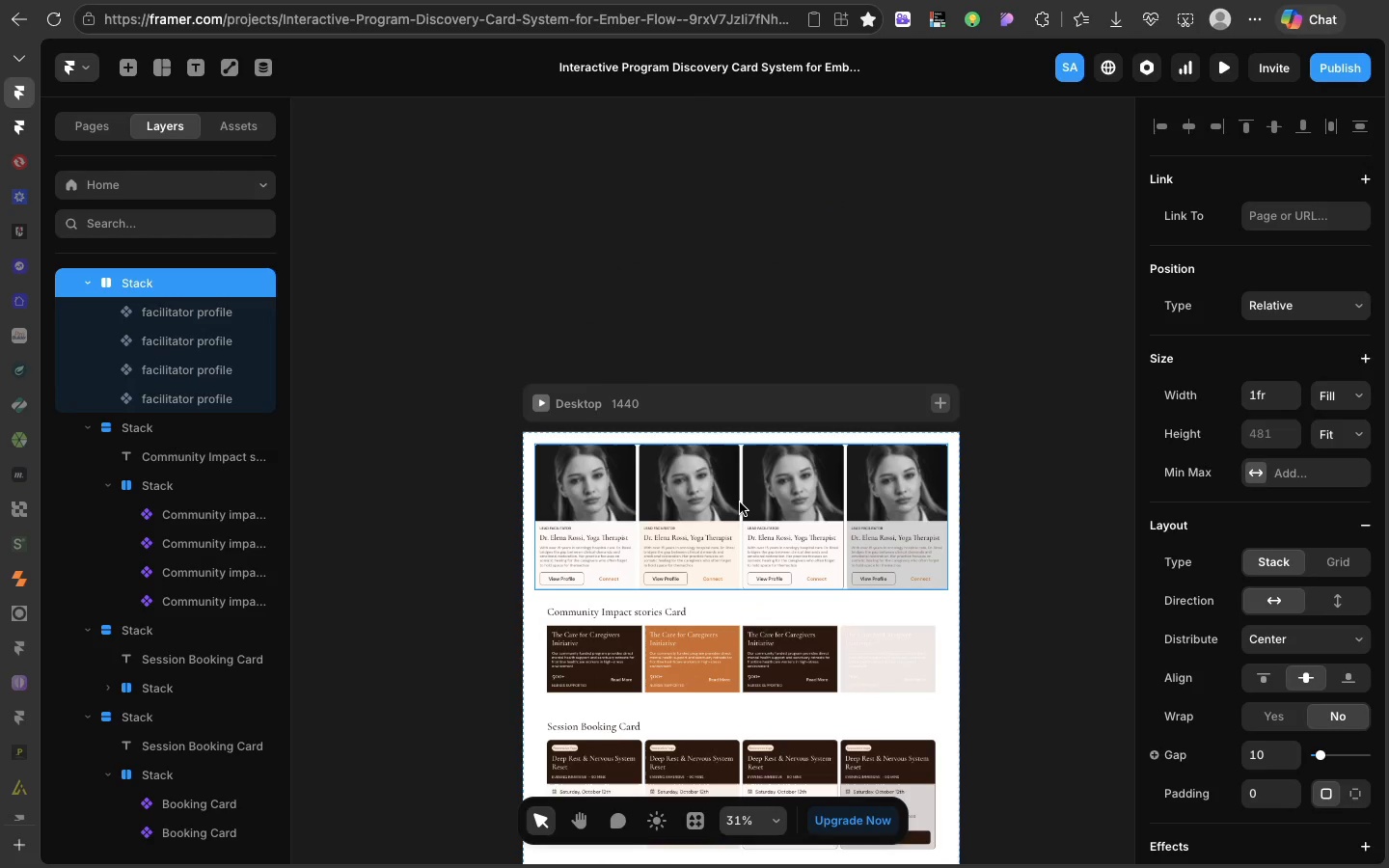 
key(Meta+C)
 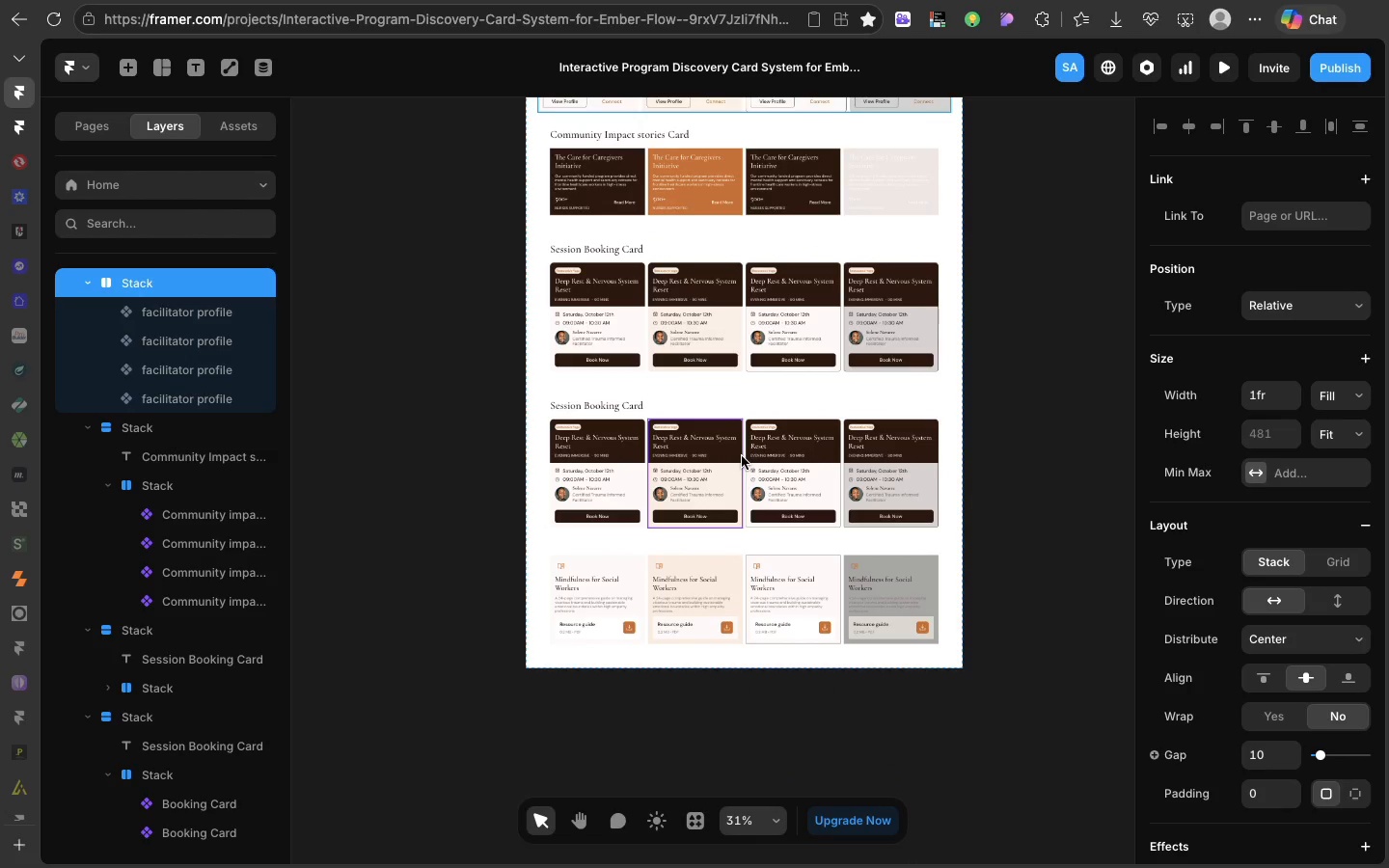 
scroll: coordinate [740, 502], scroll_direction: down, amount: 39.0
 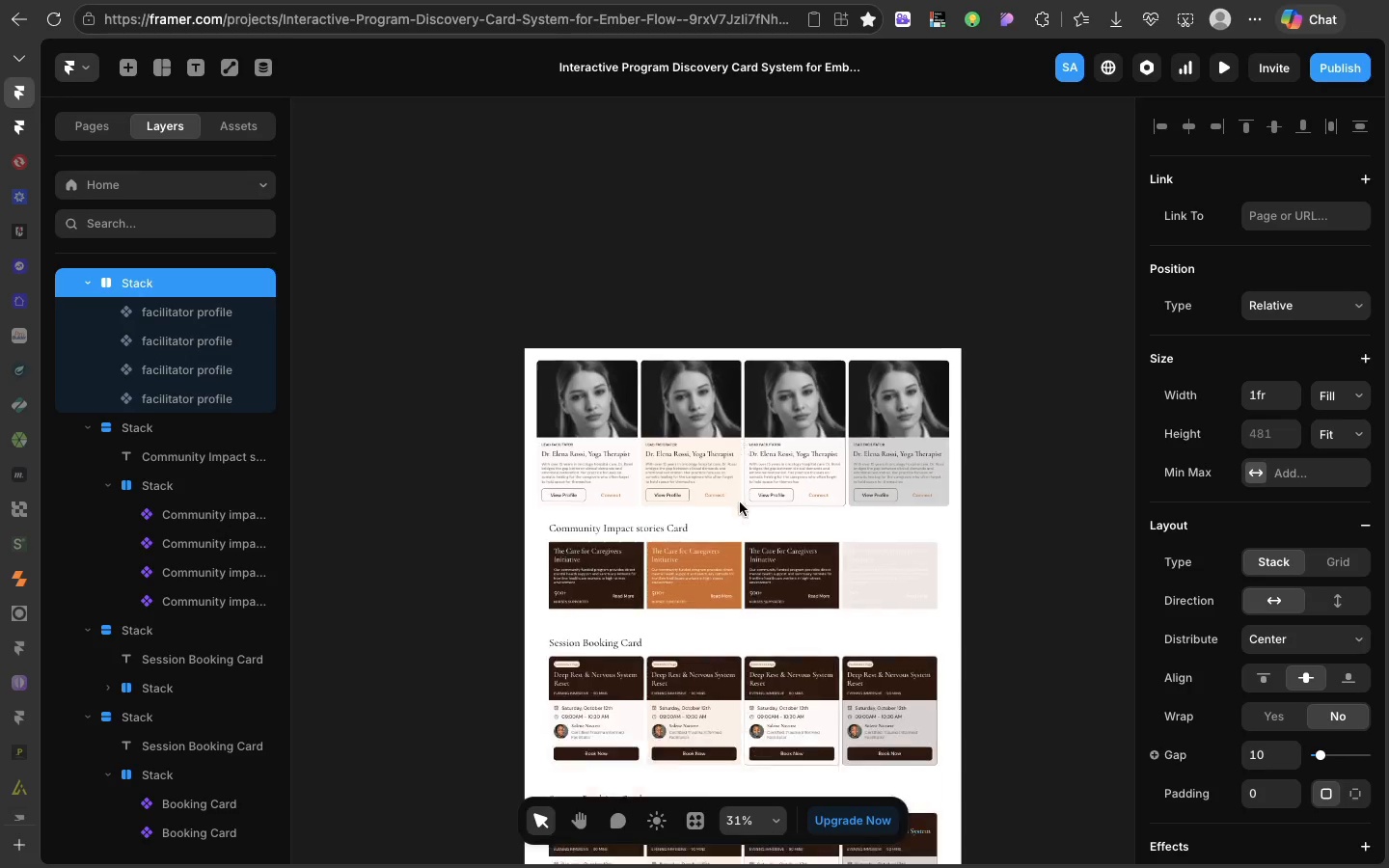 
left_click([746, 455])
 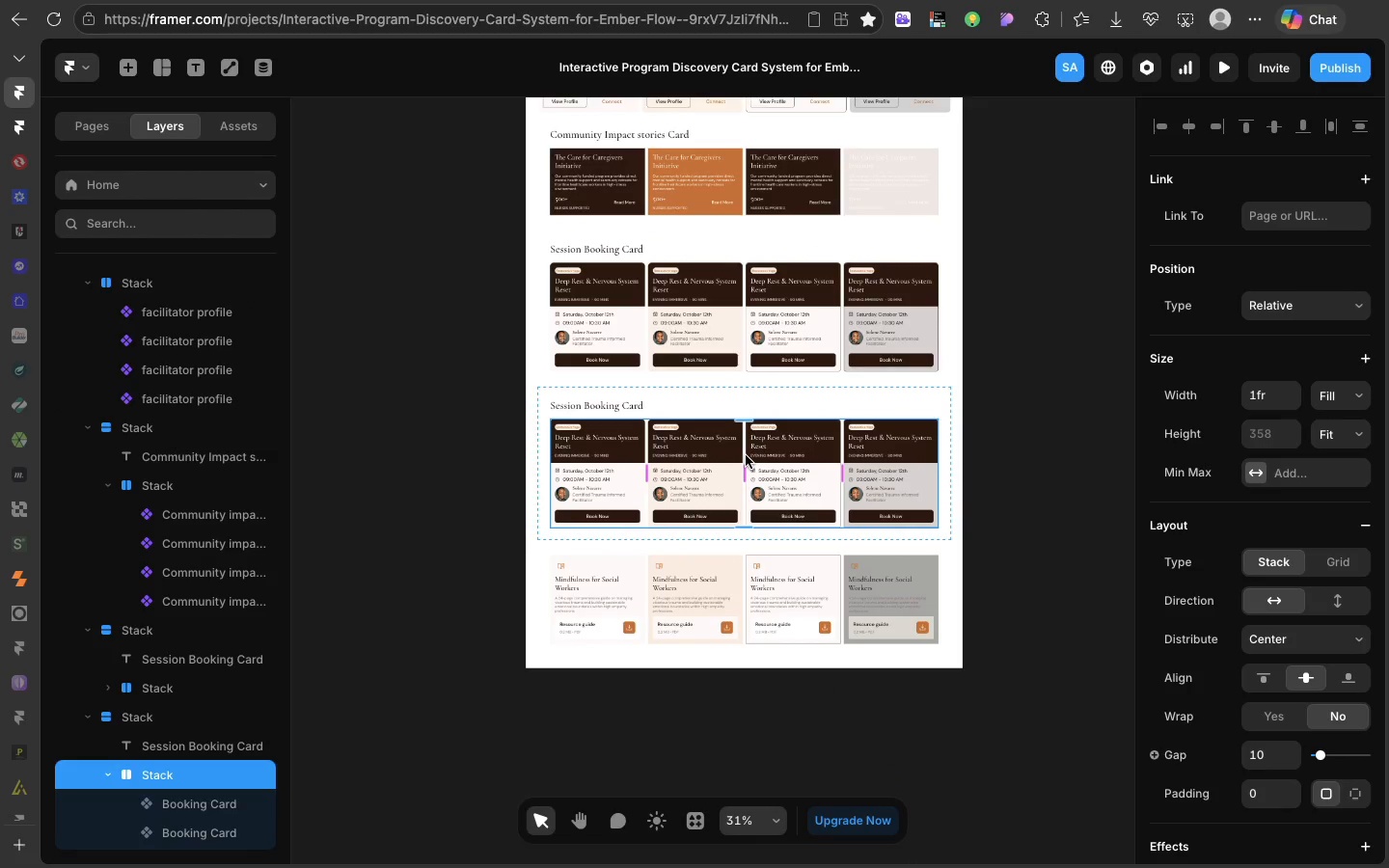 
key(Meta+Shift+V)
 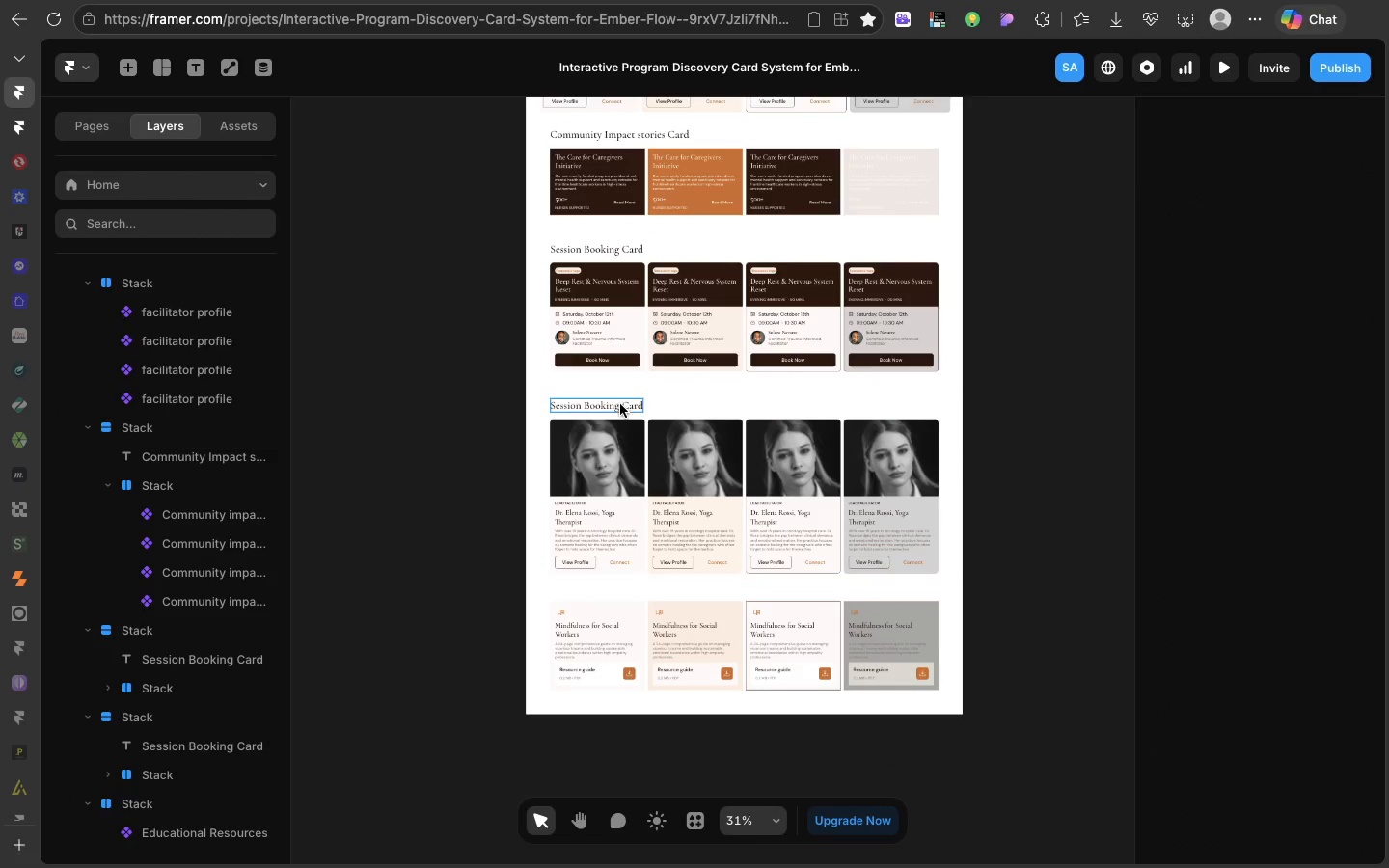 
double_click([619, 404])
 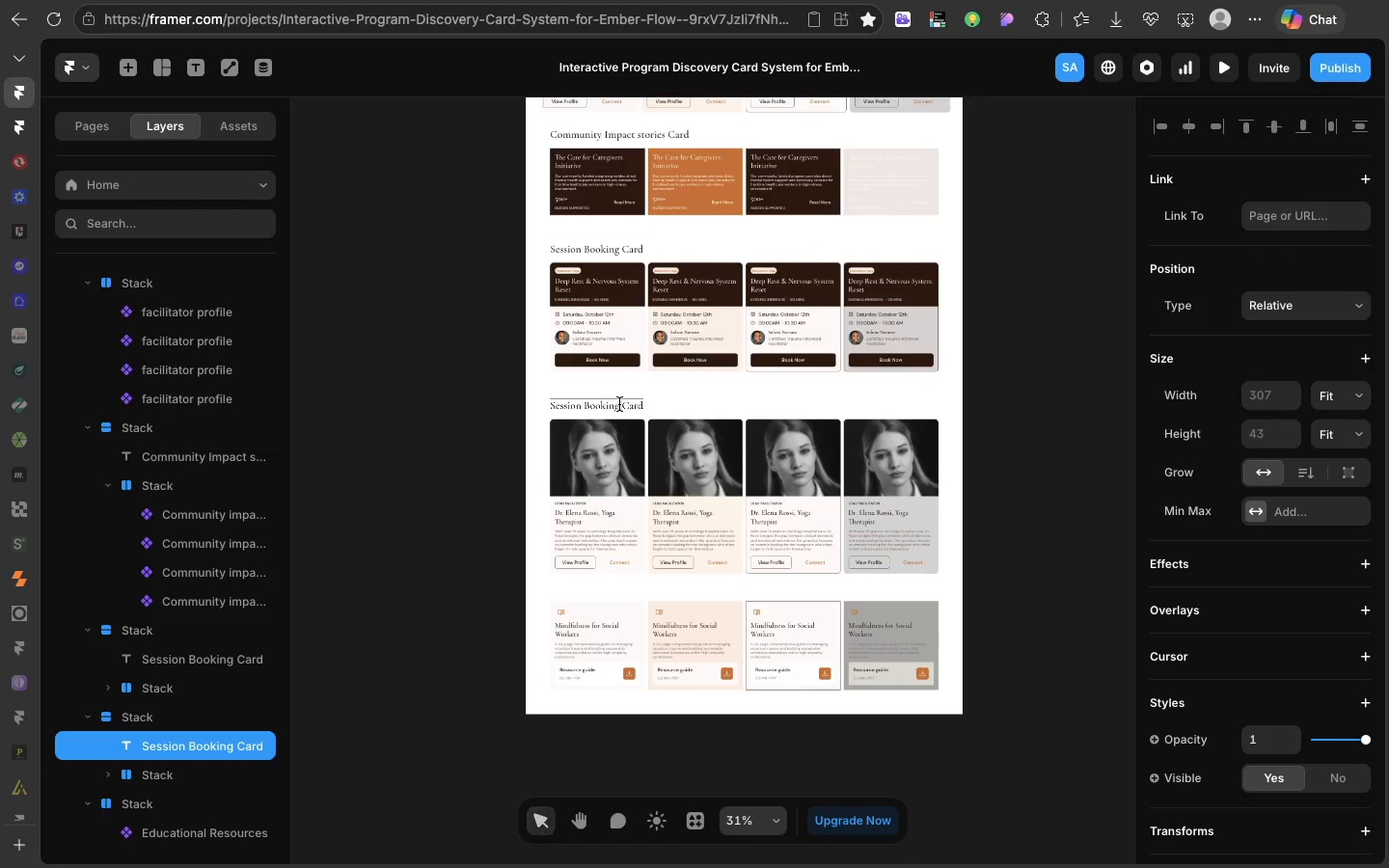 
triple_click([619, 404])
 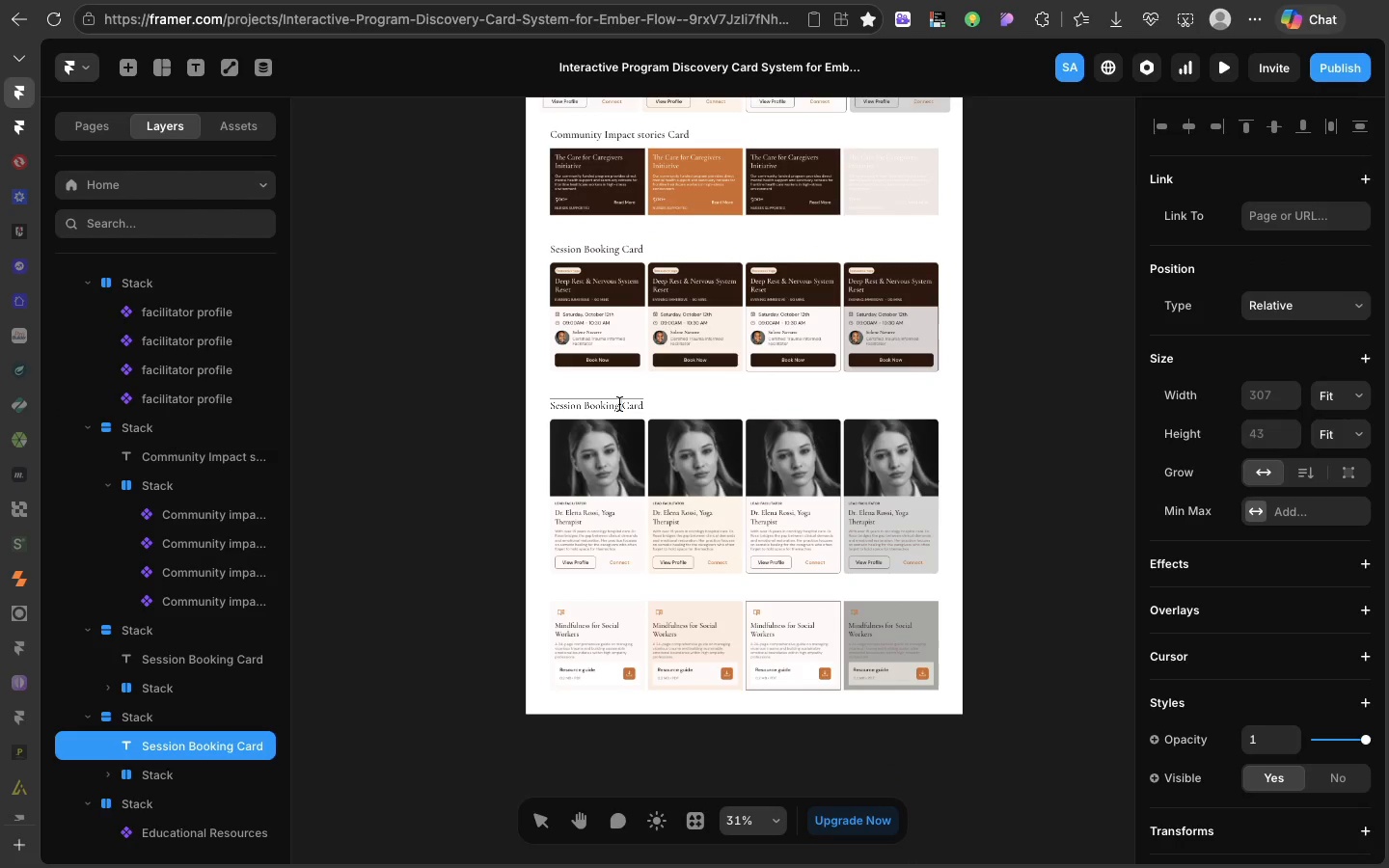 
triple_click([619, 404])
 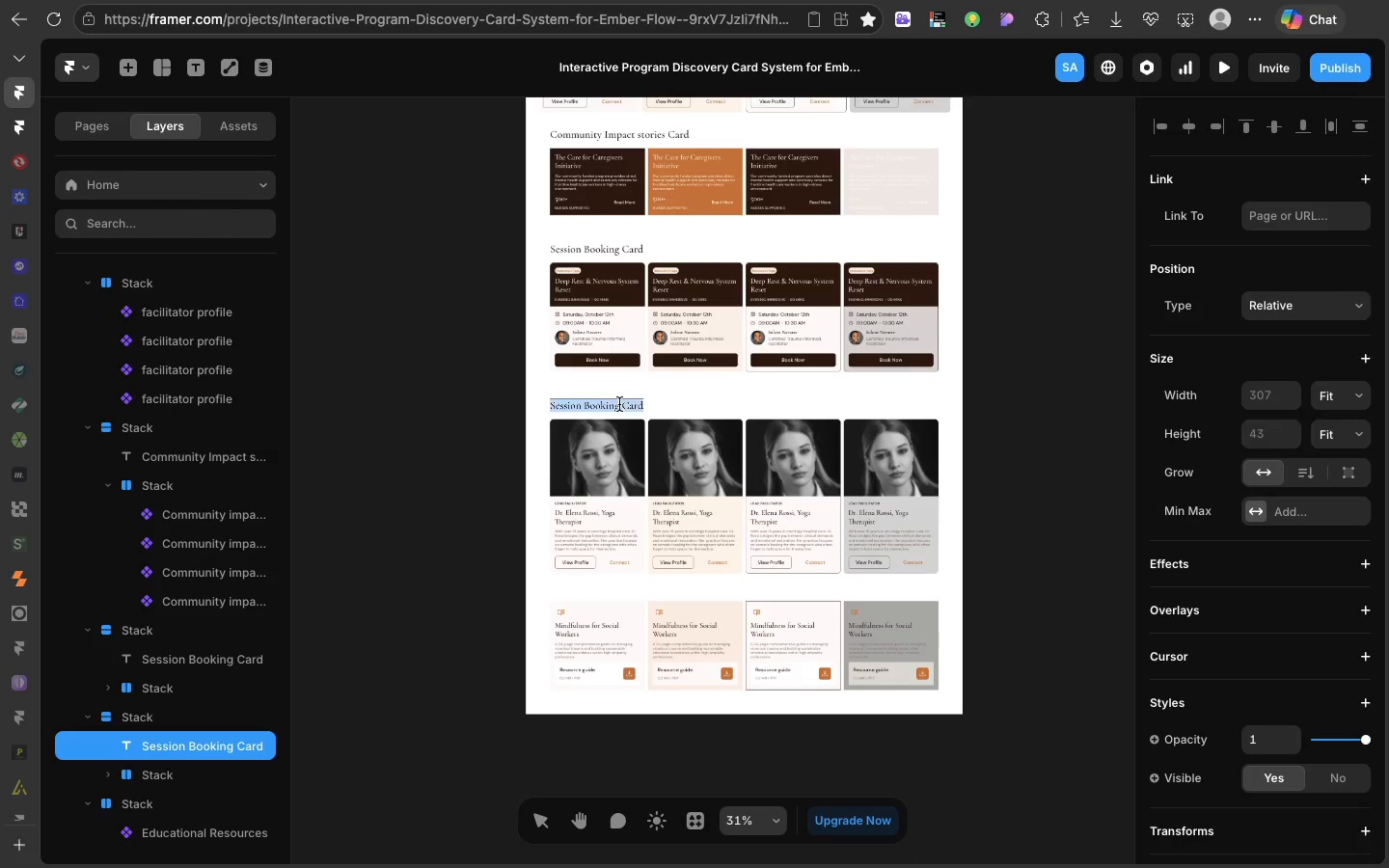 
triple_click([619, 404])
 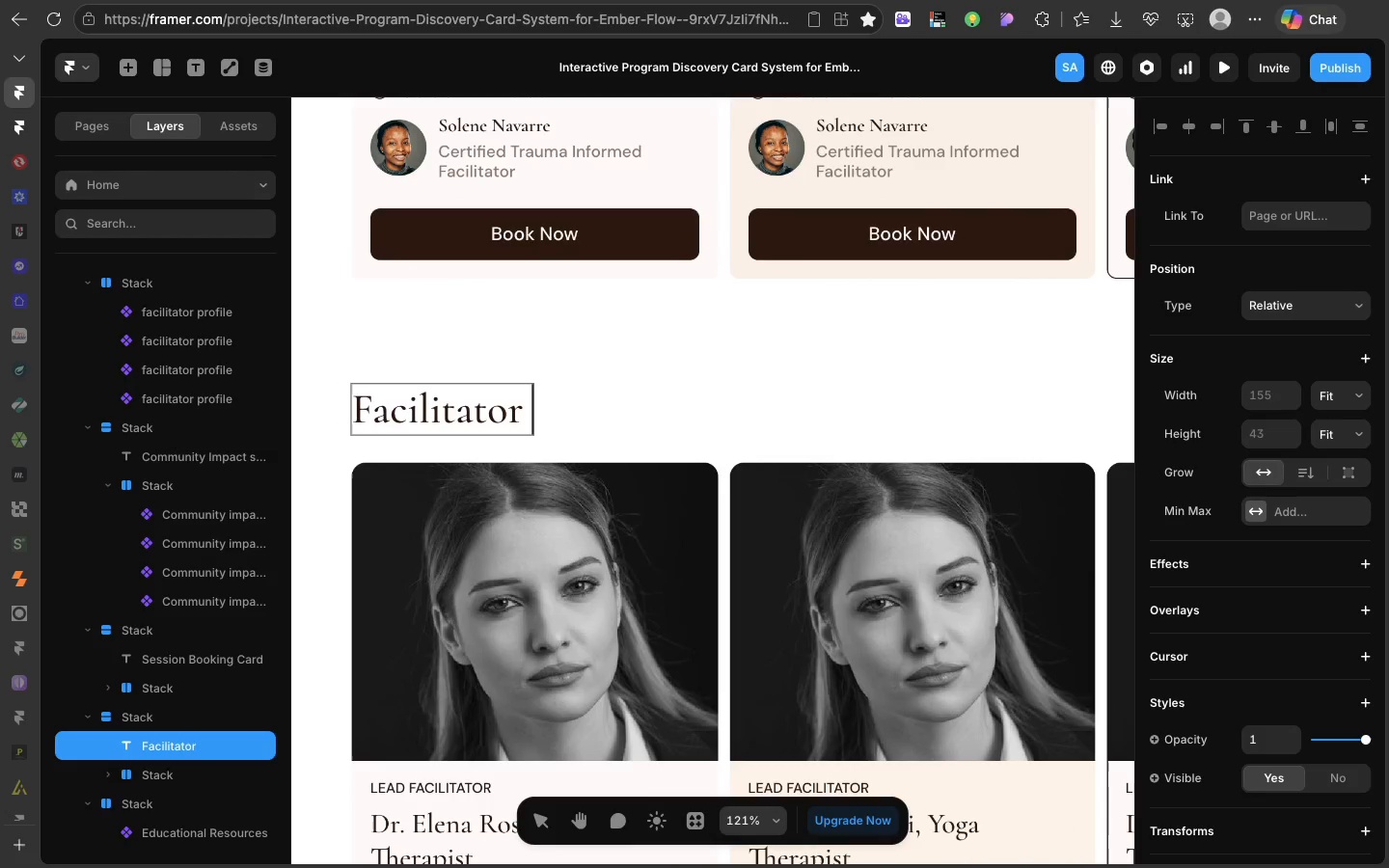 
type(Facilitator Profile Card)
 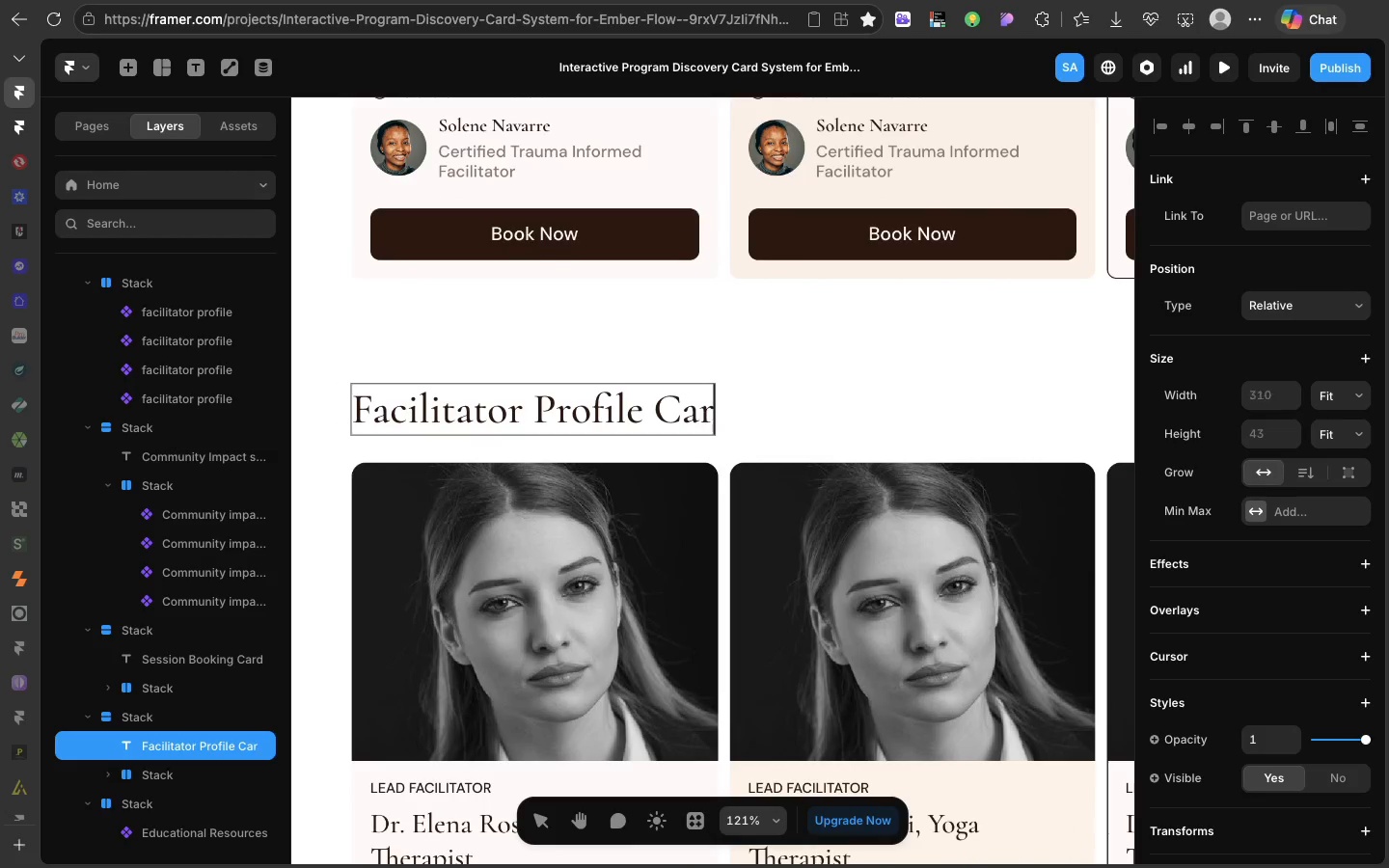 
double_click([911, 314])
 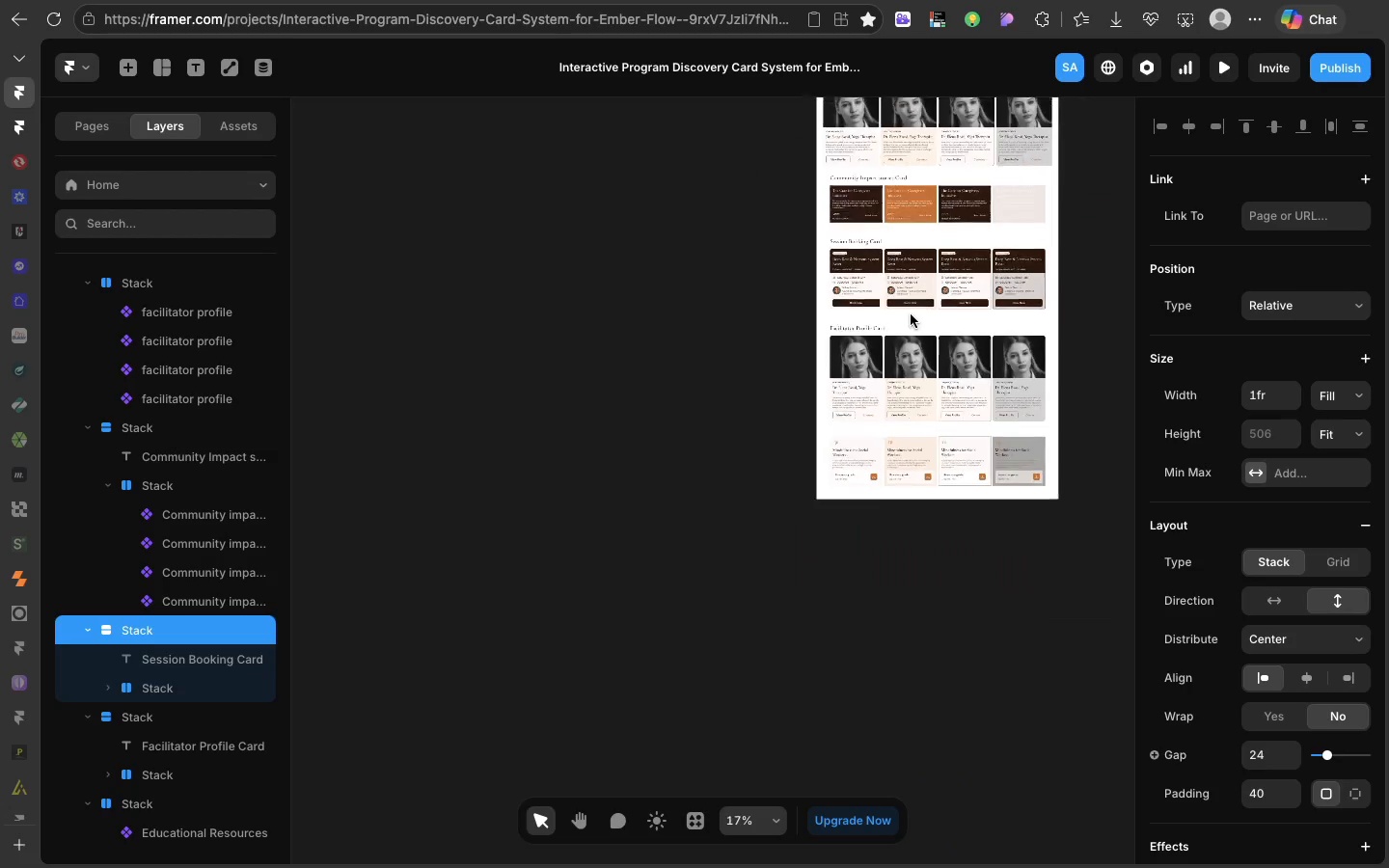 
scroll: coordinate [906, 402], scroll_direction: up, amount: 11.0
 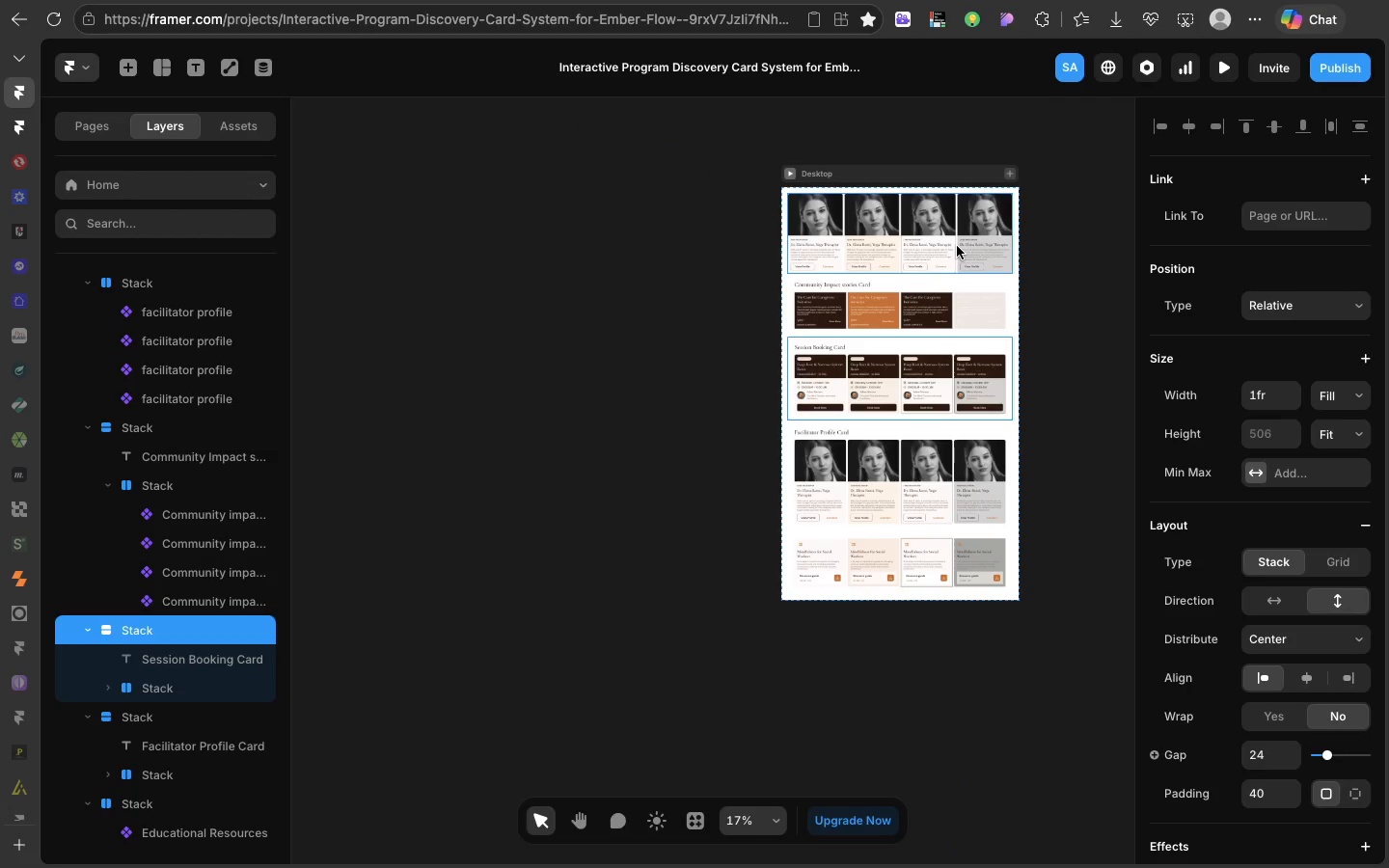 
wait(6.78)
 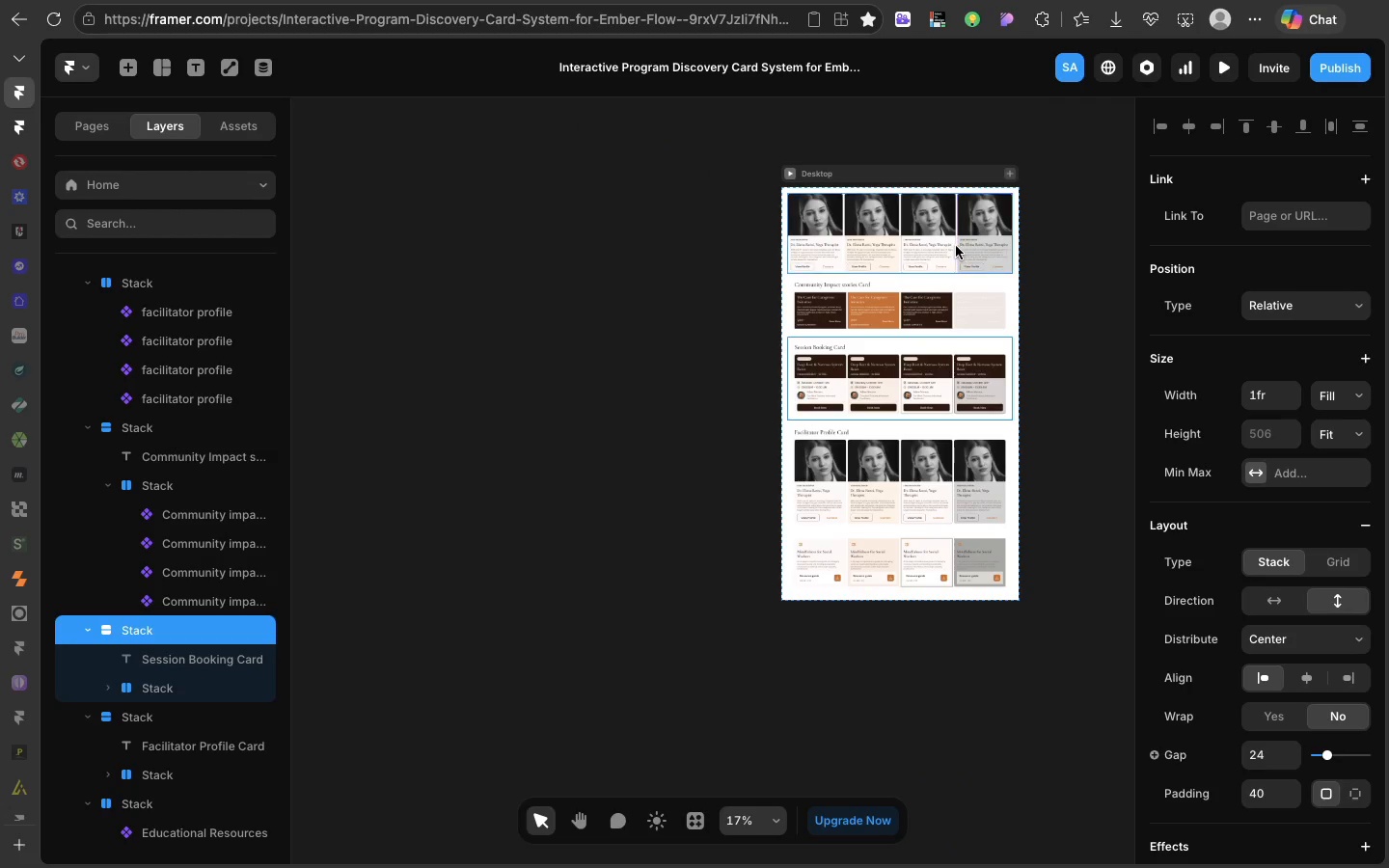 
left_click([957, 246])
 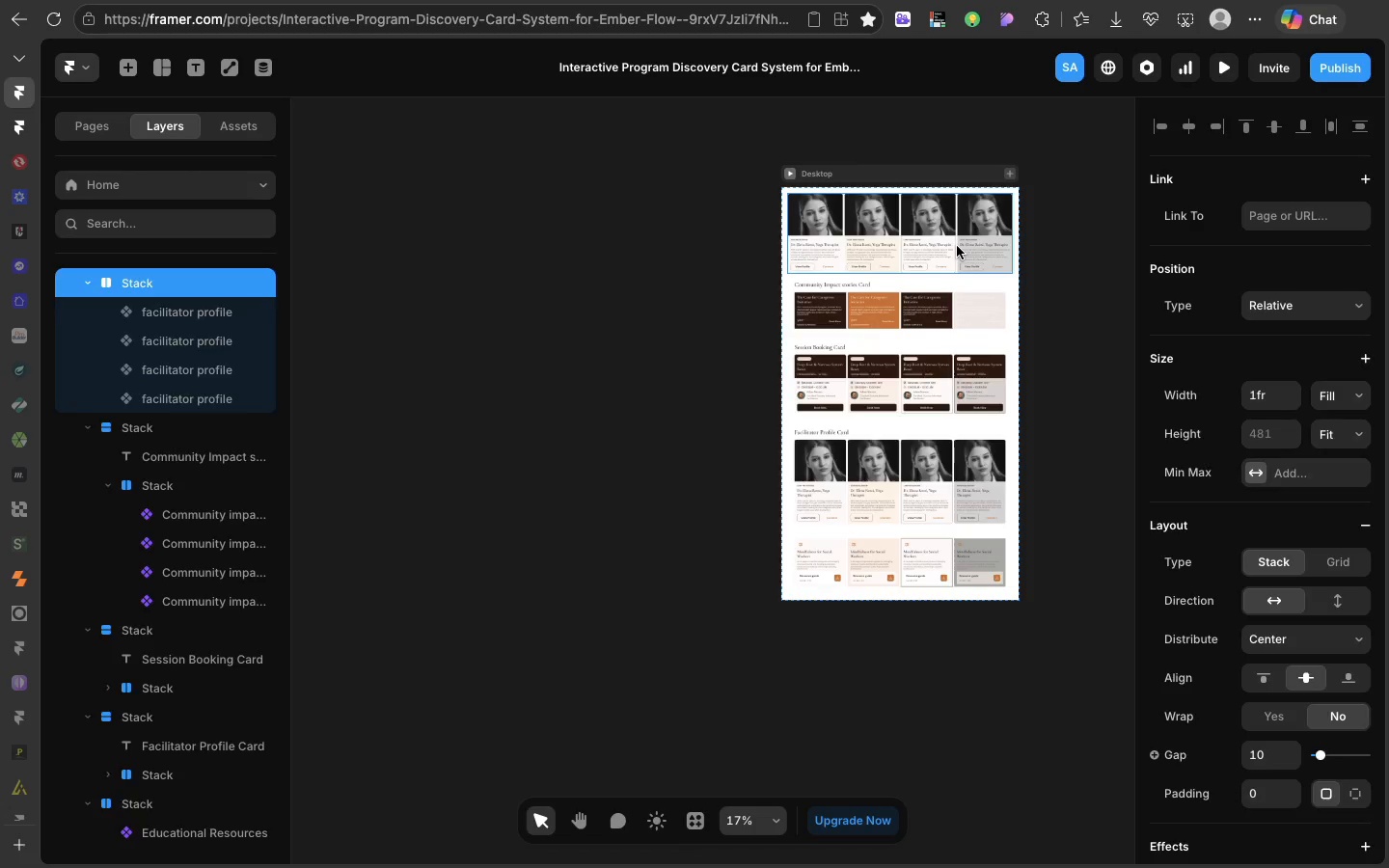 
key(Backspace)
 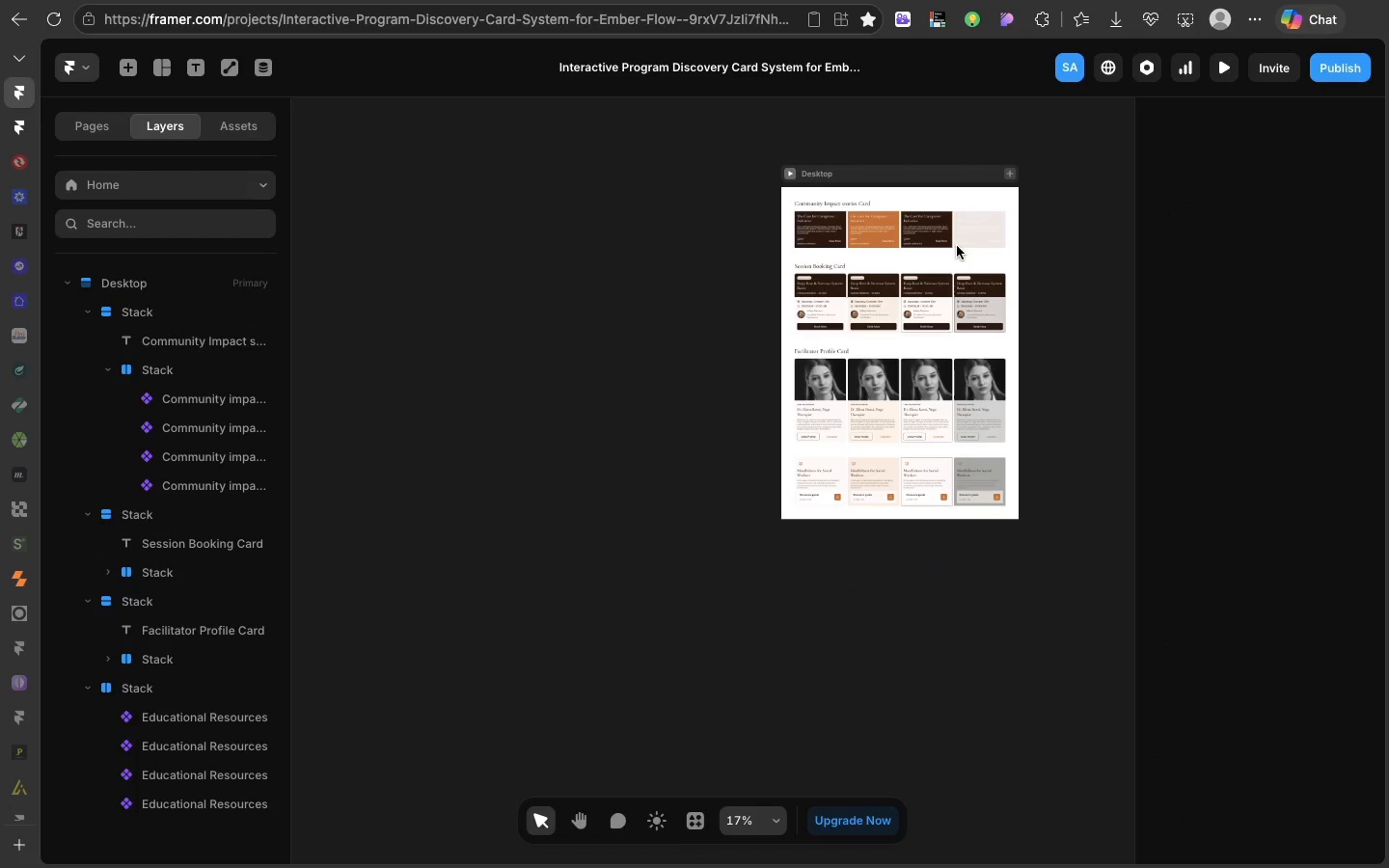 
left_click([957, 240])
 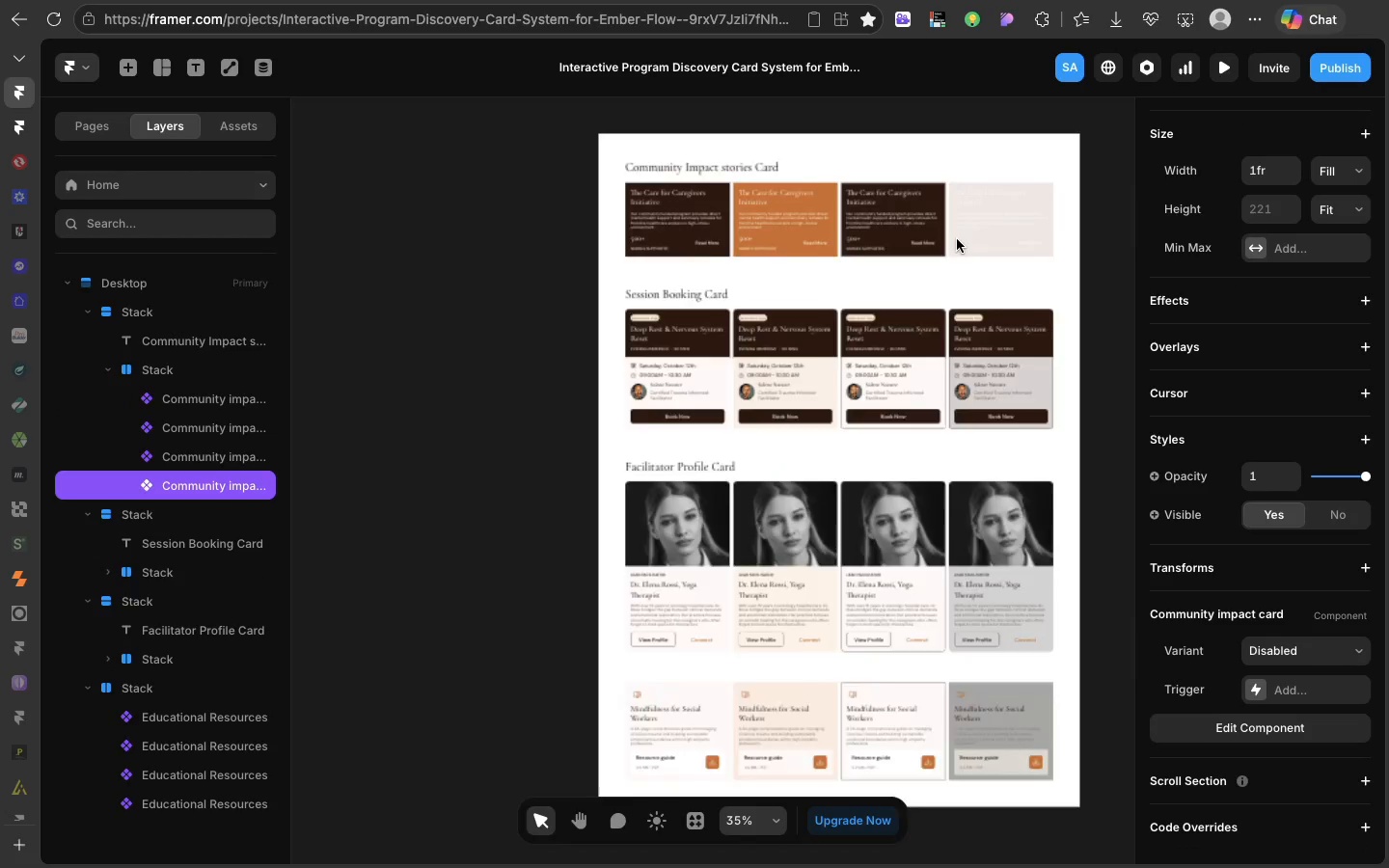 
scroll: coordinate [957, 239], scroll_direction: down, amount: 23.0
 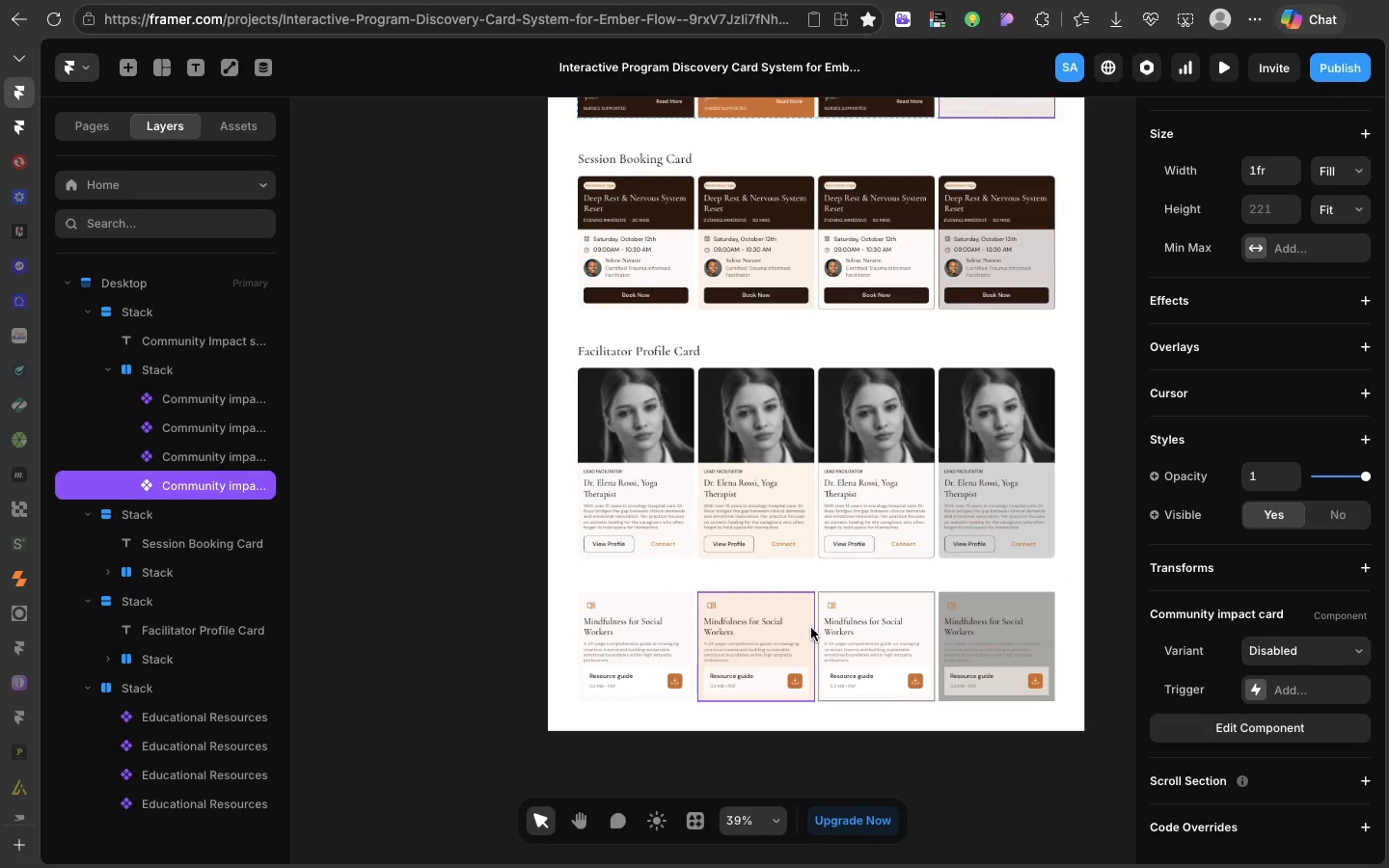 
left_click([816, 626])
 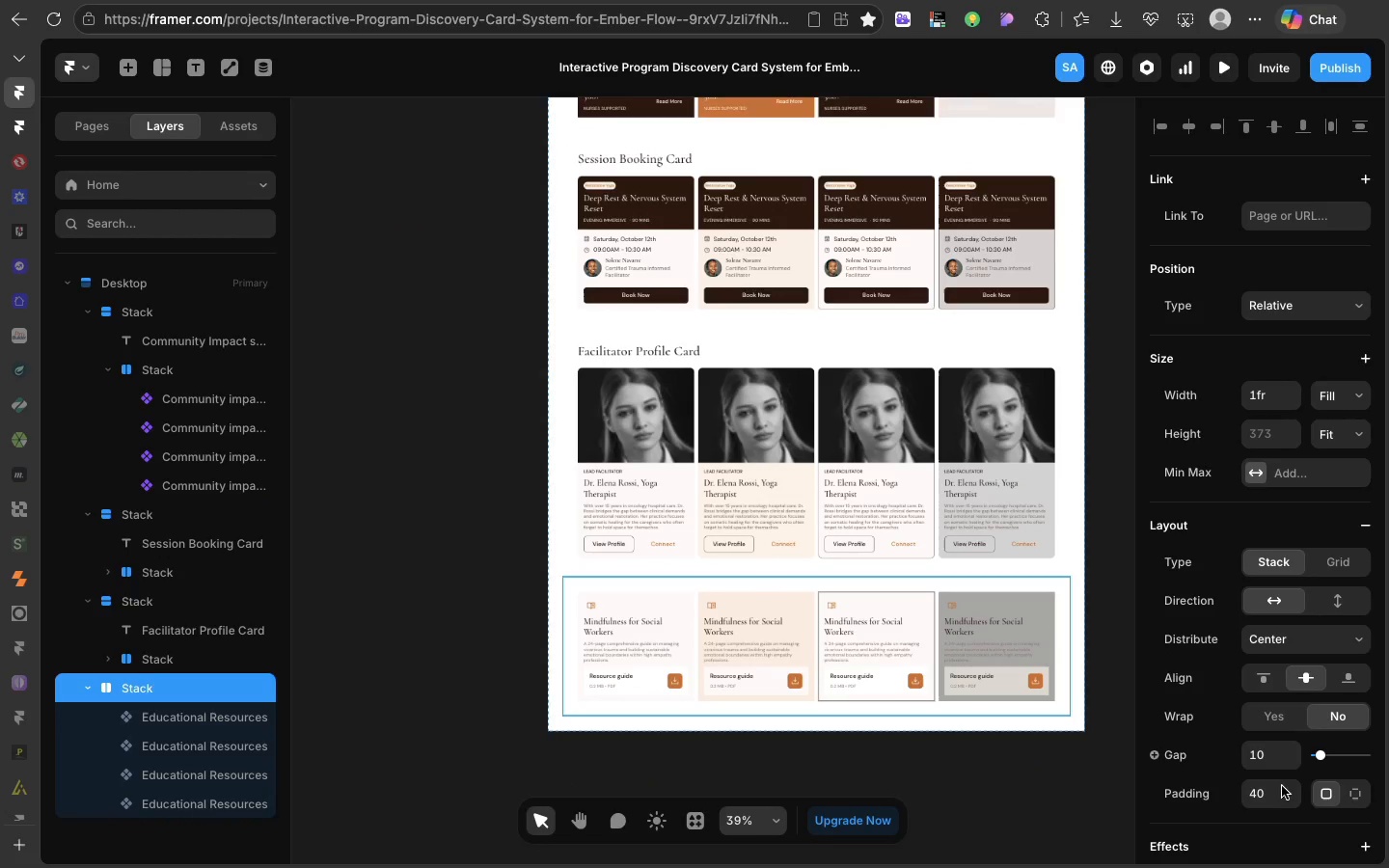 
left_click([1279, 800])
 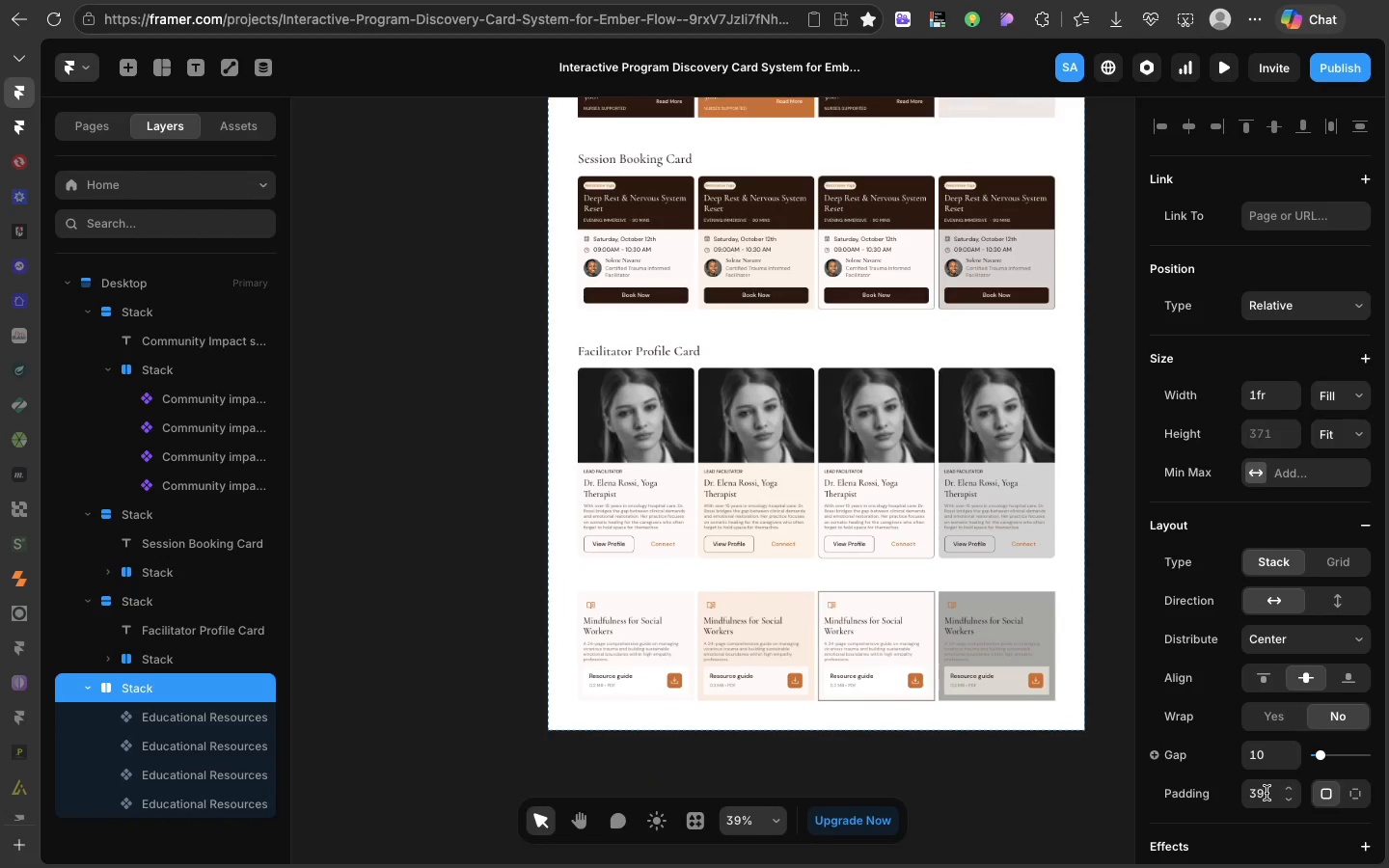 
left_click([1266, 793])
 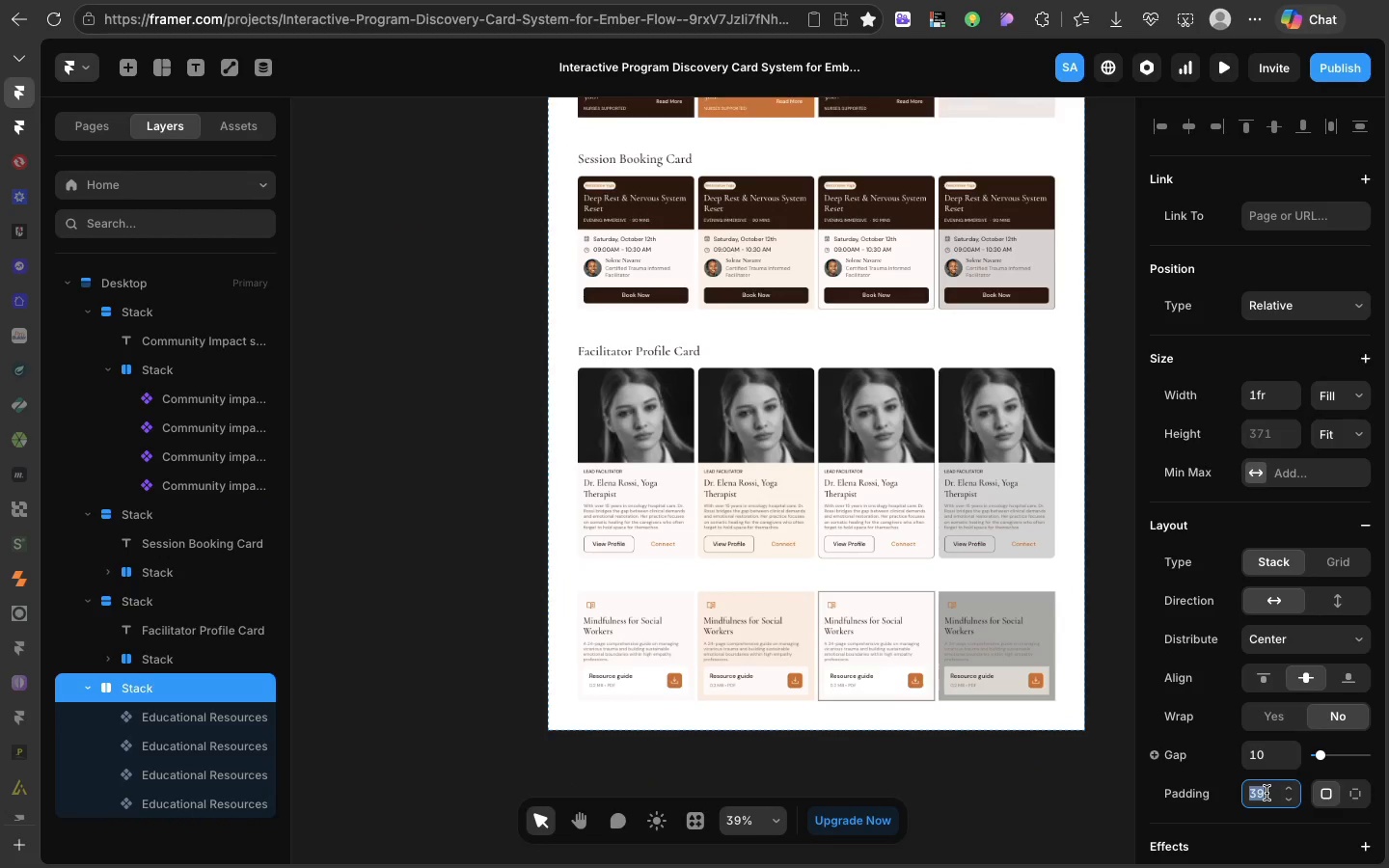 
key(0)
 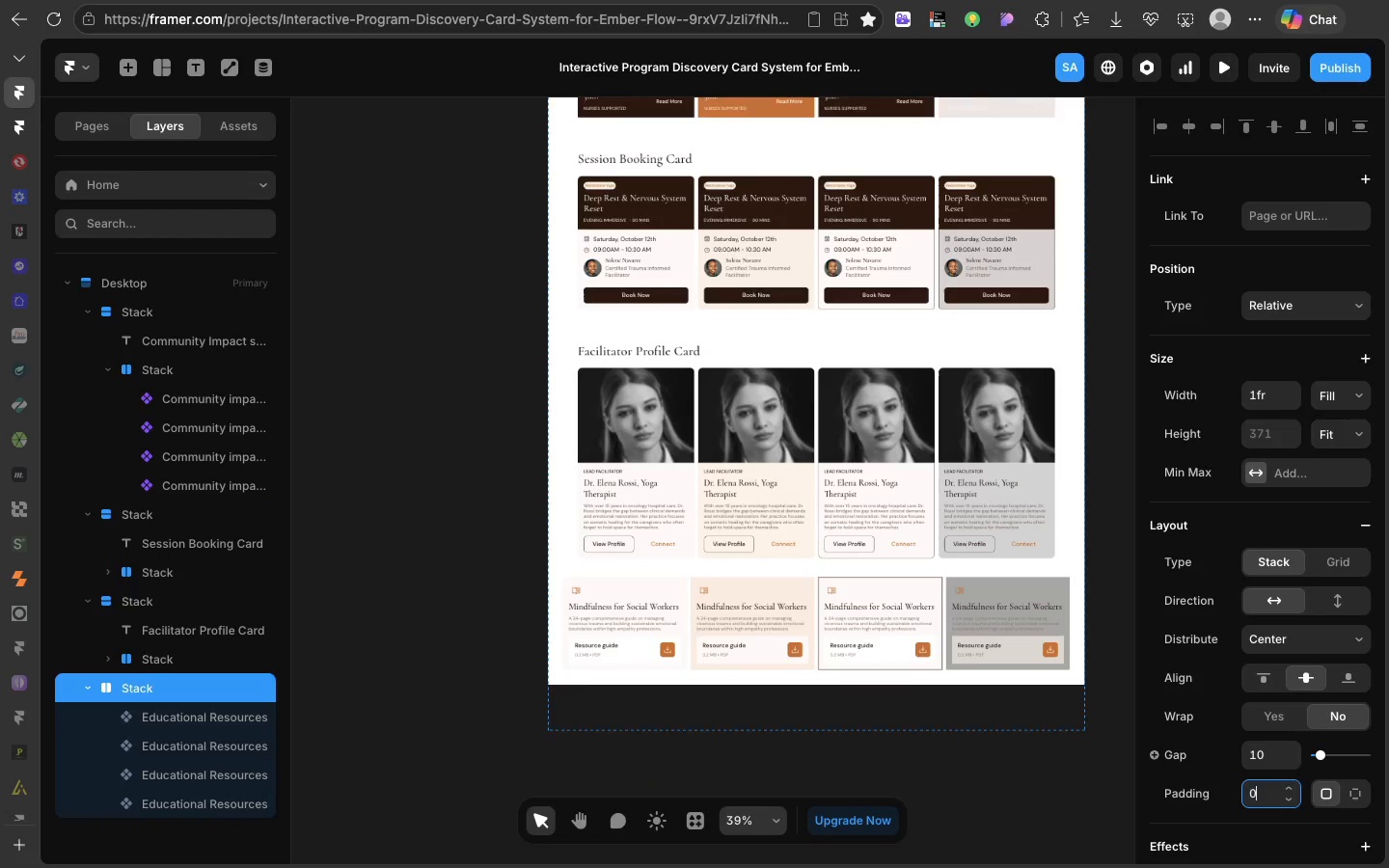 
key(Enter)
 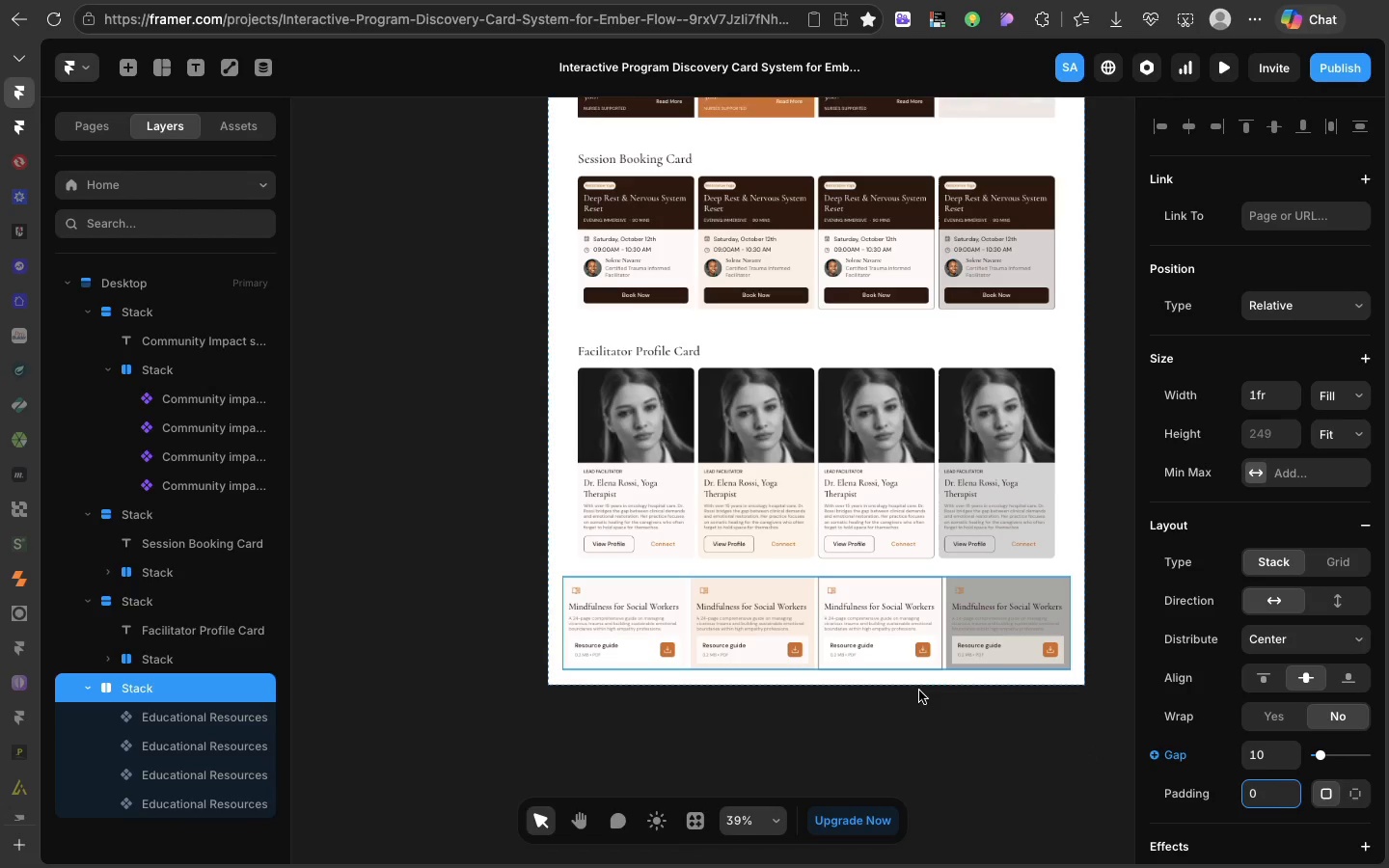 
key(Meta+C)
 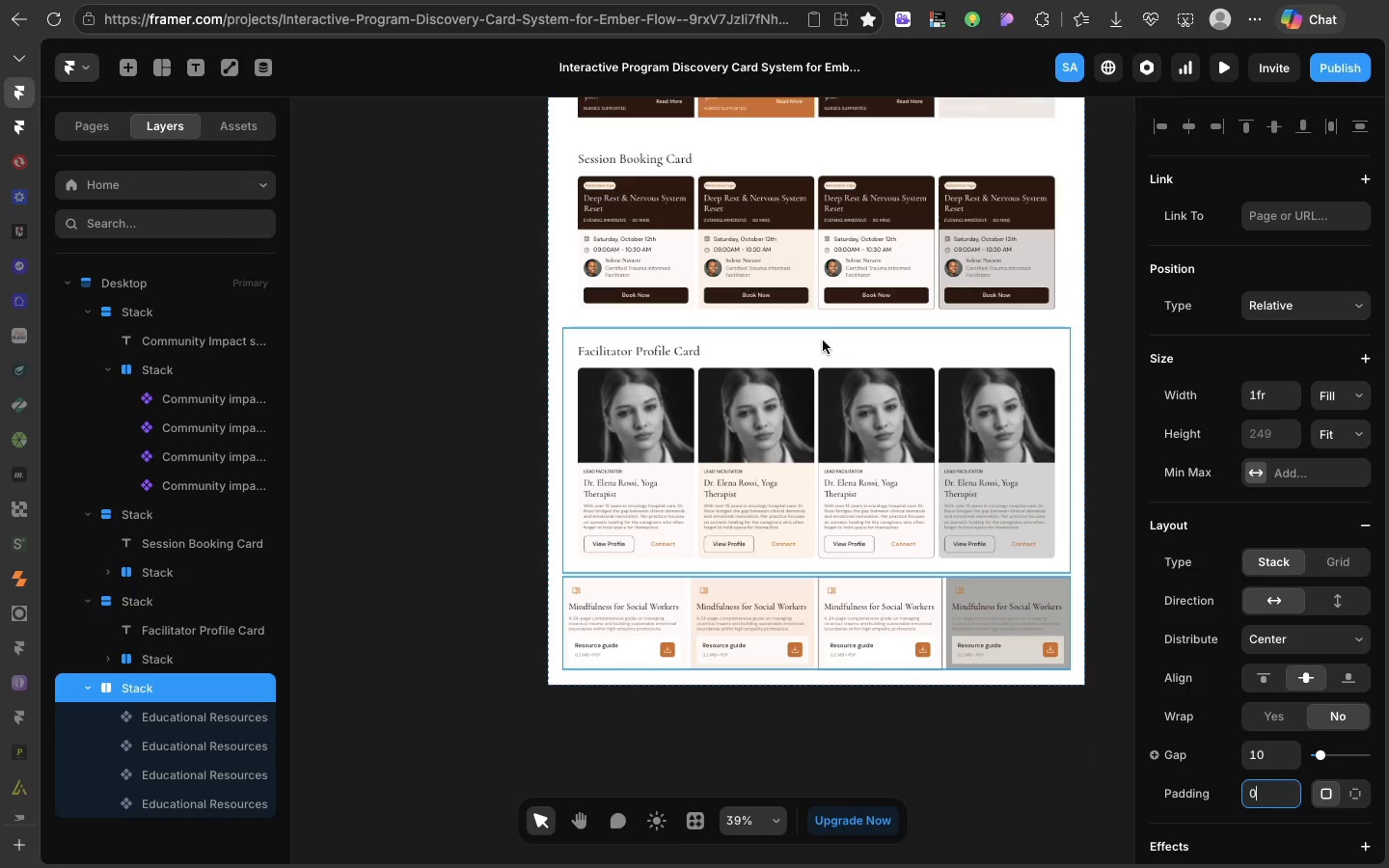 
left_click([823, 340])
 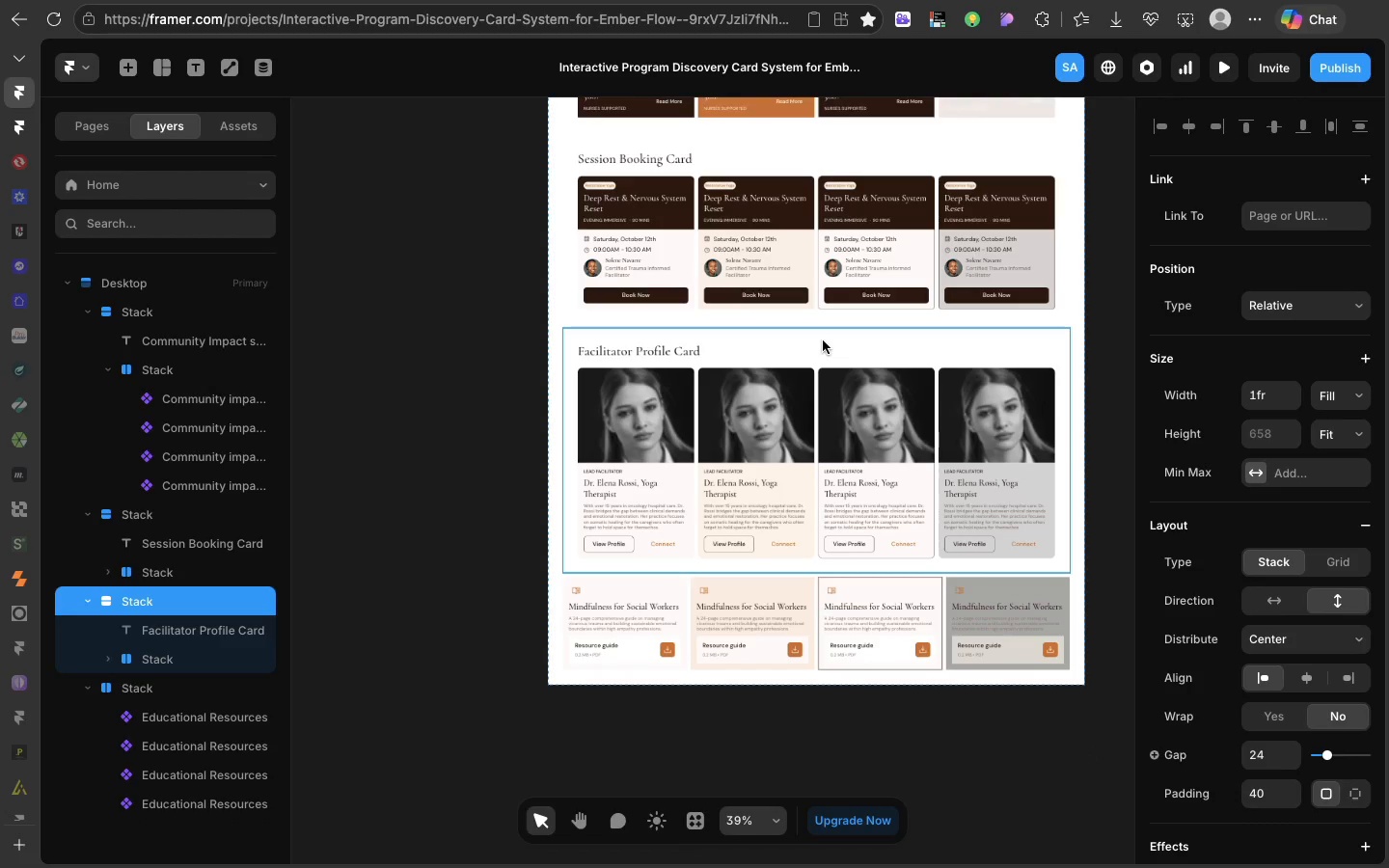 
key(Meta+D)
 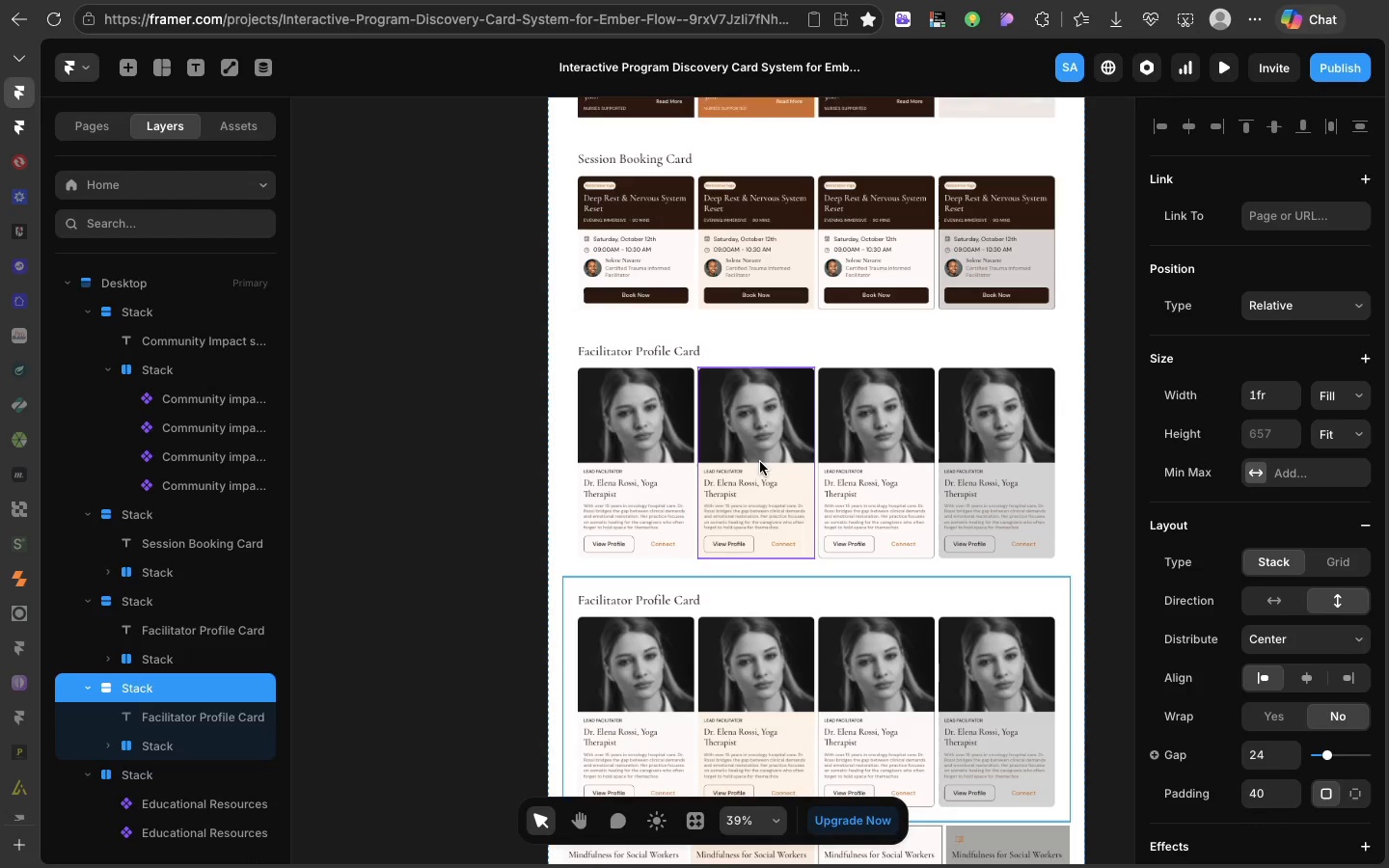 
scroll: coordinate [722, 671], scroll_direction: down, amount: 23.0
 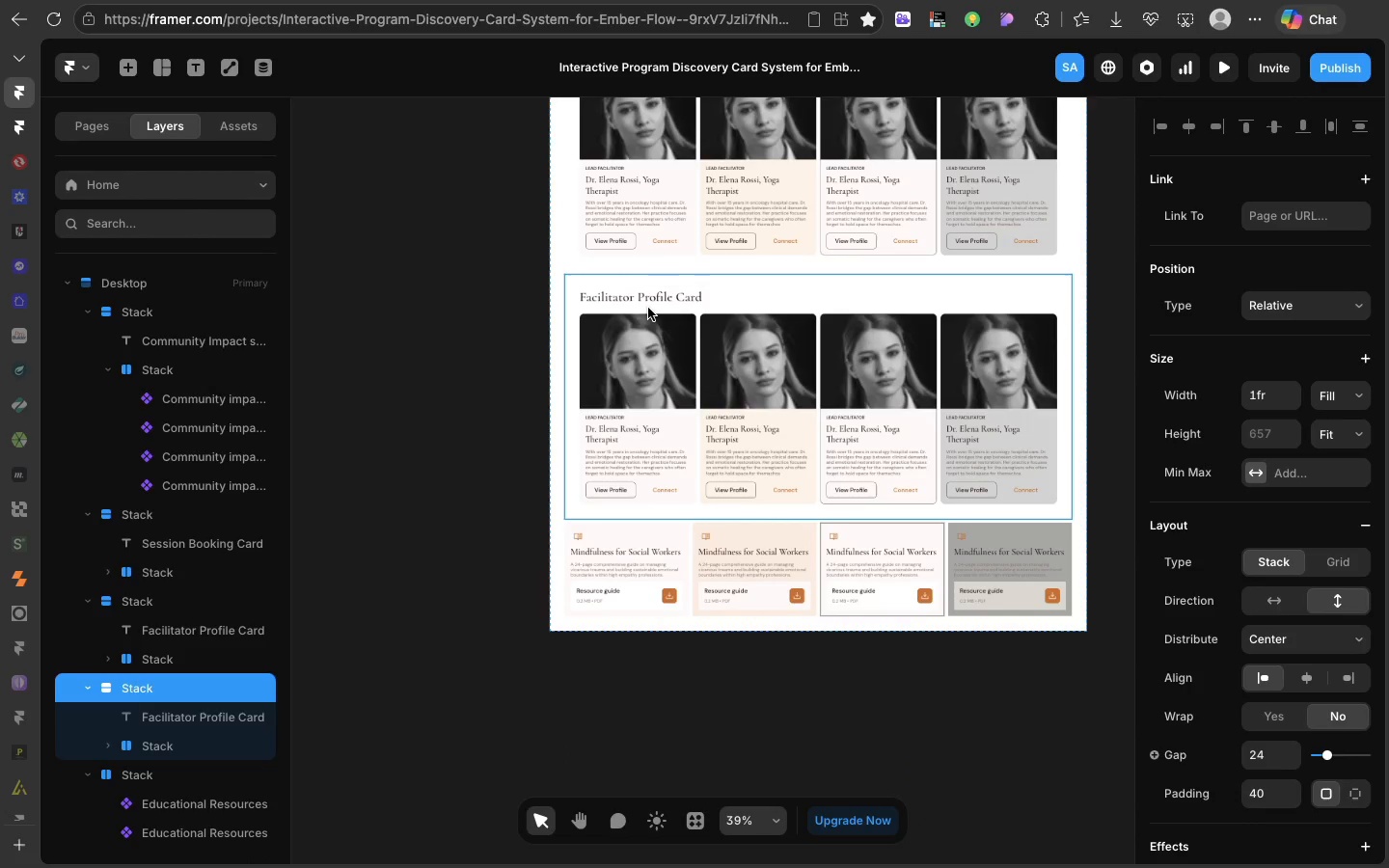 
left_click([650, 304])
 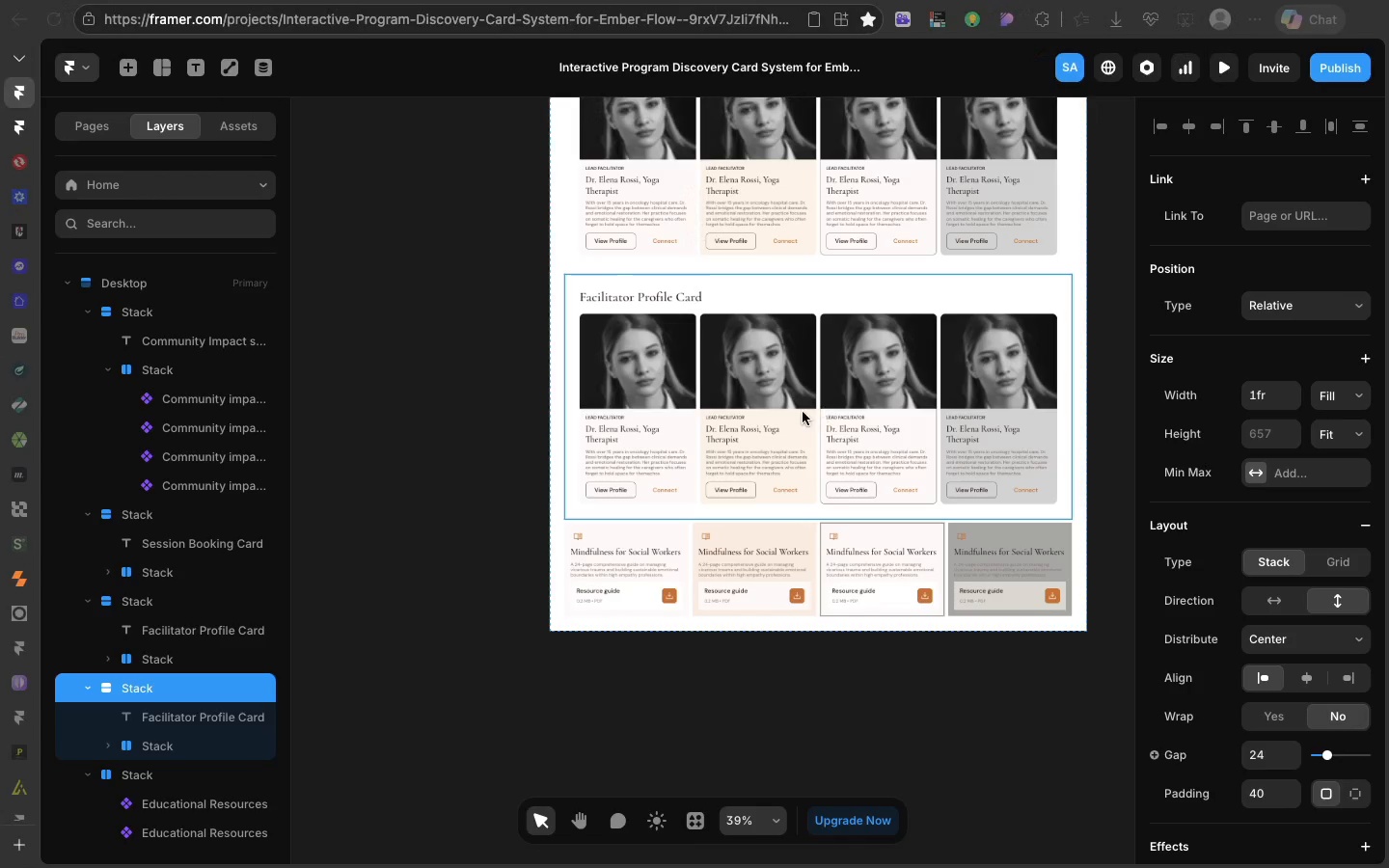 
wait(6.51)
 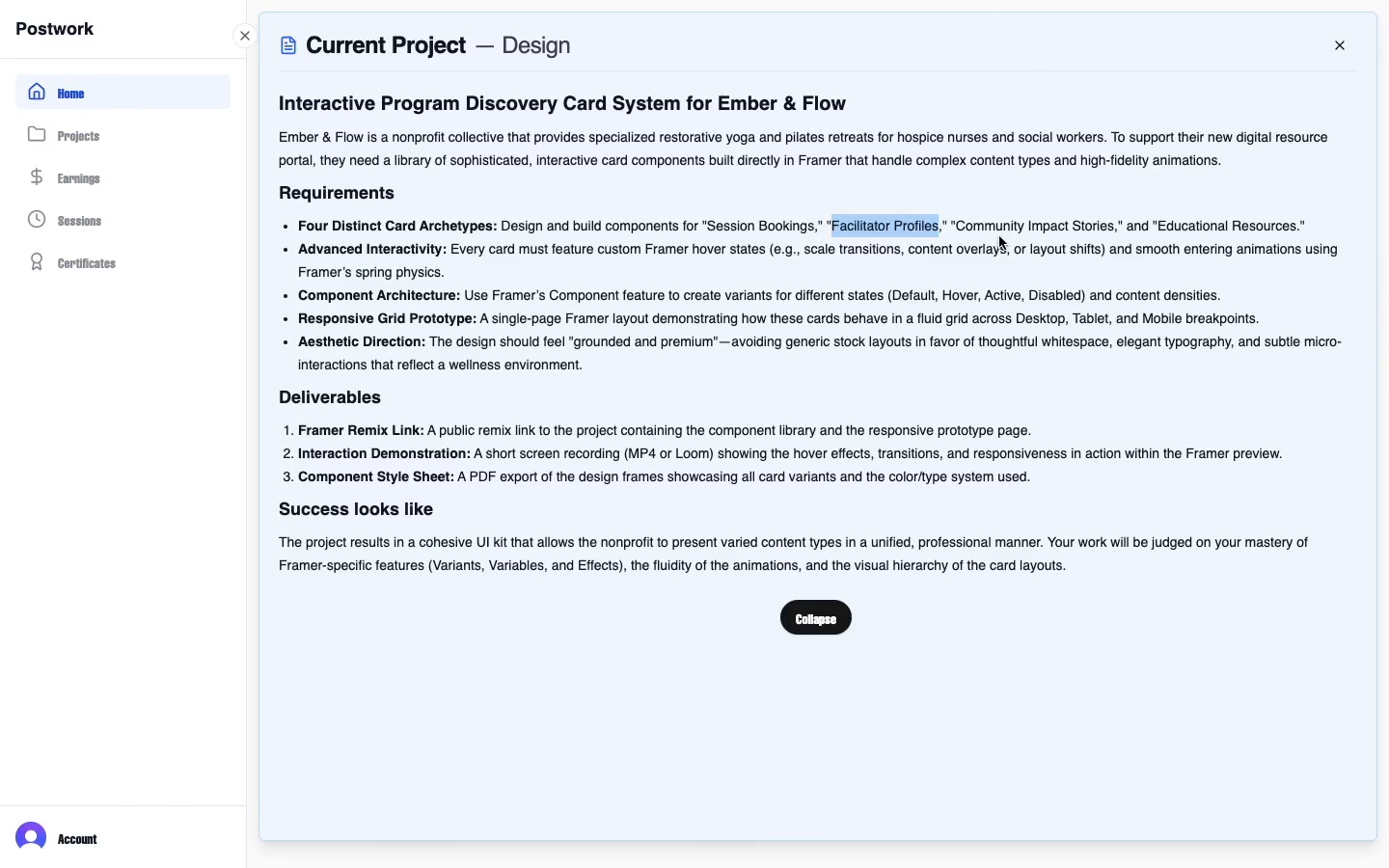 
double_click([655, 303])
 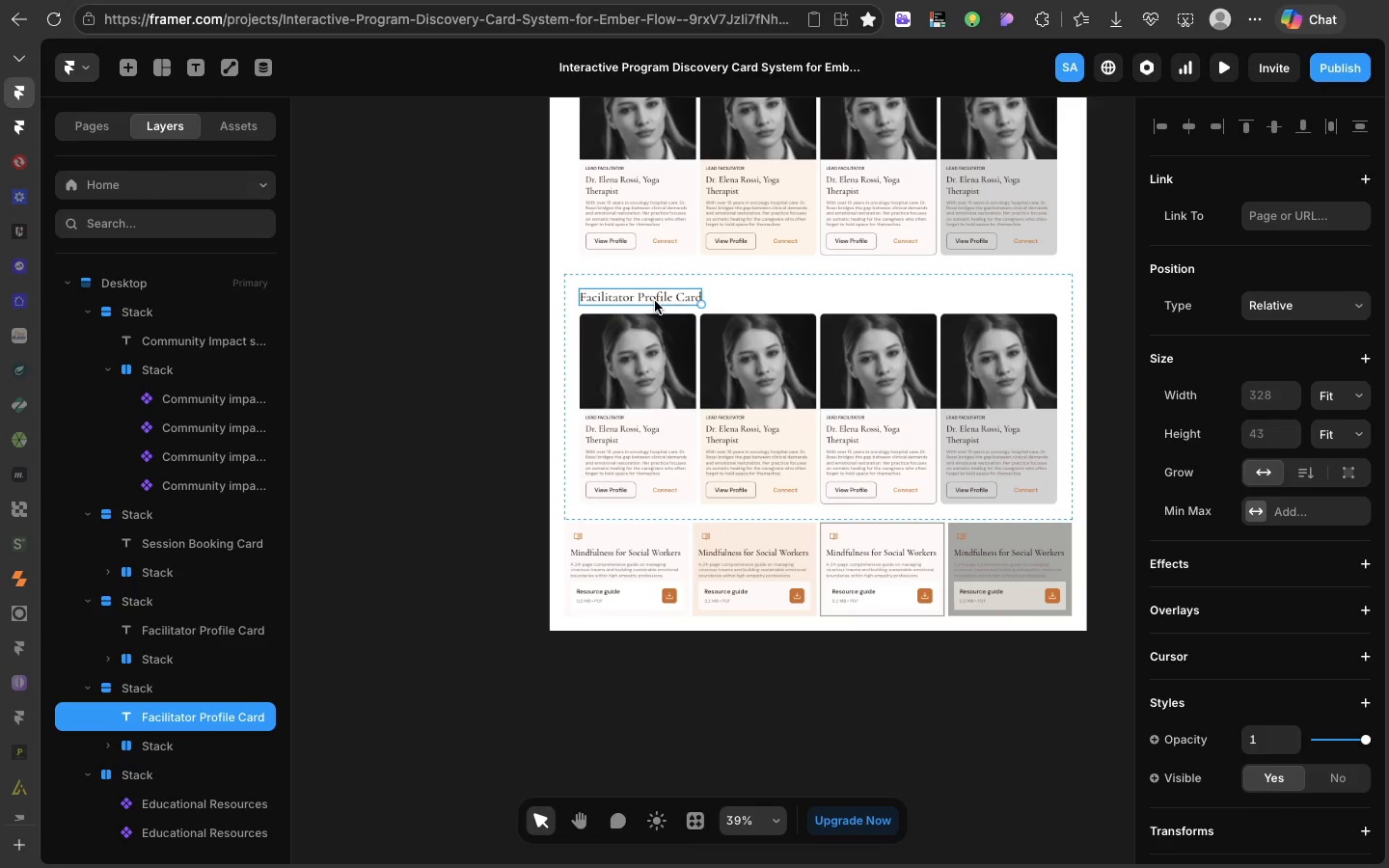 
double_click([655, 301])
 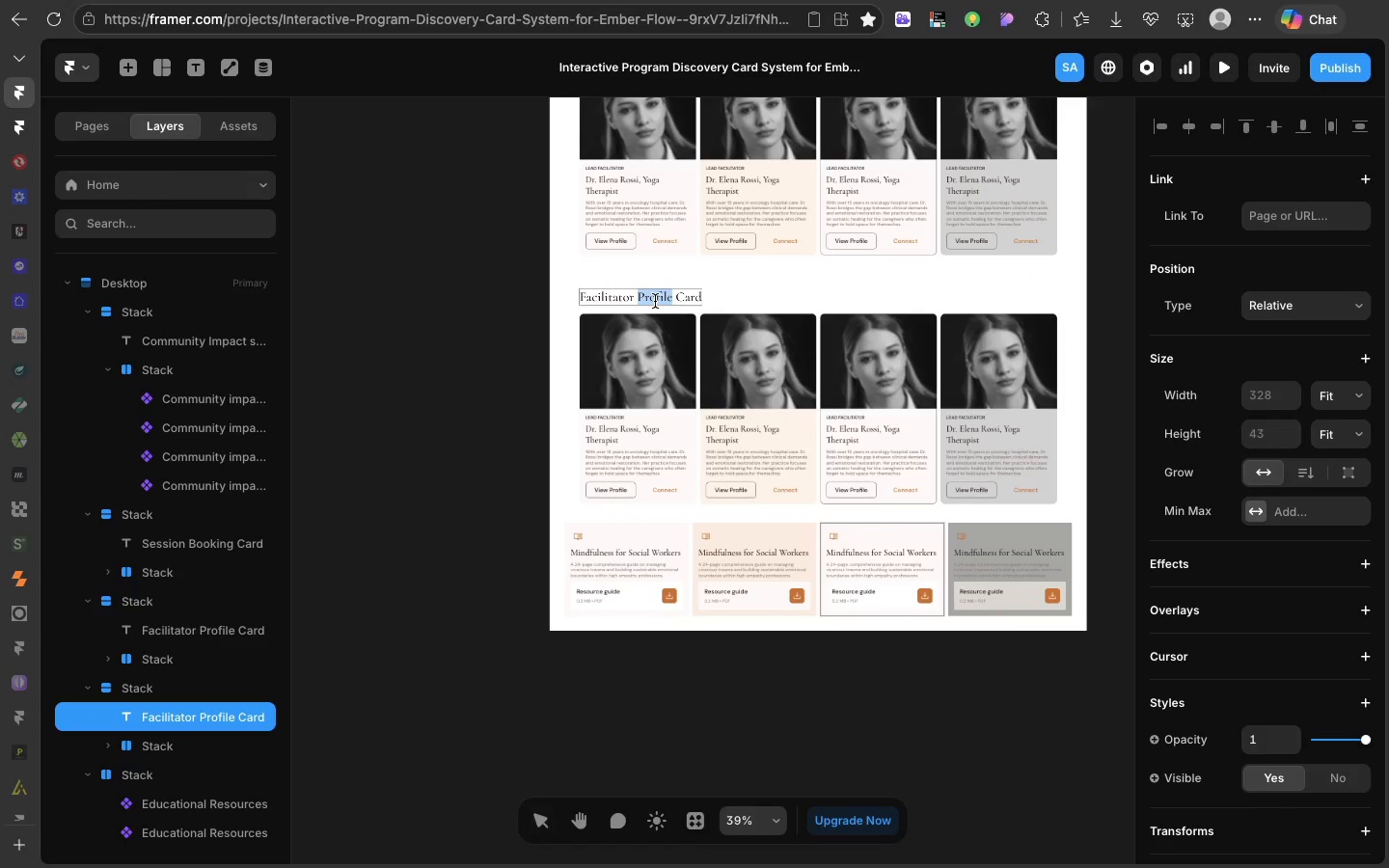 
triple_click([655, 301])
 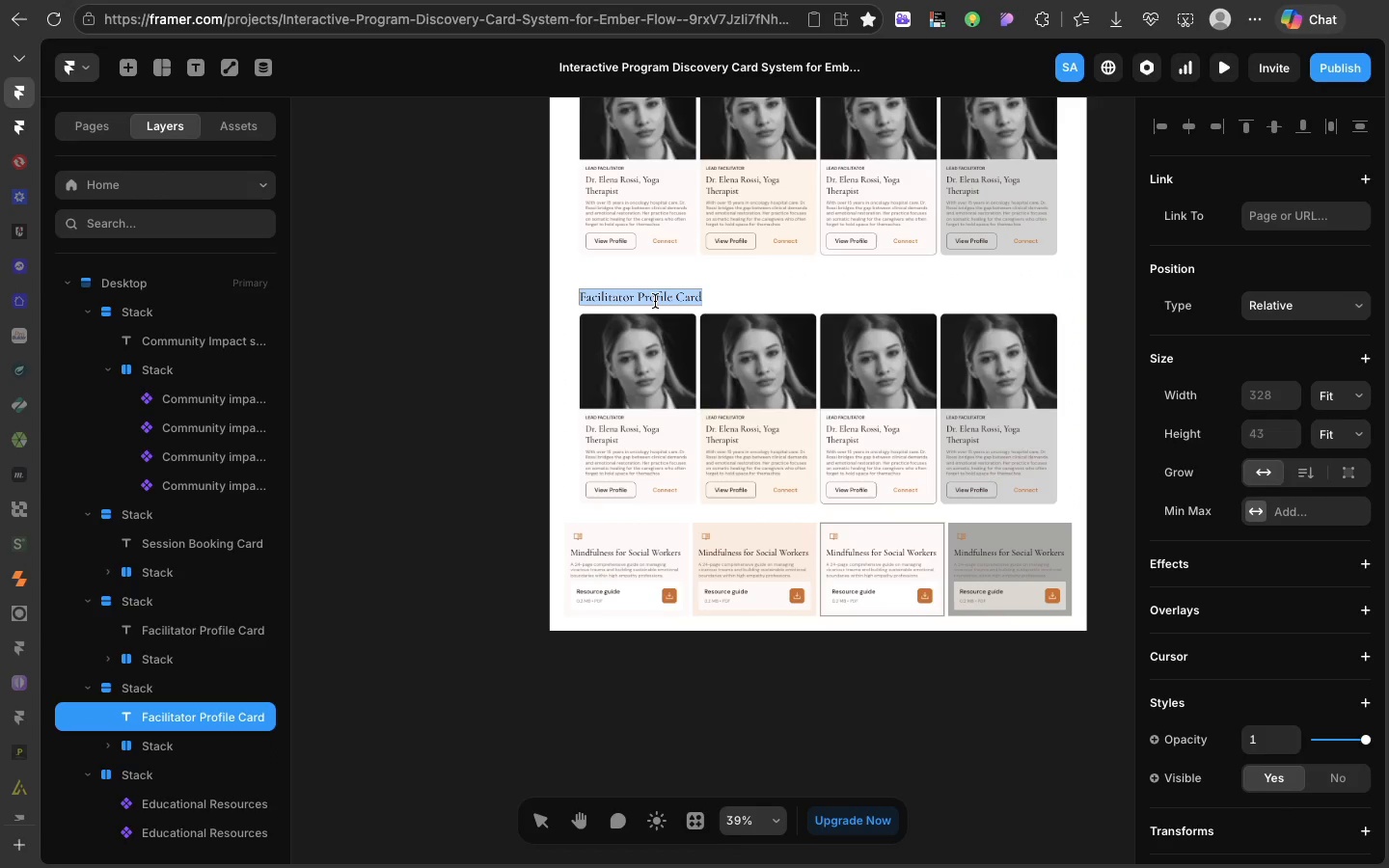 
triple_click([655, 301])
 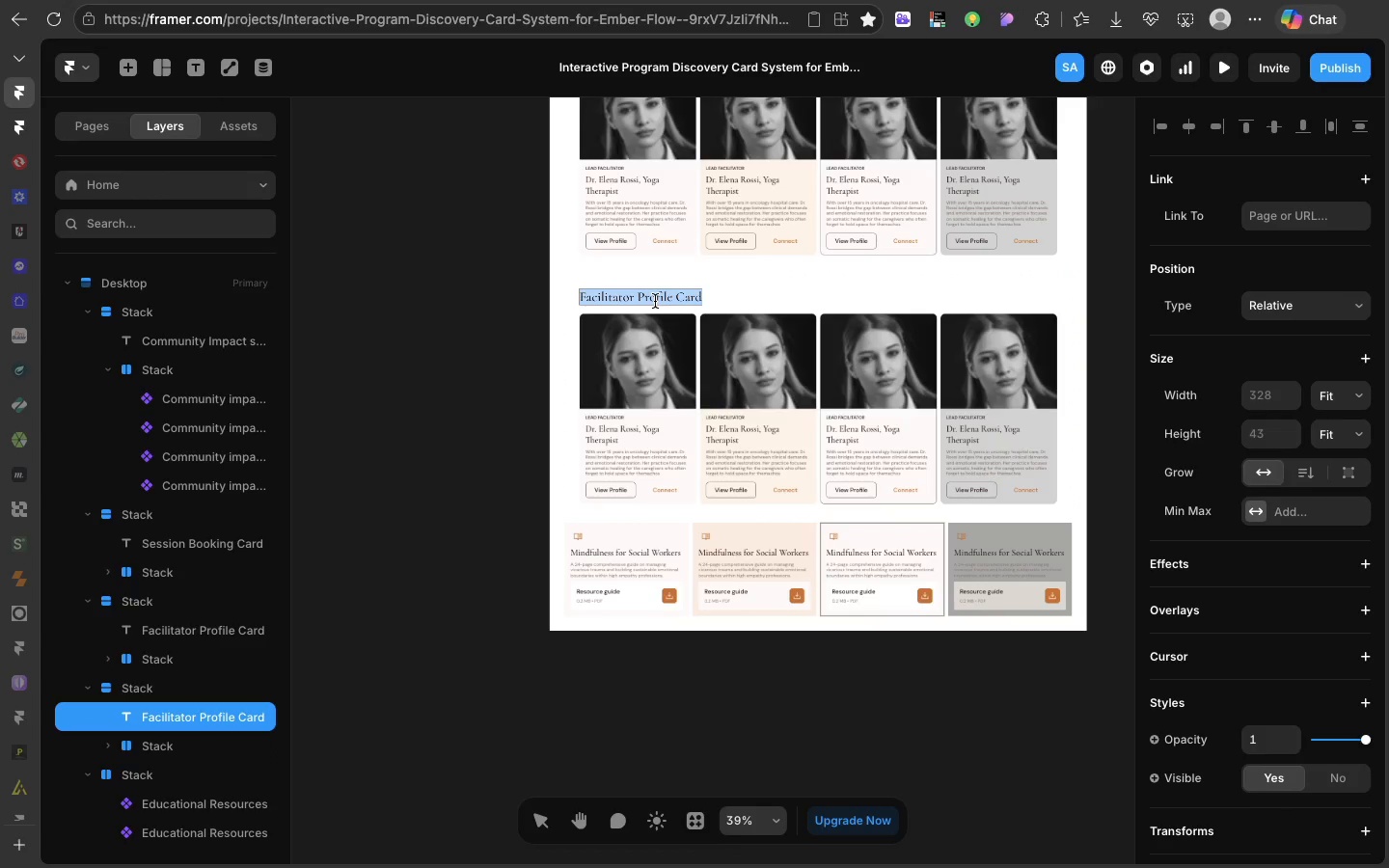 
type(Educational Resources)
 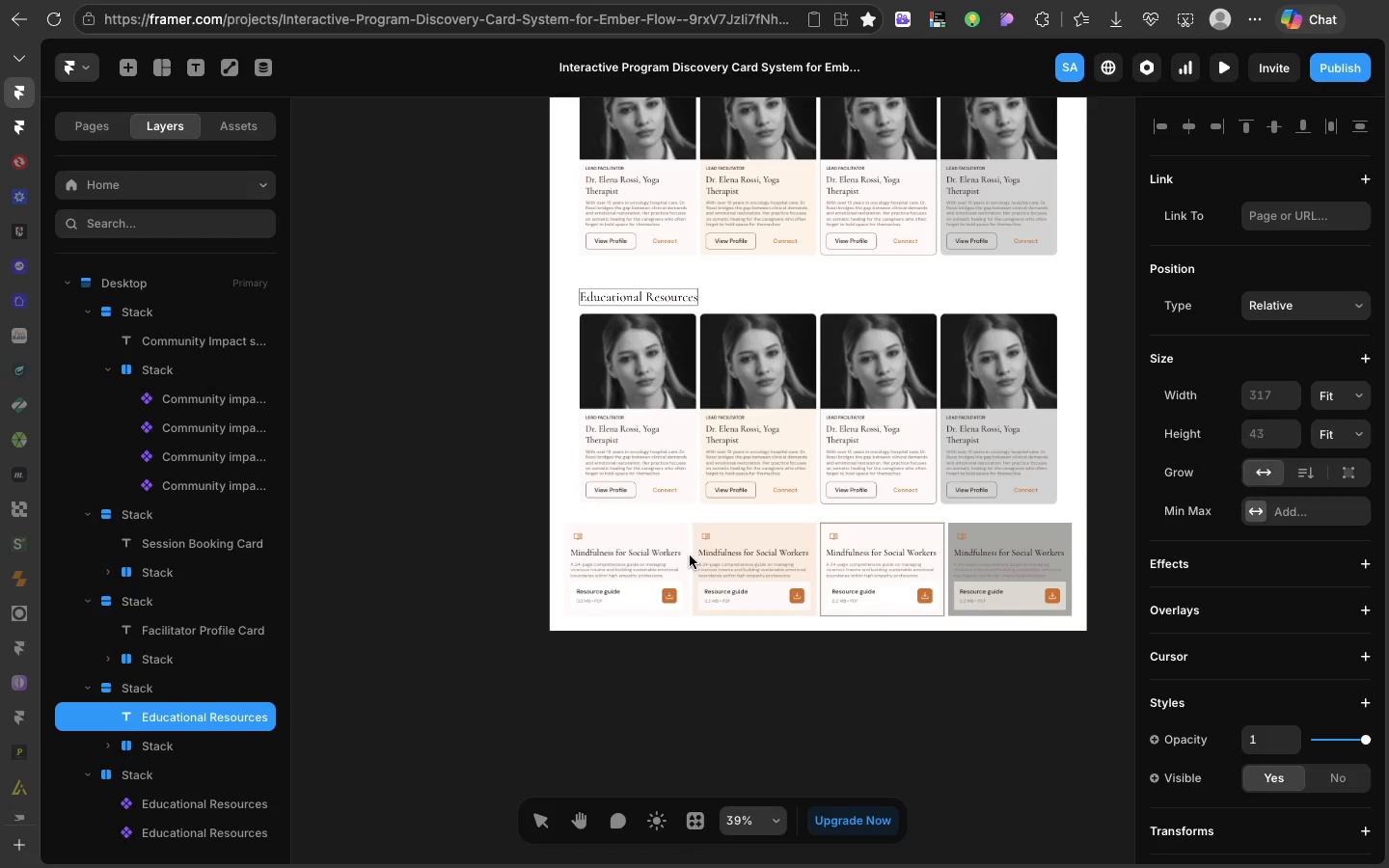 
double_click([690, 556])
 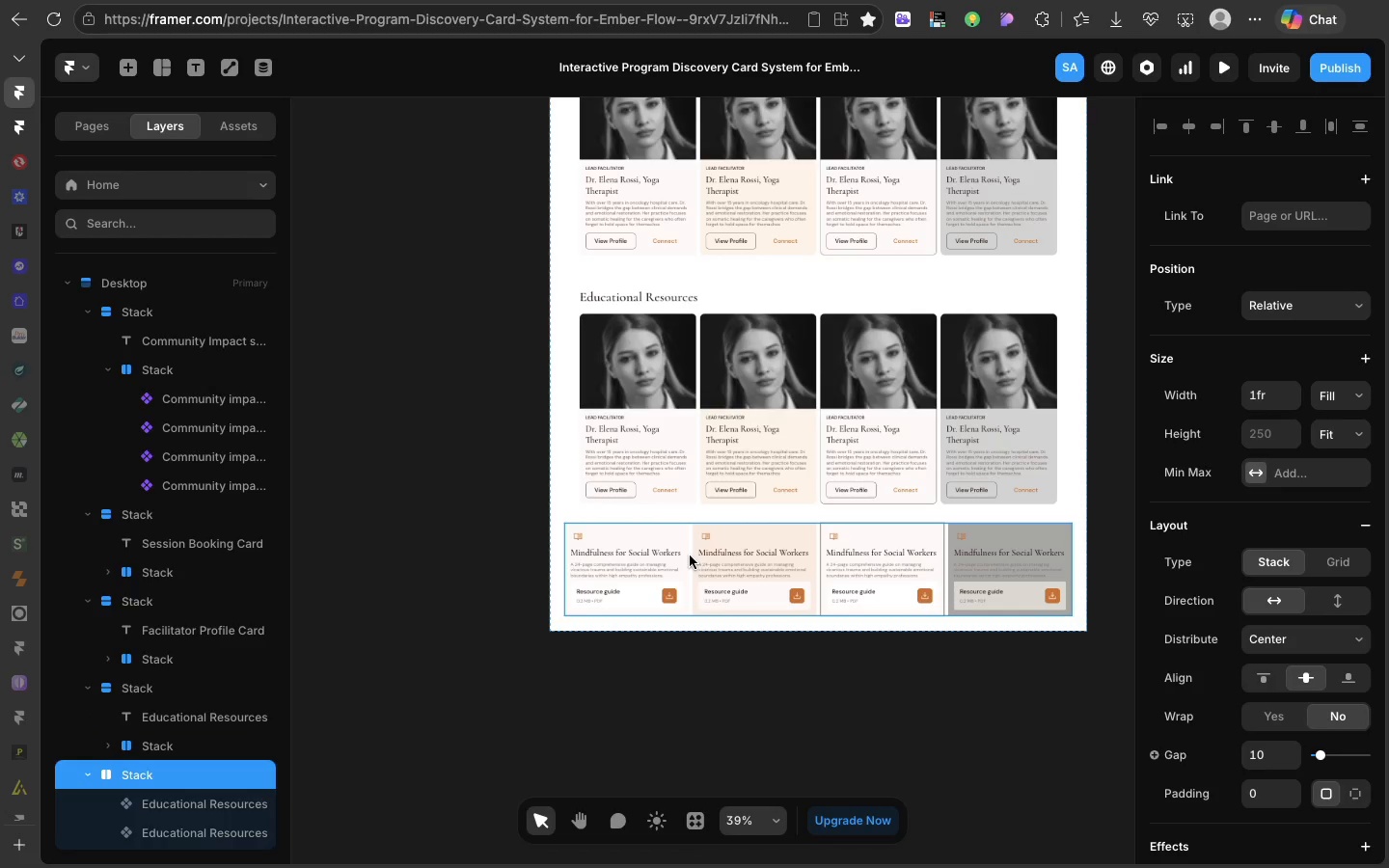 
key(Meta+C)
 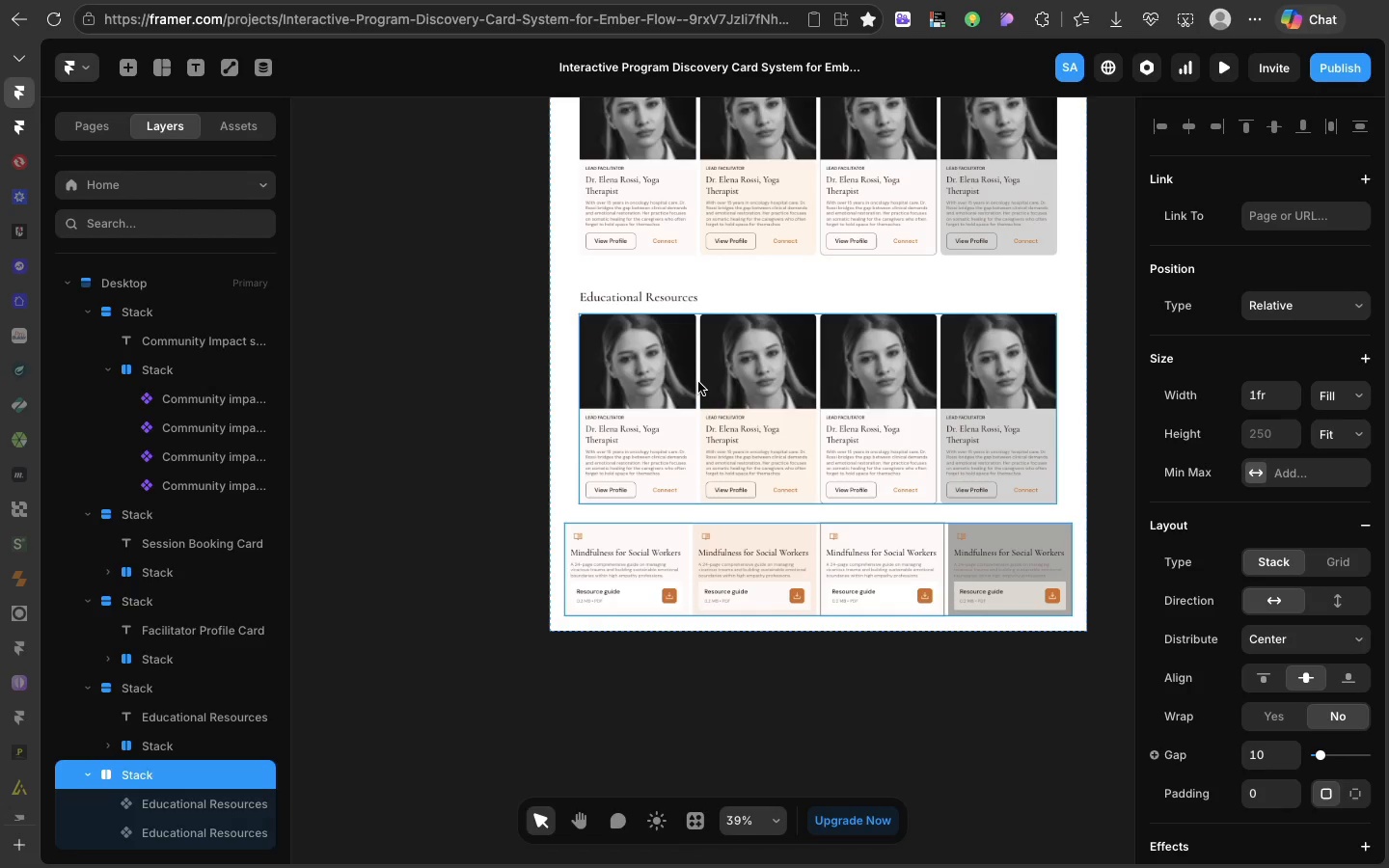 
left_click([698, 382])
 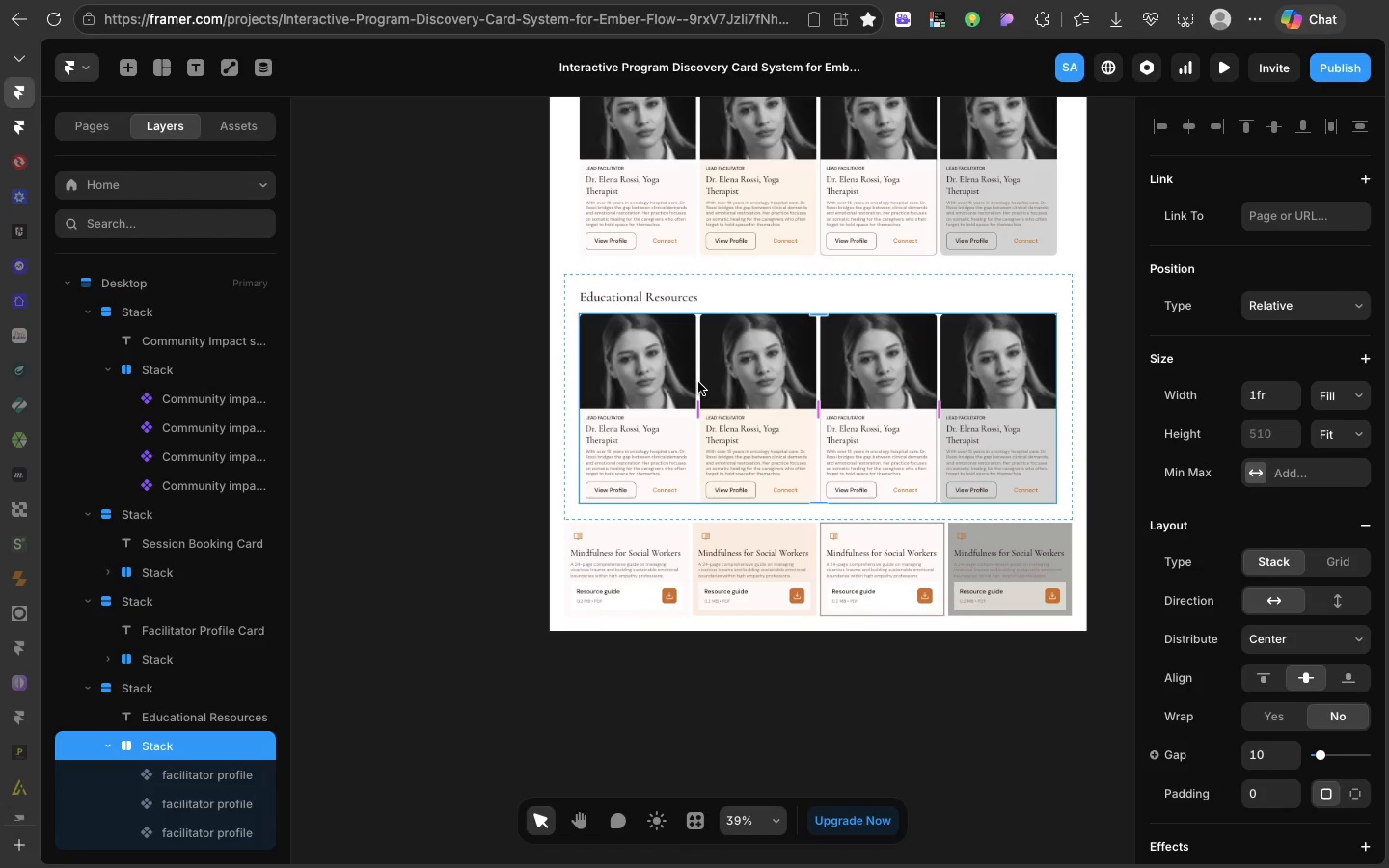 
key(Meta+Shift+V)
 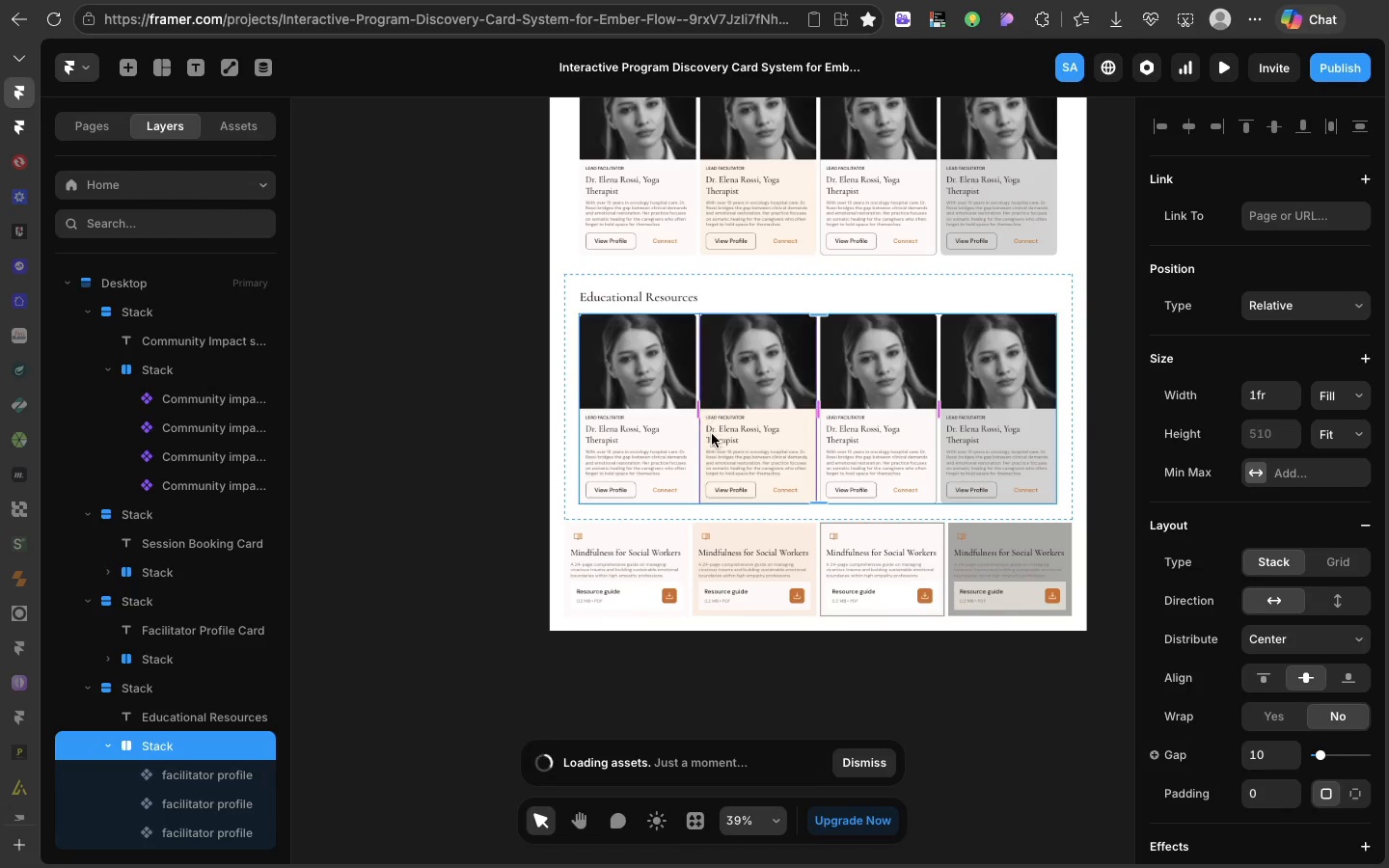 
mouse_move([752, 556])
 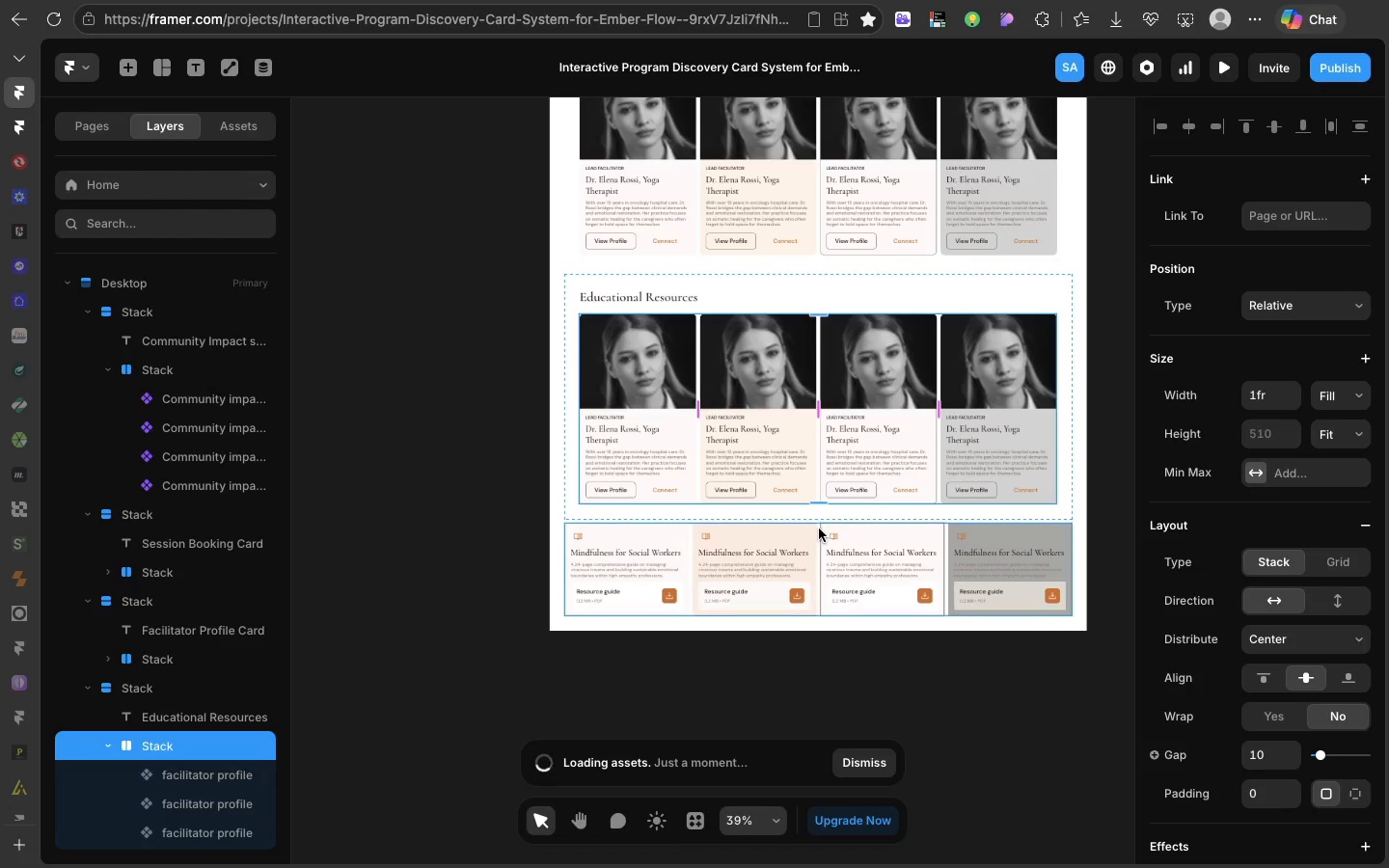 
left_click([819, 529])
 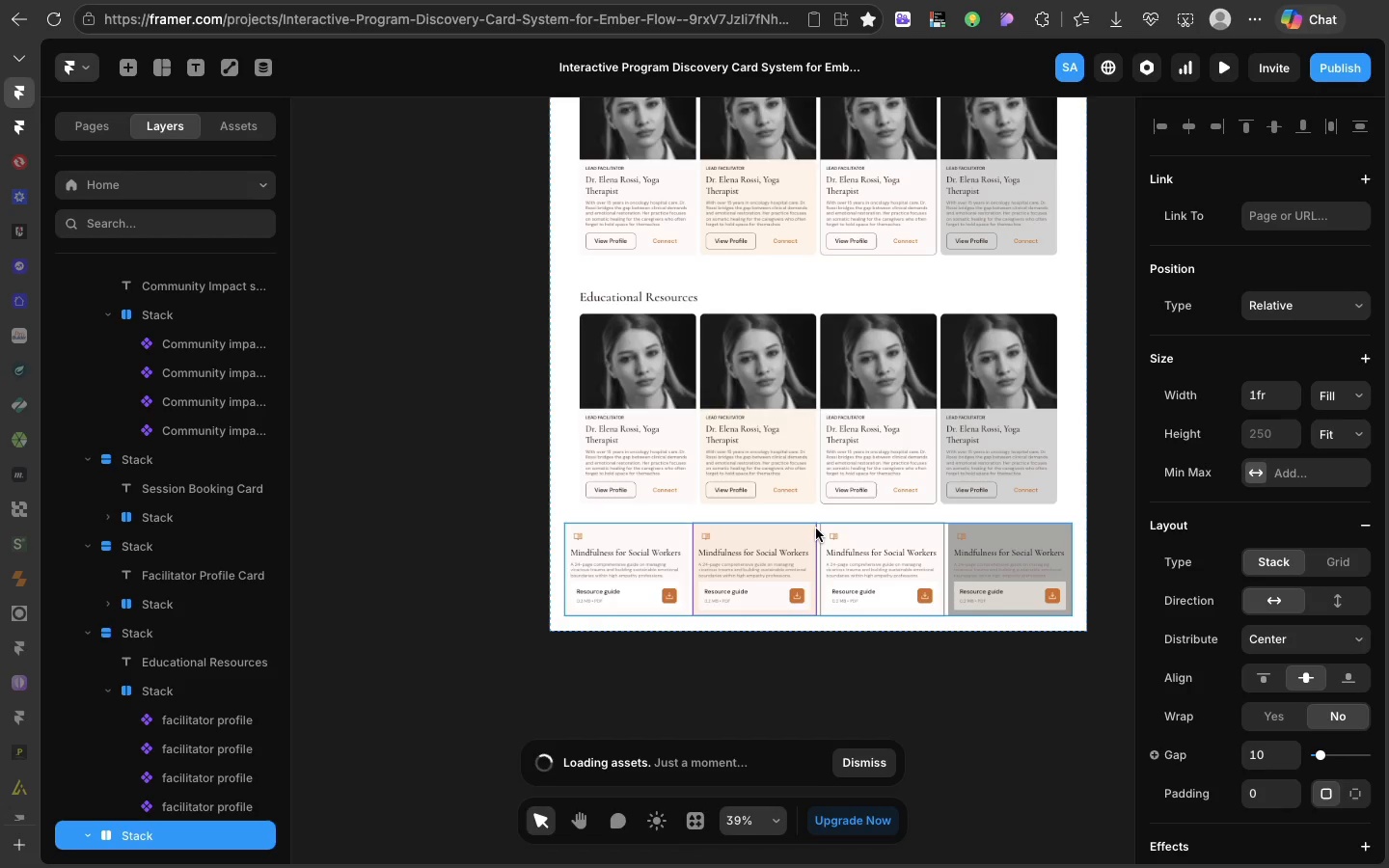 
wait(29.15)
 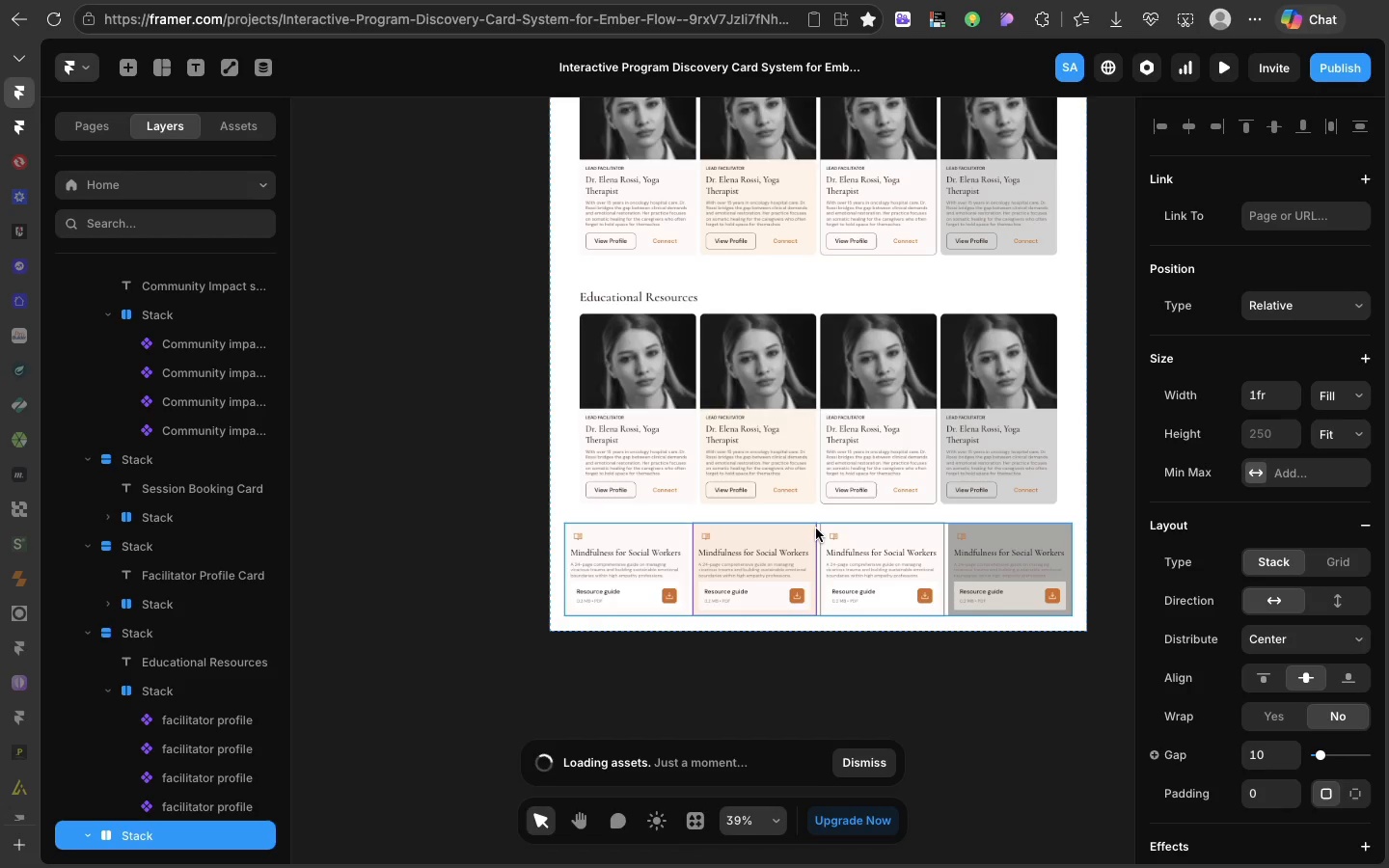 
left_click([824, 600])
 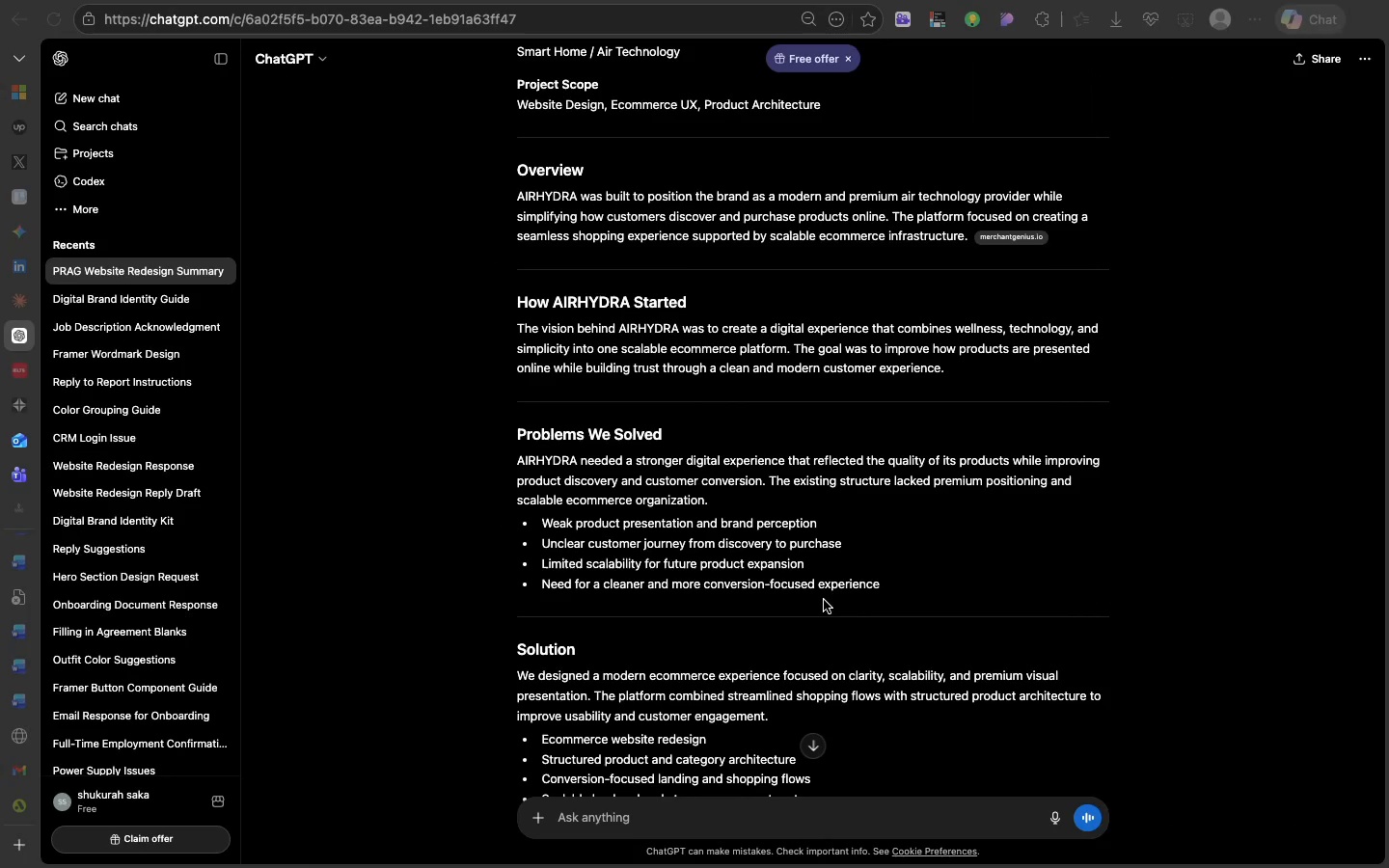 
left_click([725, 628])
 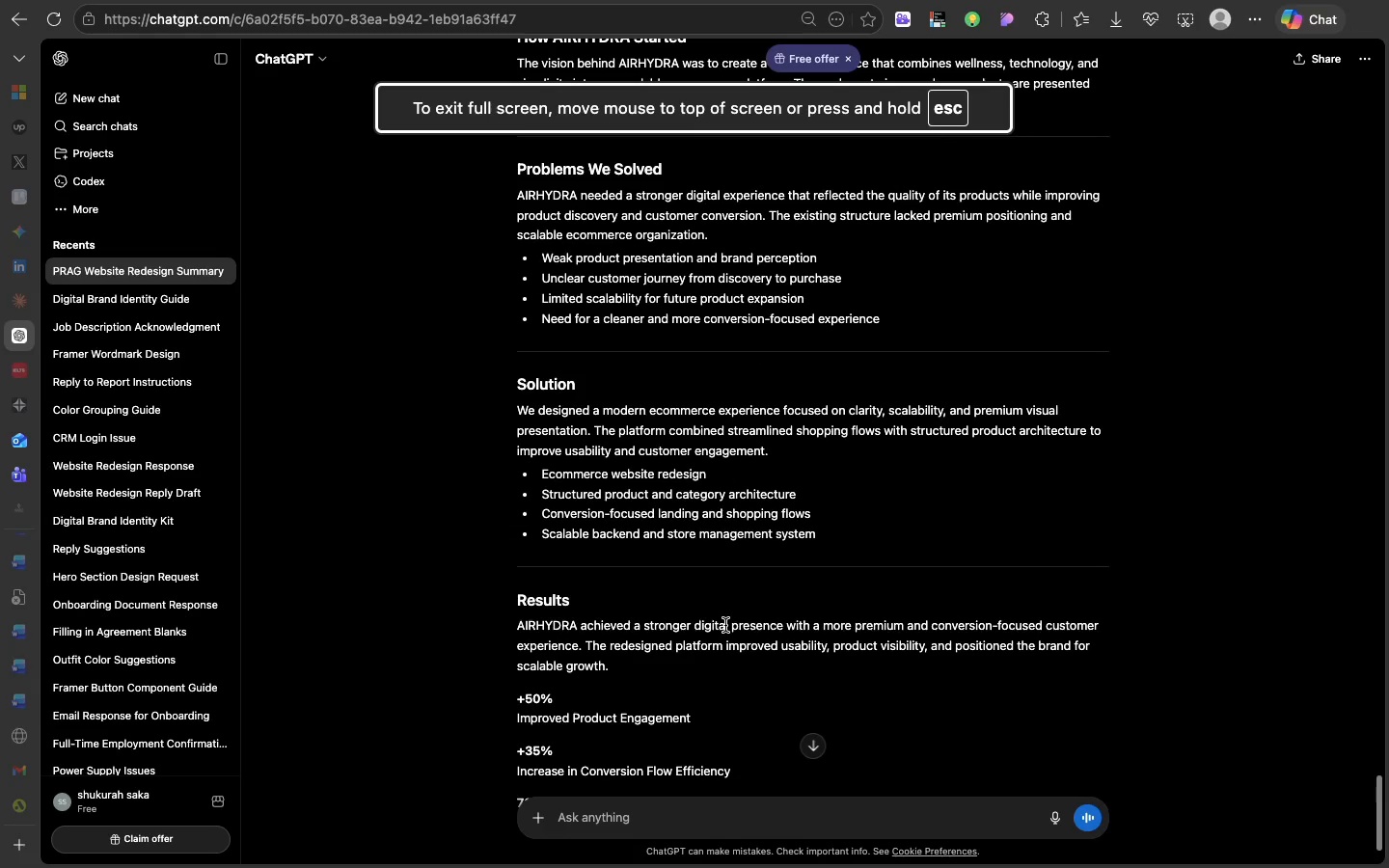 
scroll: coordinate [725, 625], scroll_direction: down, amount: 28.0
 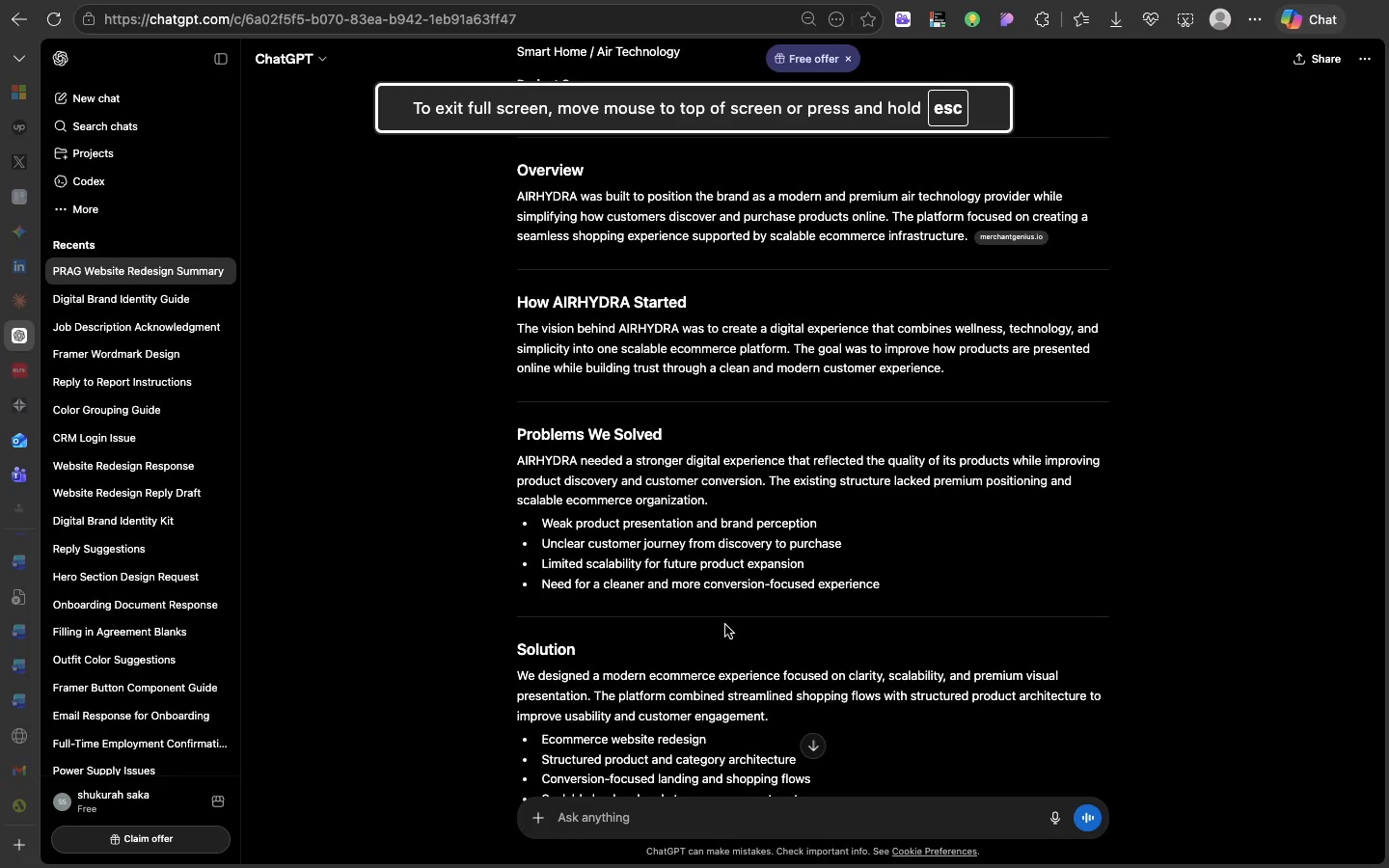 
left_click_drag(start_coordinate=[825, 538], to_coordinate=[531, 370])
 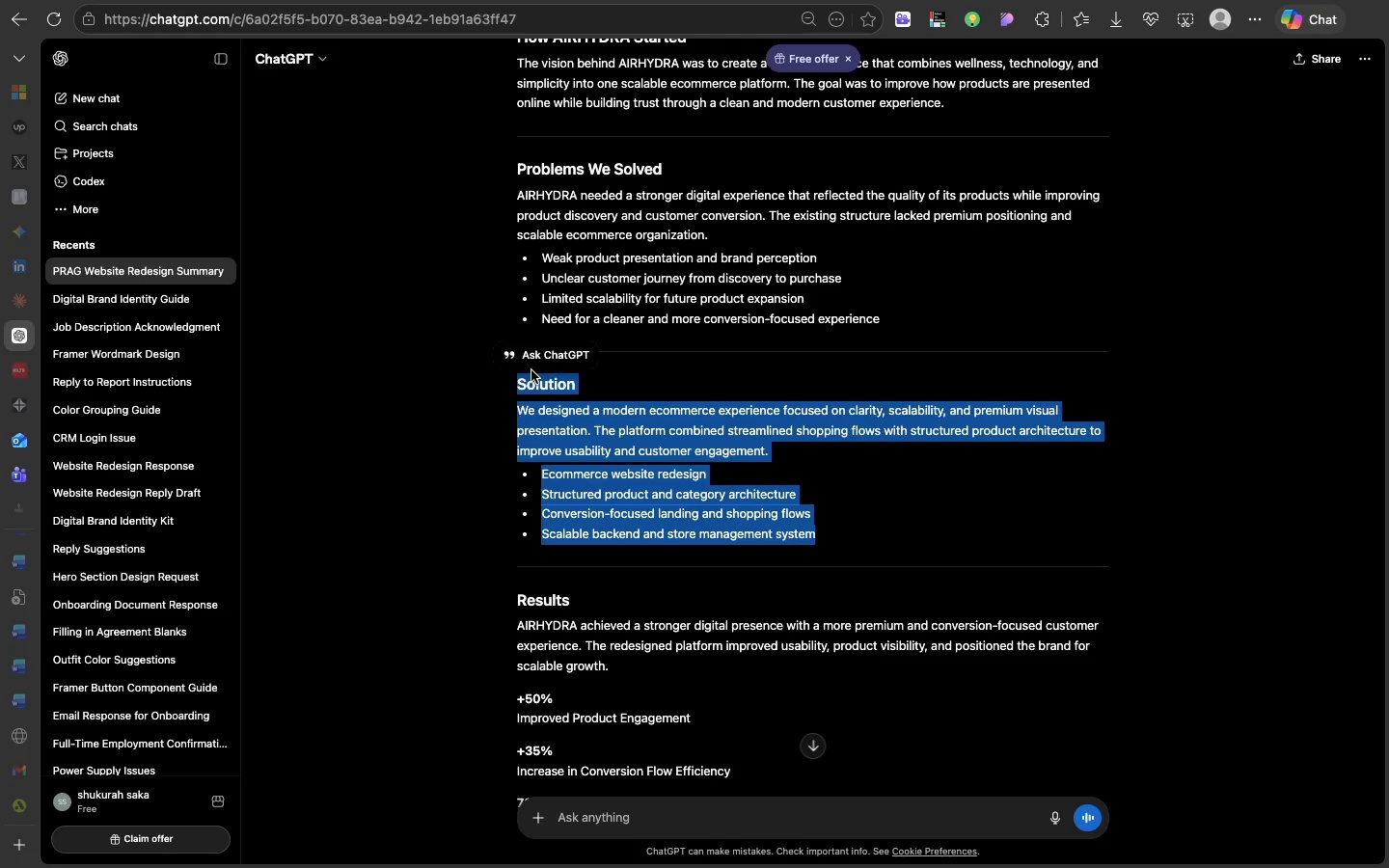 
key(Meta+C)
 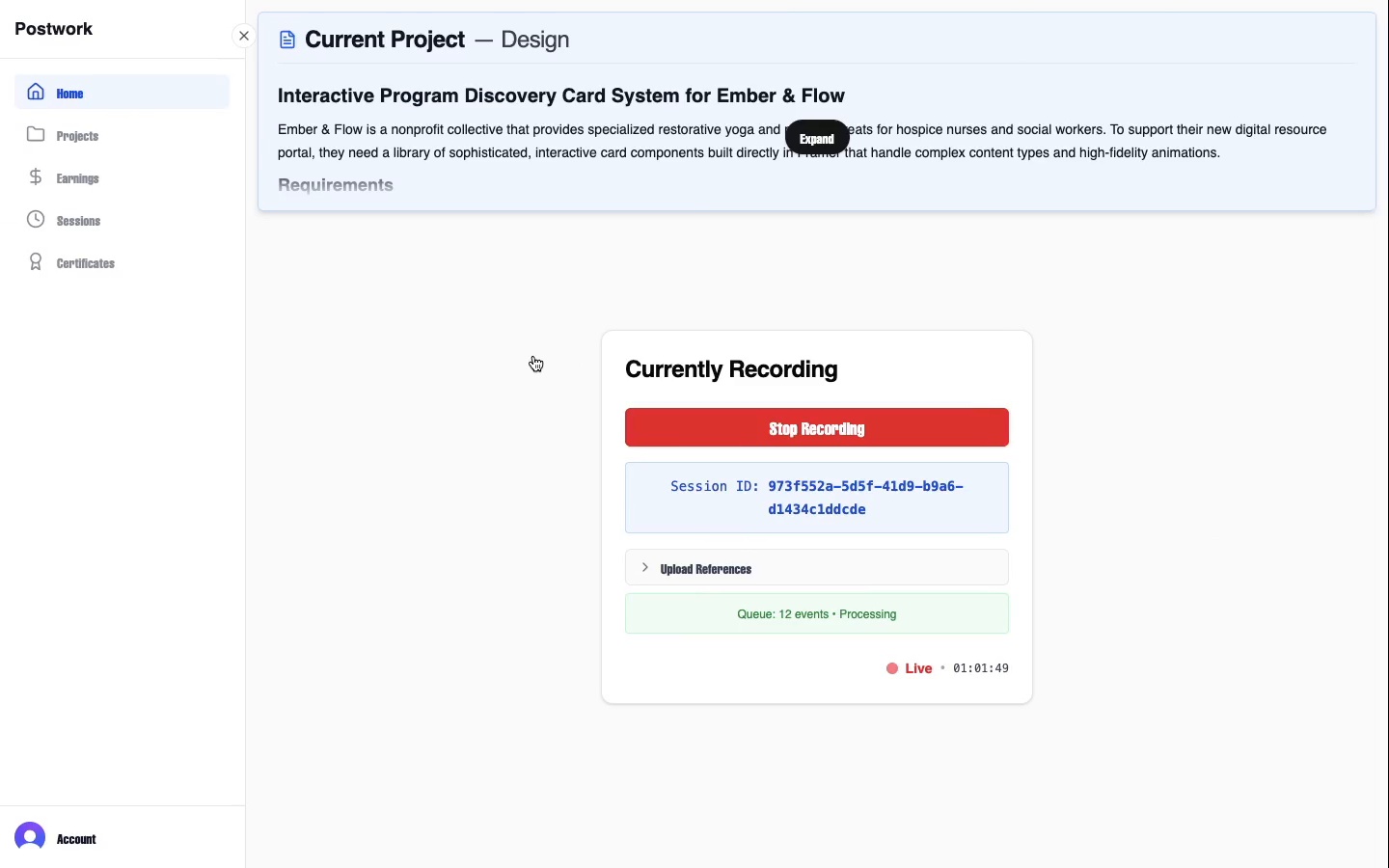 
wait(6.94)
 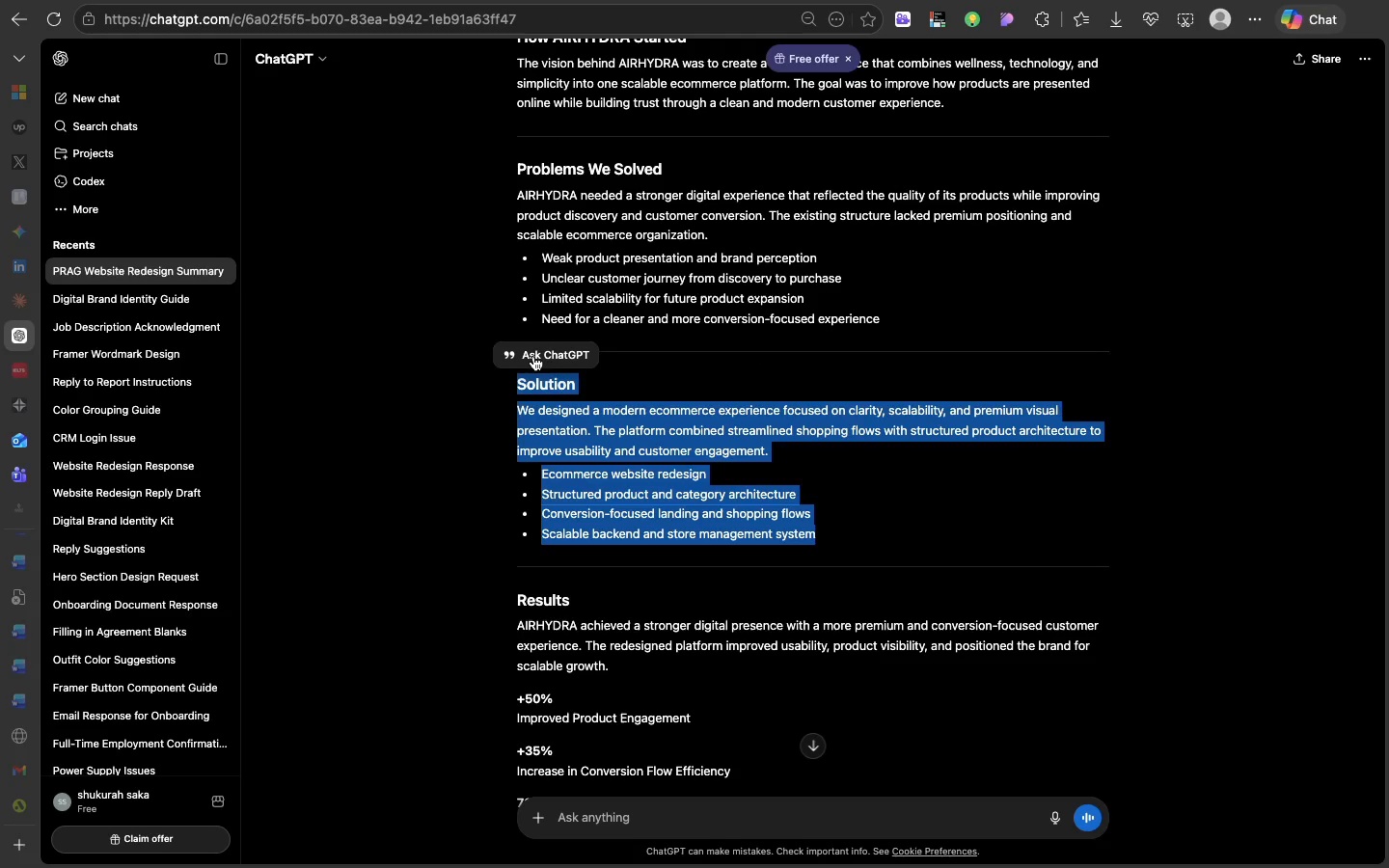 
scroll: coordinate [788, 179], scroll_direction: up, amount: 93.0
 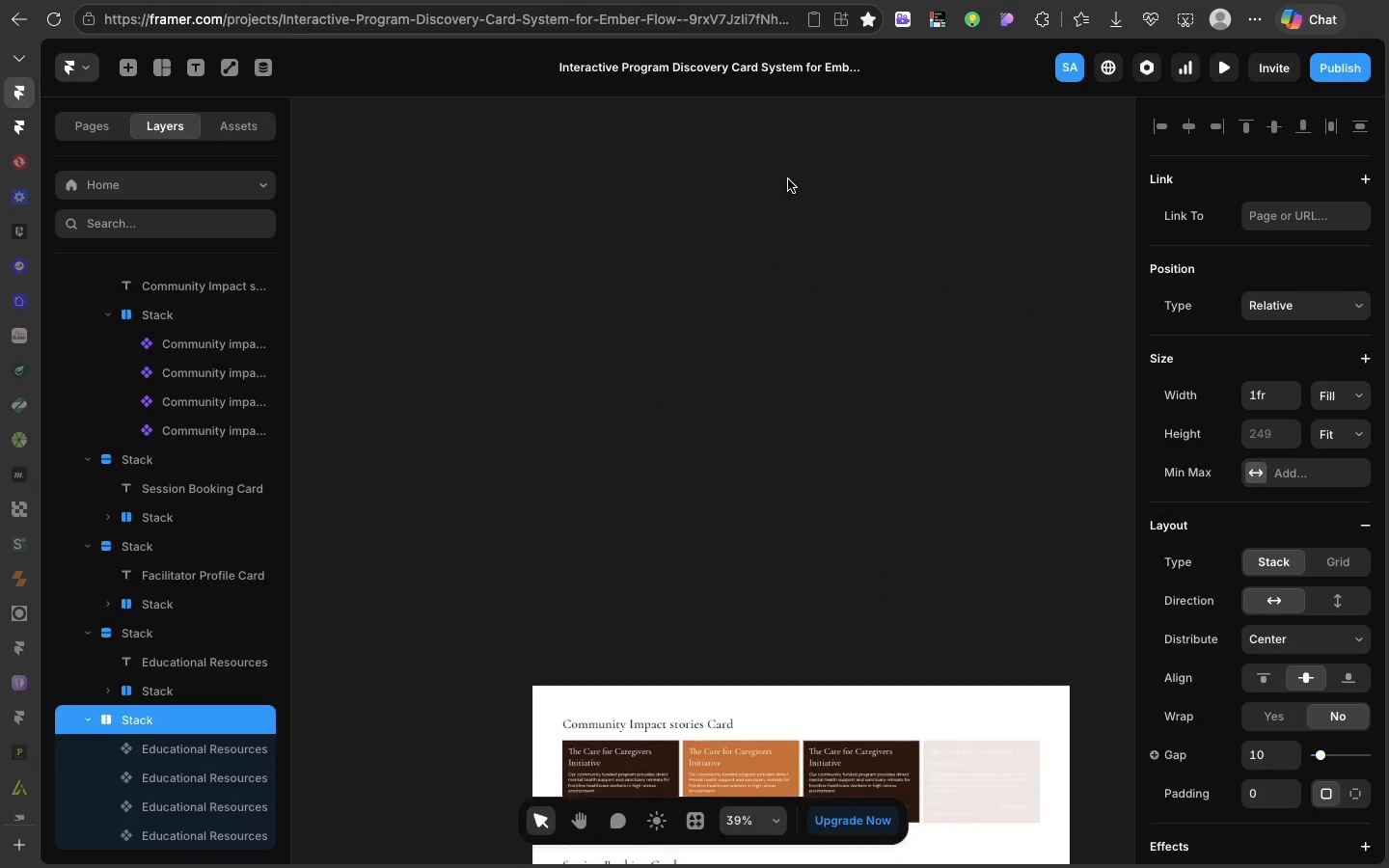 
mouse_move([417, 420])
 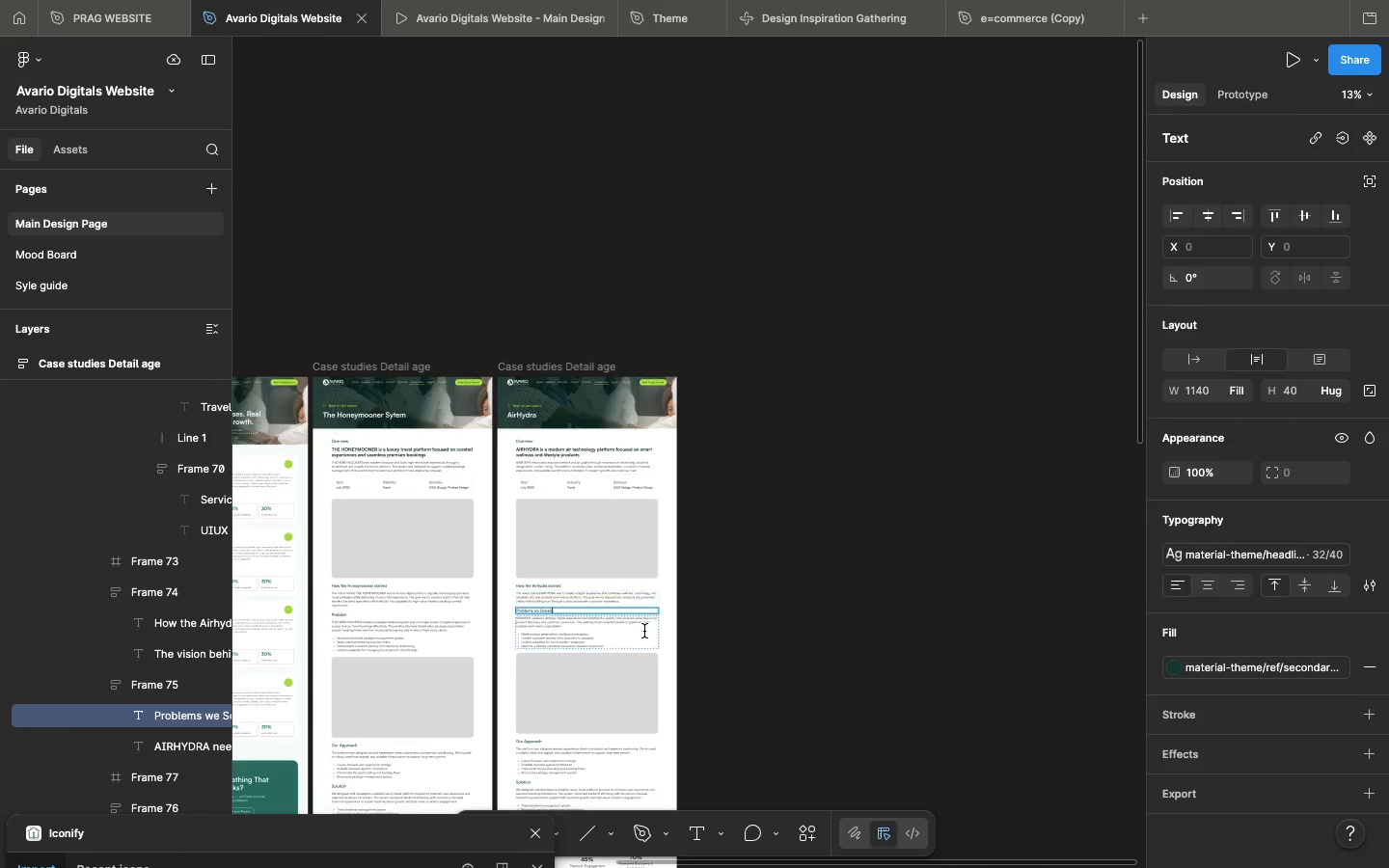 
scroll: coordinate [644, 631], scroll_direction: down, amount: 30.0
 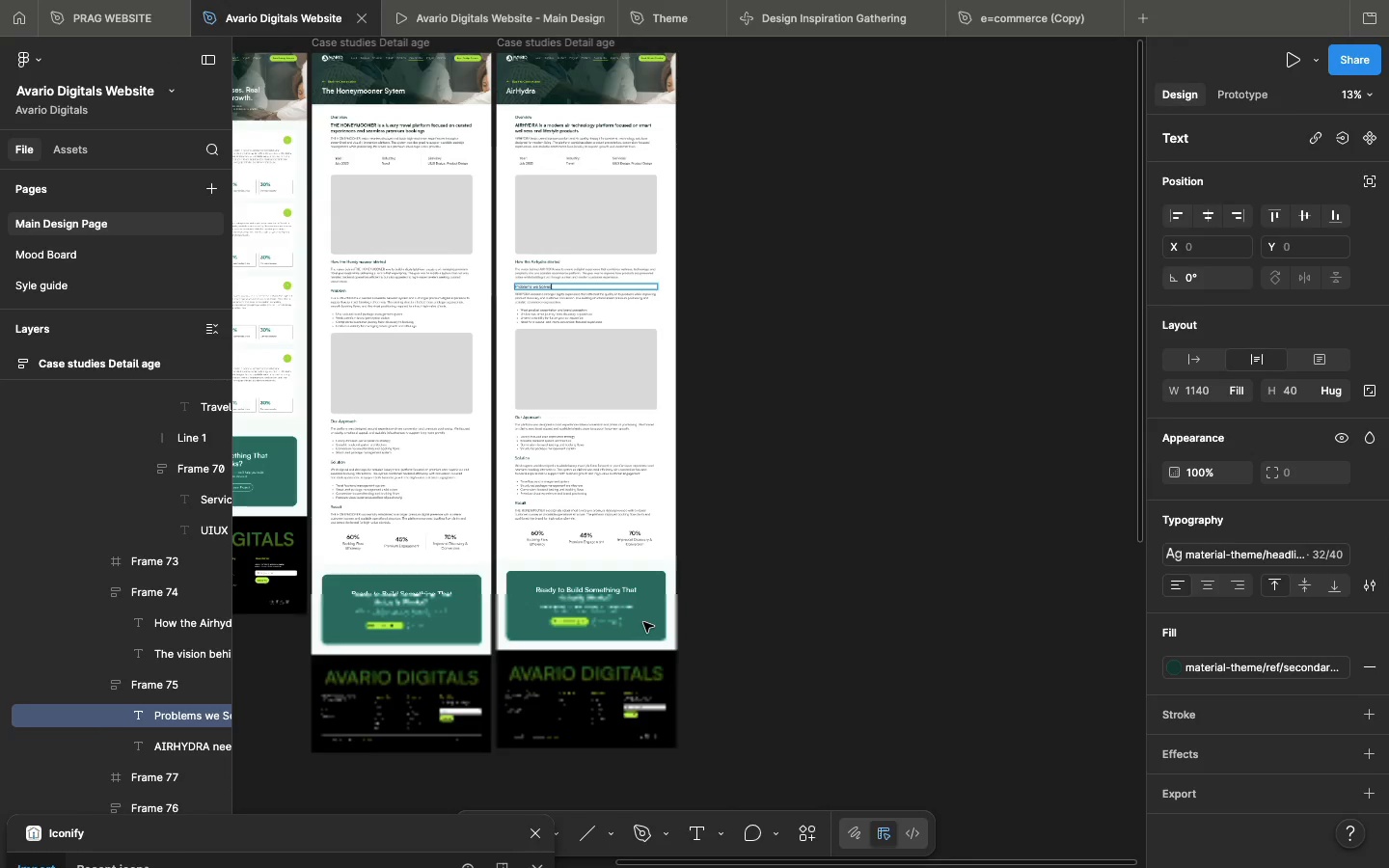 
scroll: coordinate [643, 622], scroll_direction: up, amount: 98.0
 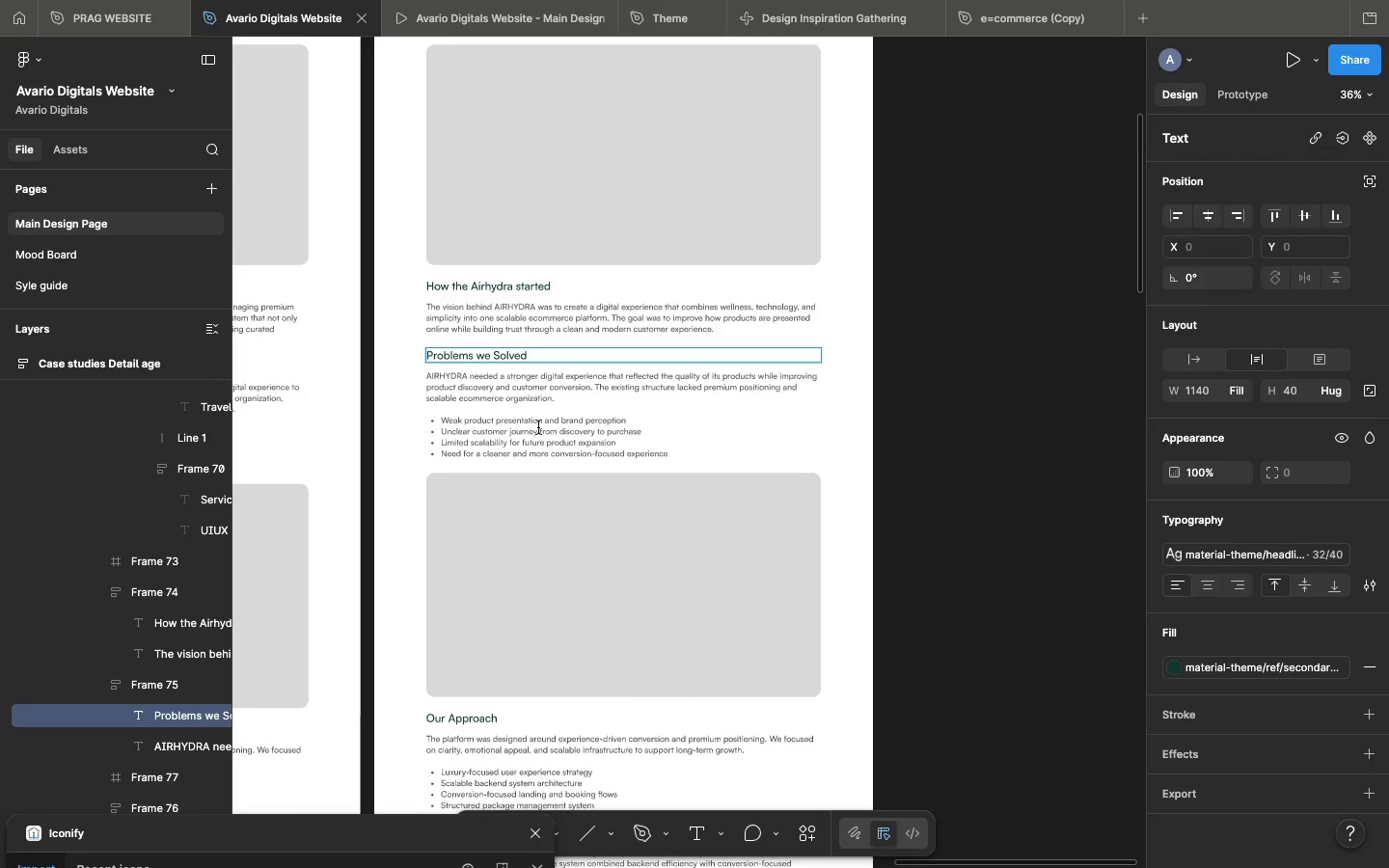 
scroll: coordinate [537, 422], scroll_direction: down, amount: 28.0
 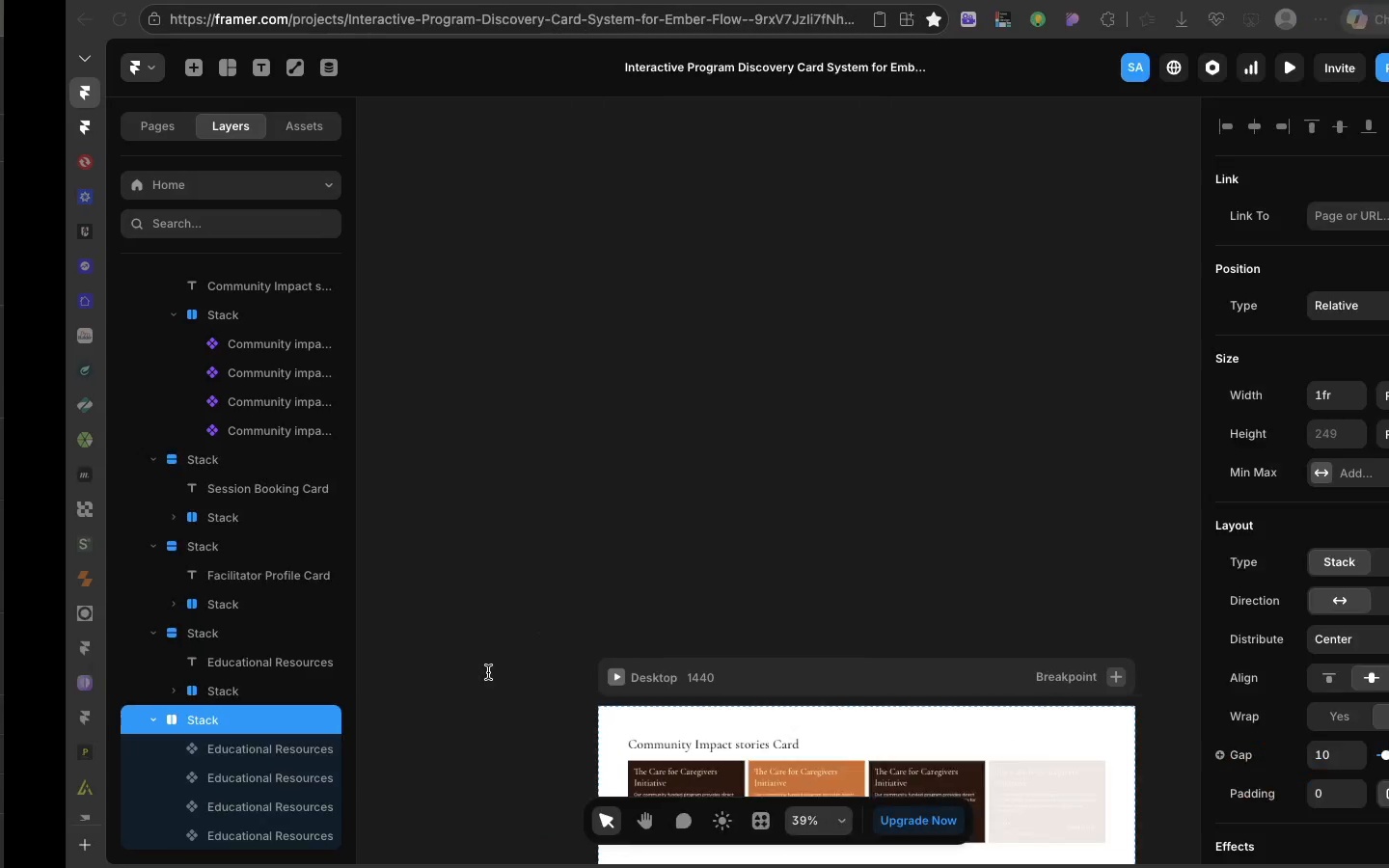 
scroll: coordinate [569, 625], scroll_direction: up, amount: 30.0
 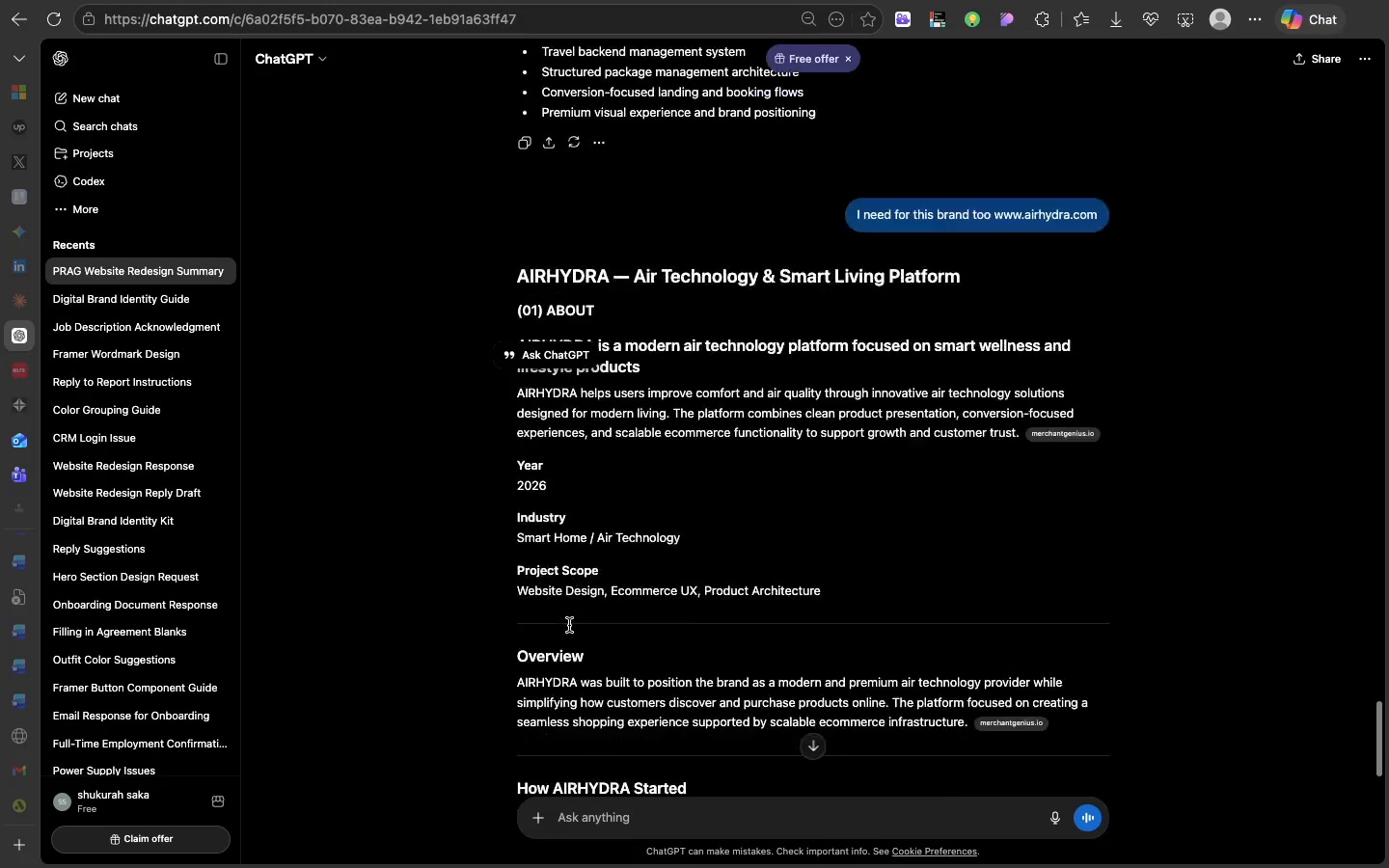 
scroll: coordinate [569, 625], scroll_direction: down, amount: 224.0
 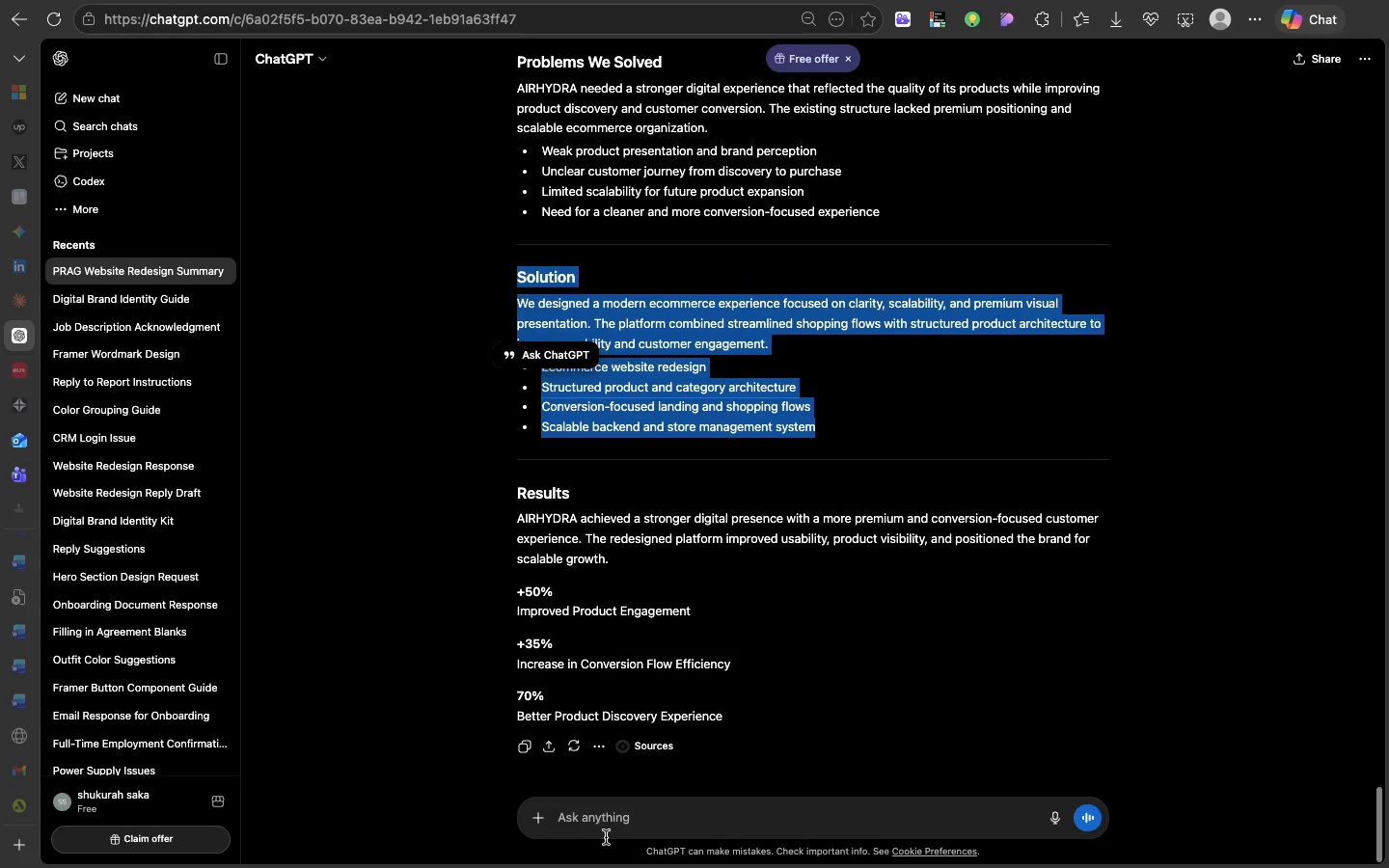 
left_click([596, 816])
 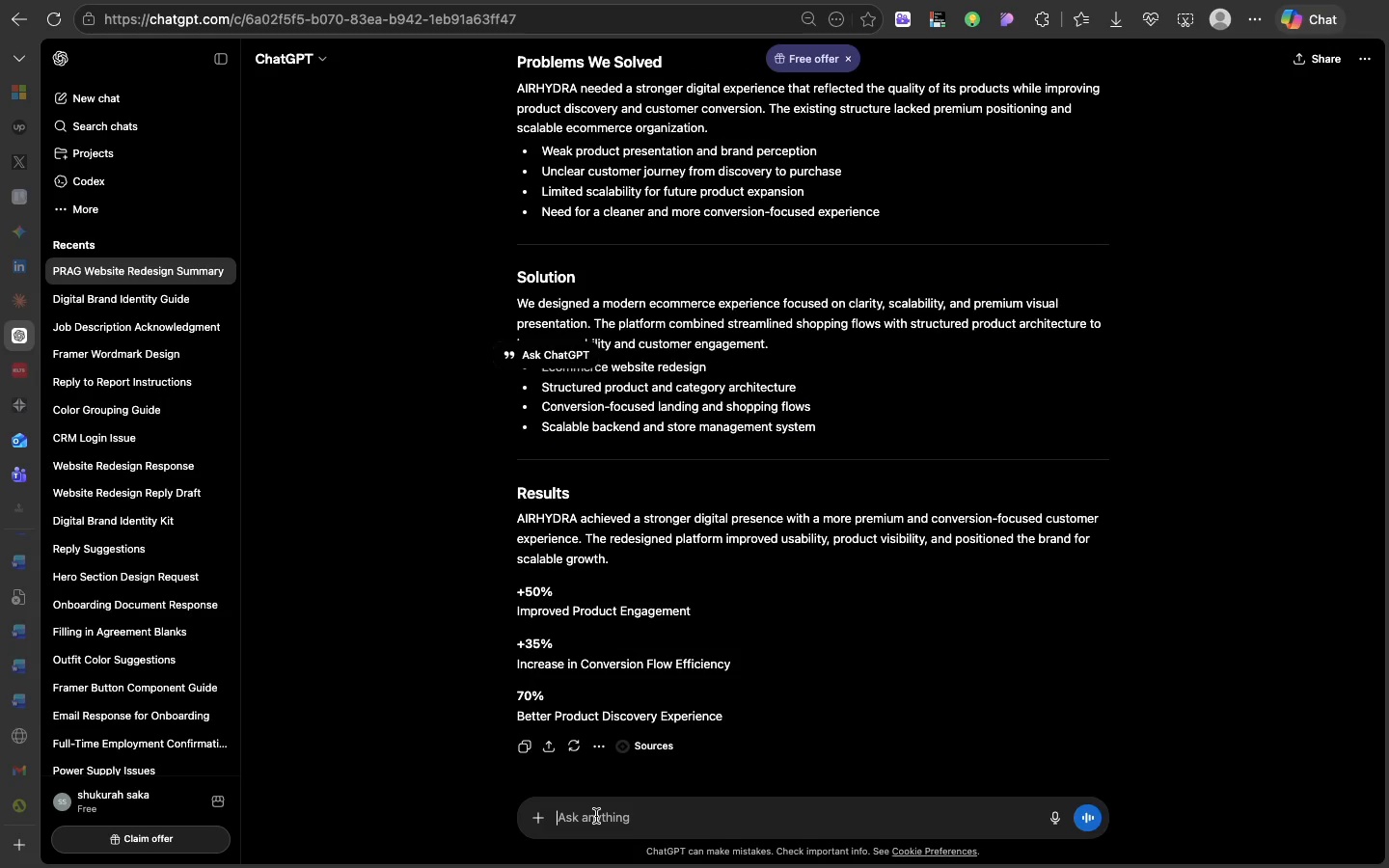 
type(I need our approach page)
 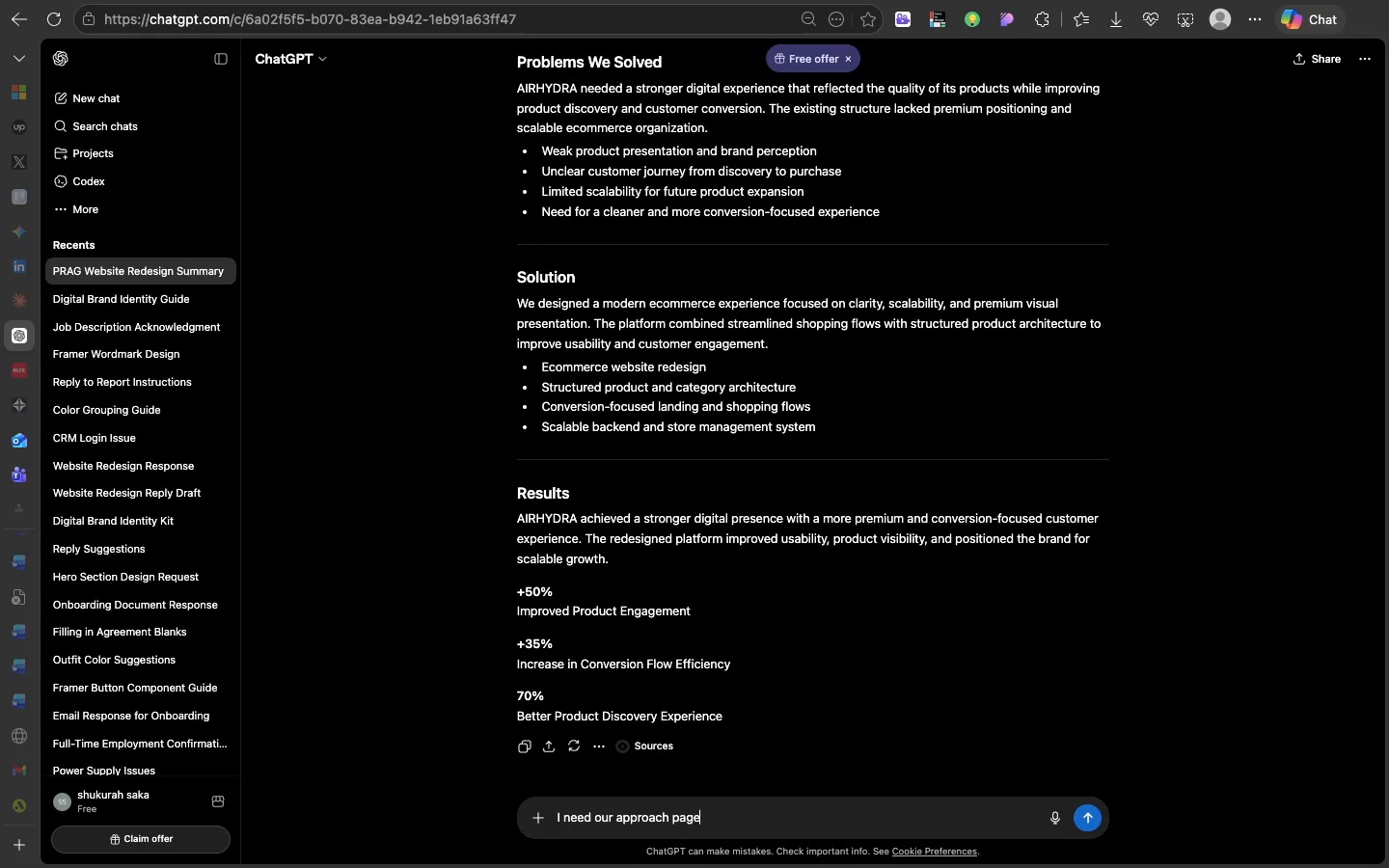 
key(Enter)
 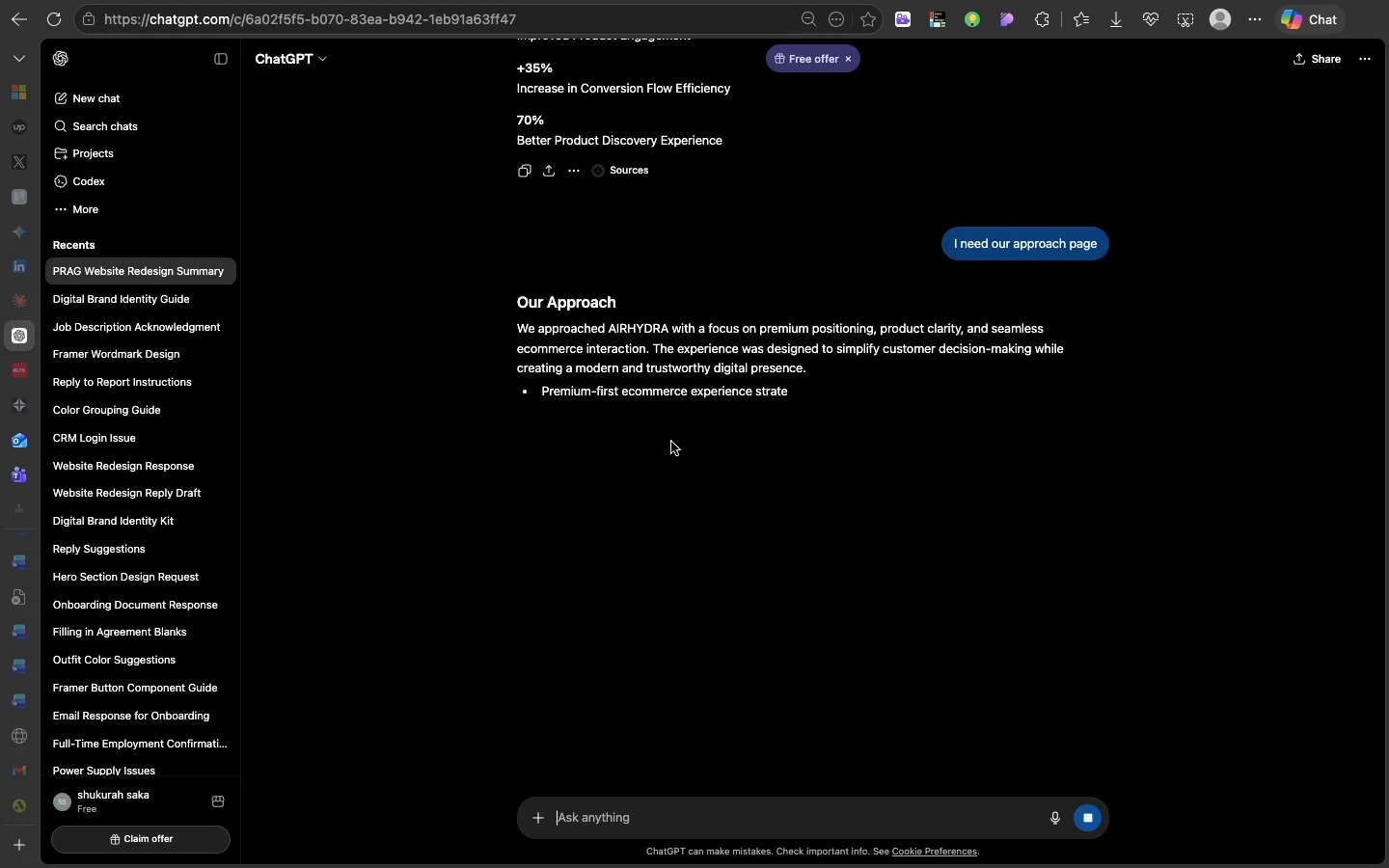 
wait(7.07)
 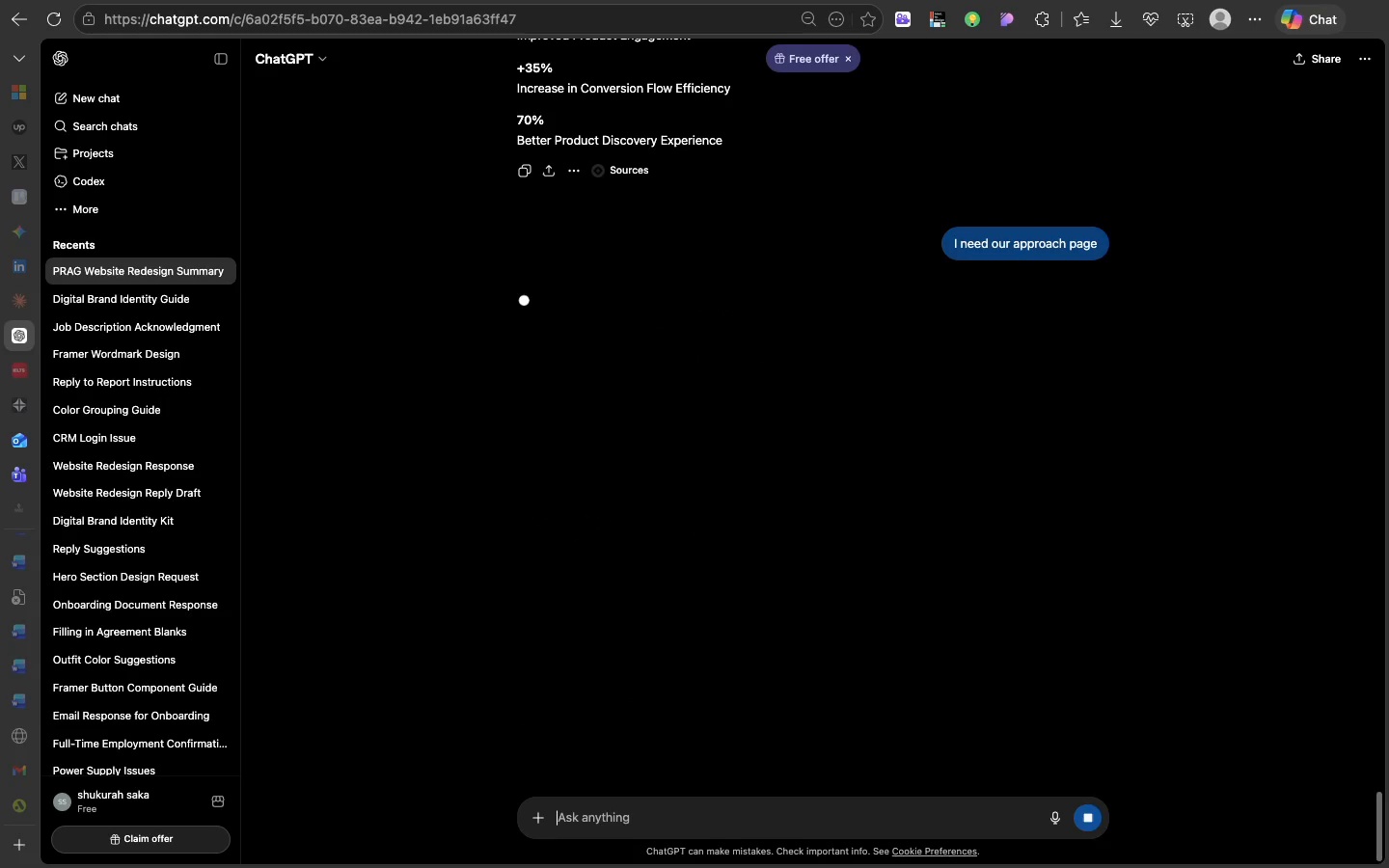 
left_click_drag(start_coordinate=[917, 508], to_coordinate=[499, 328])
 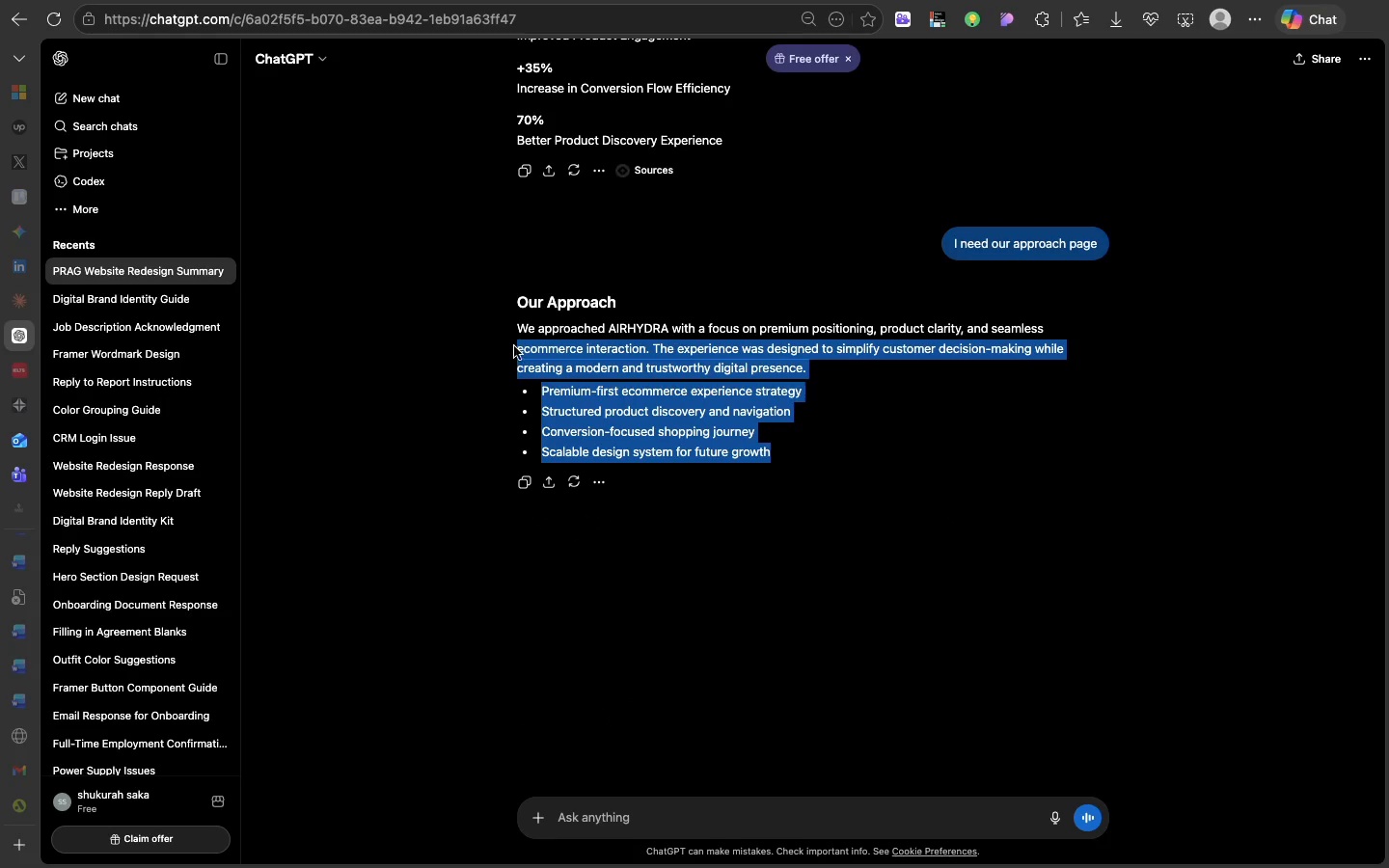 
key(Meta+C)
 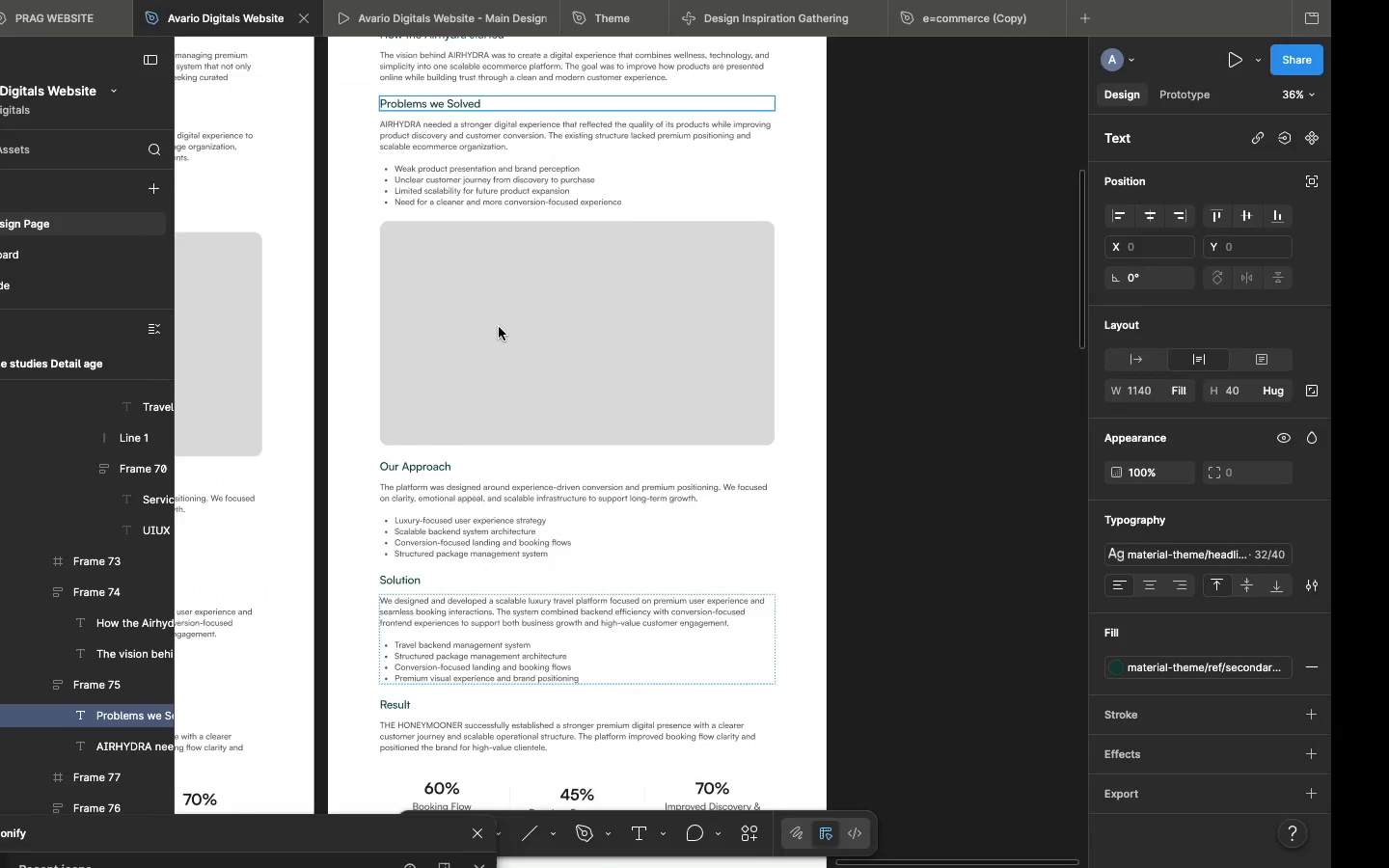 
wait(5.62)
 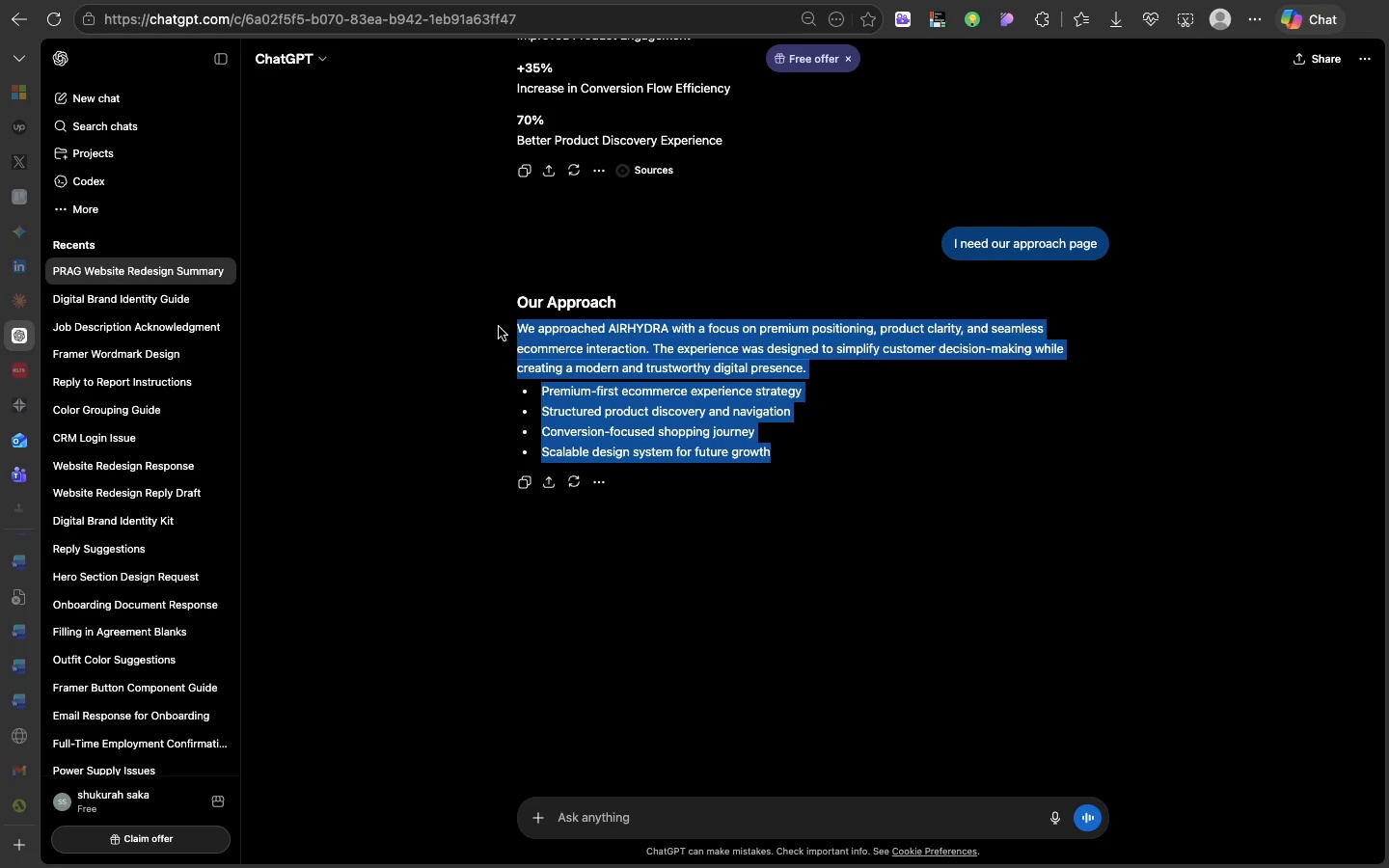 
double_click([503, 502])
 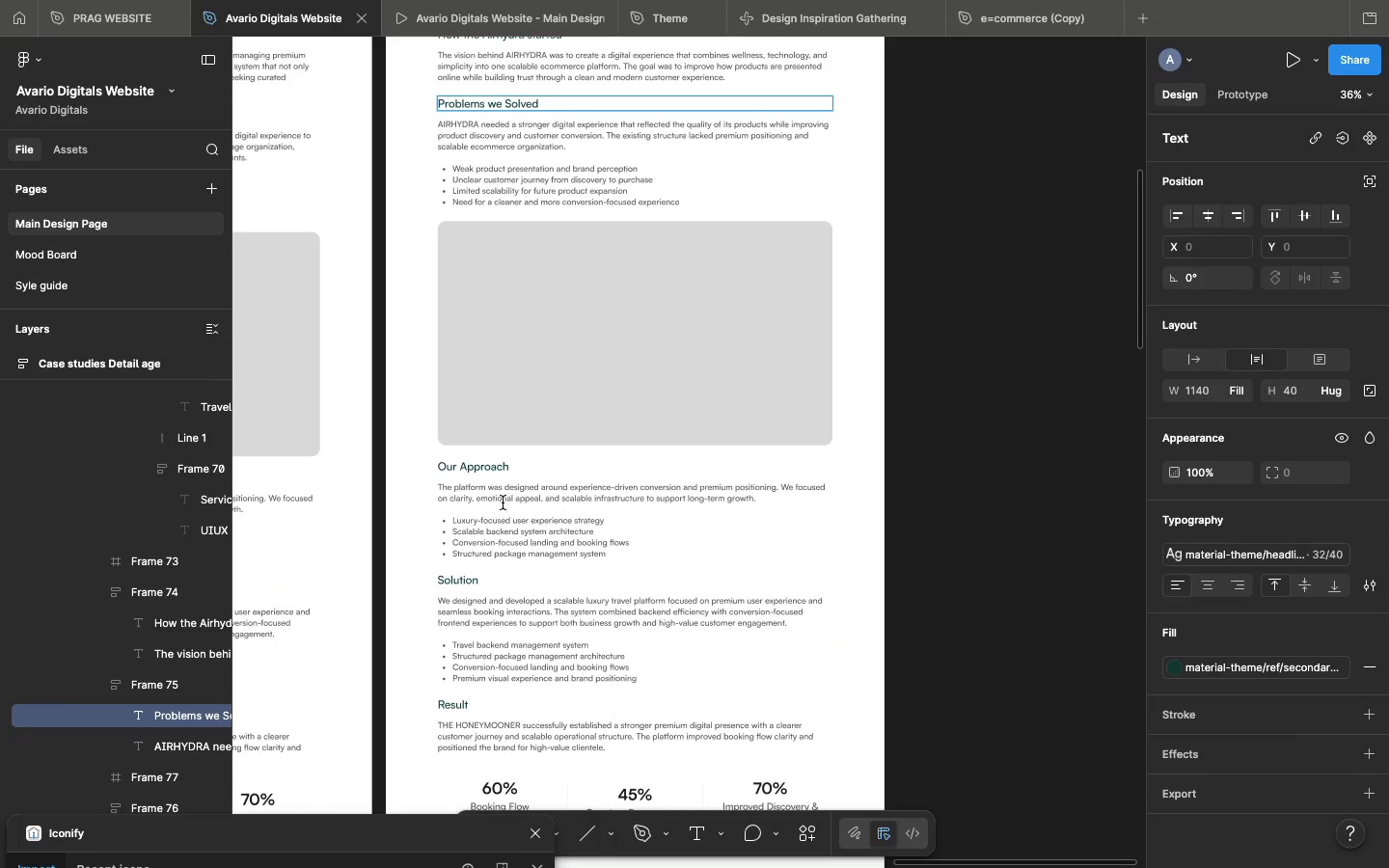 
triple_click([503, 502])
 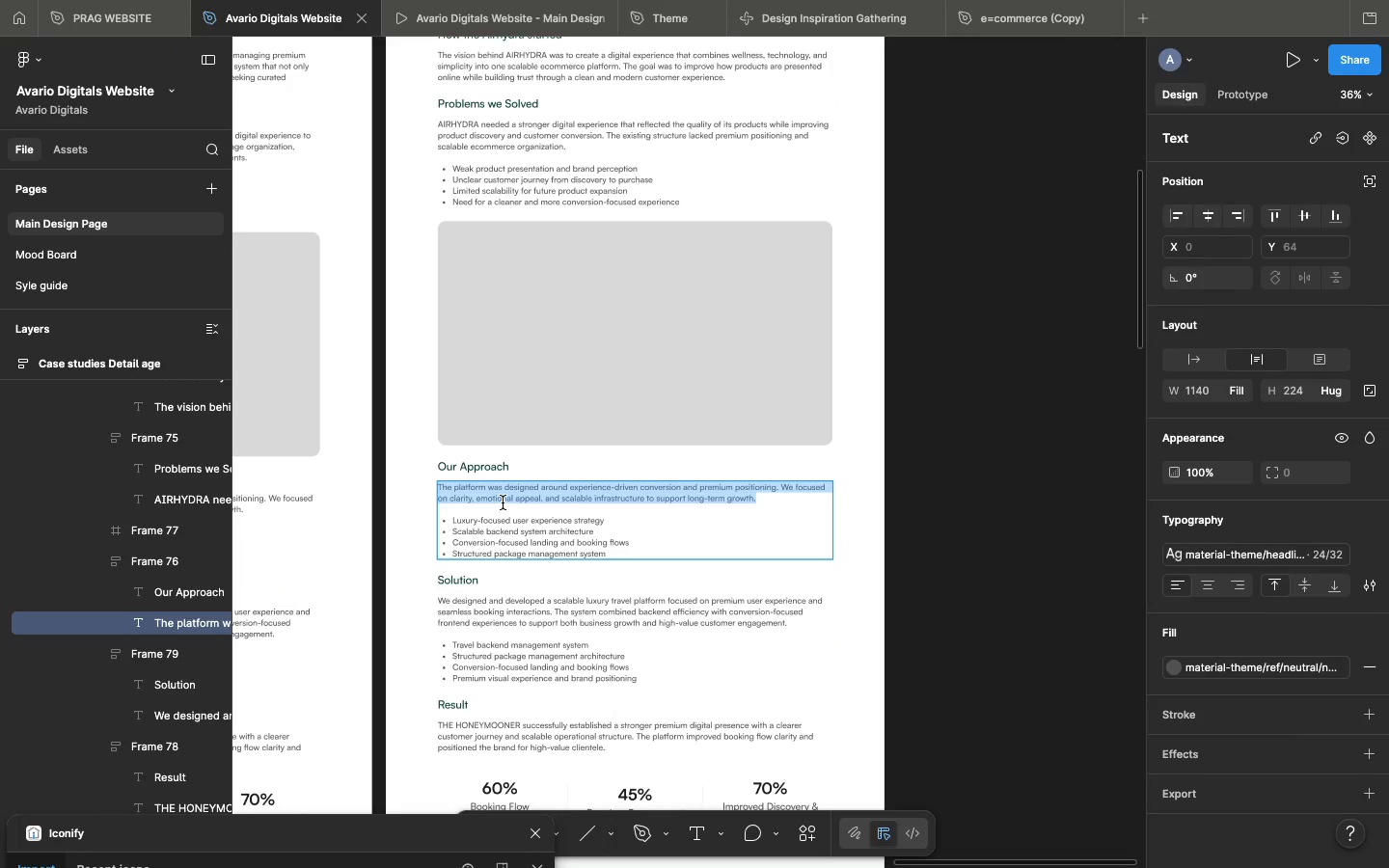 
double_click([503, 502])
 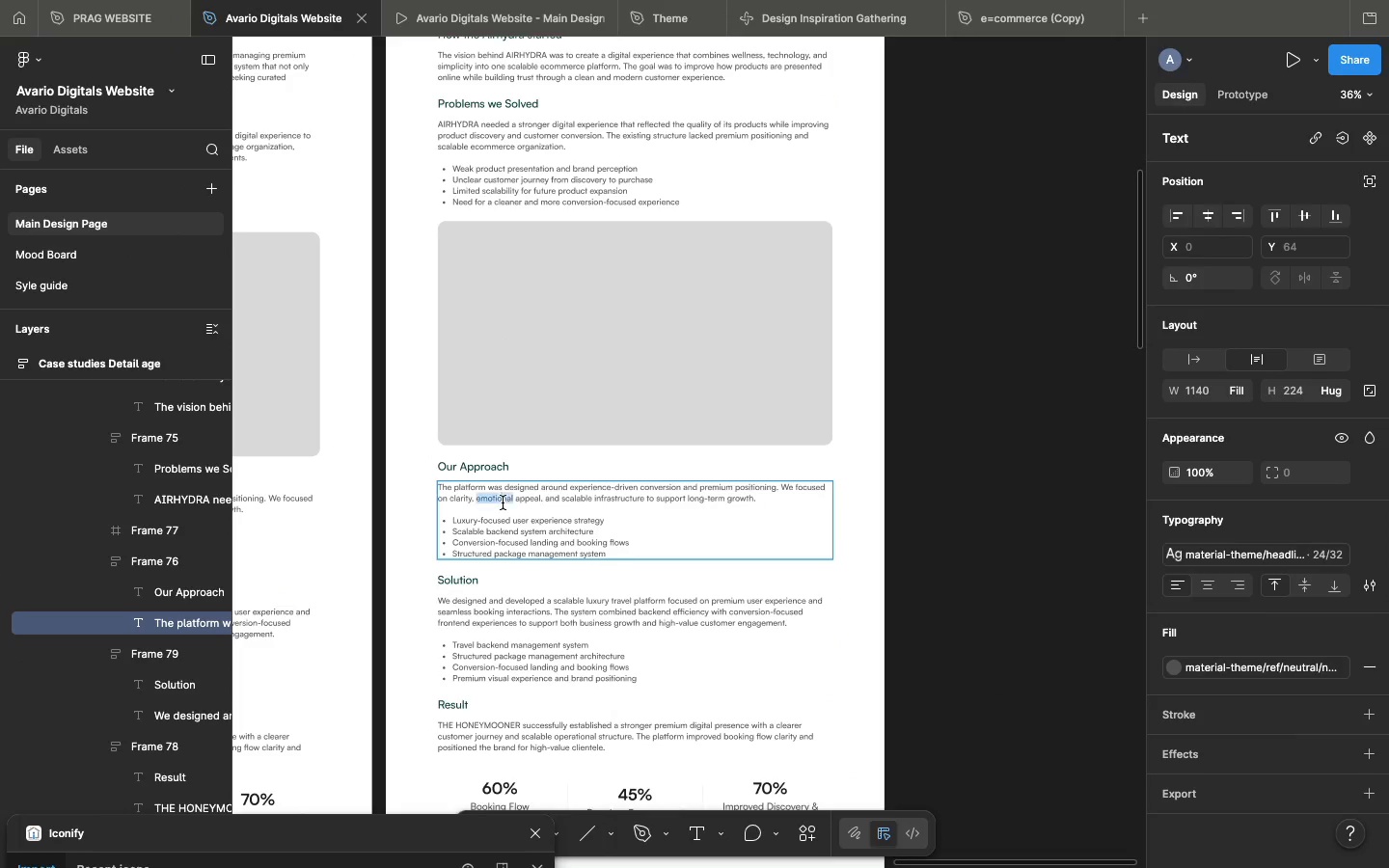 
triple_click([503, 502])
 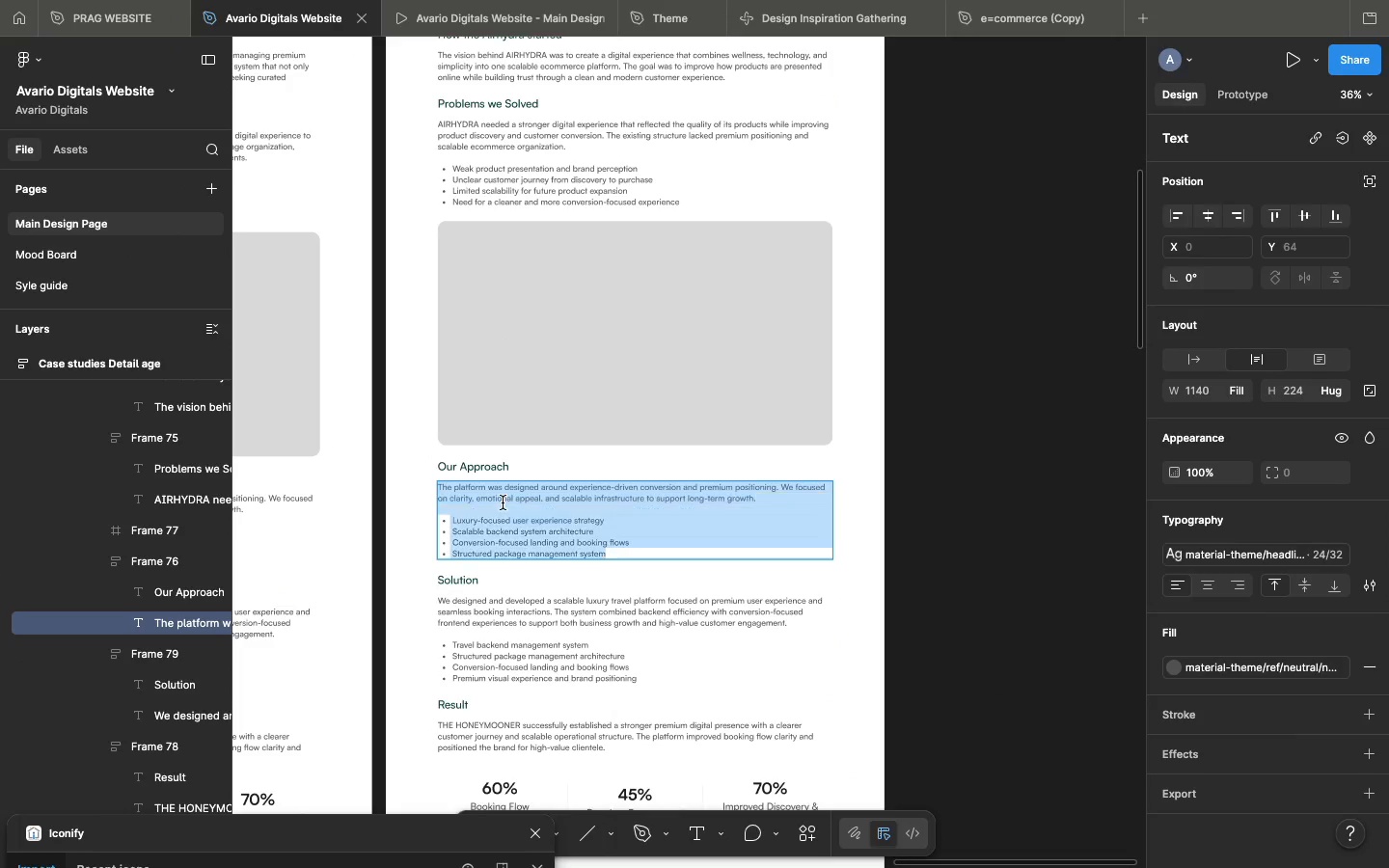 
triple_click([503, 502])
 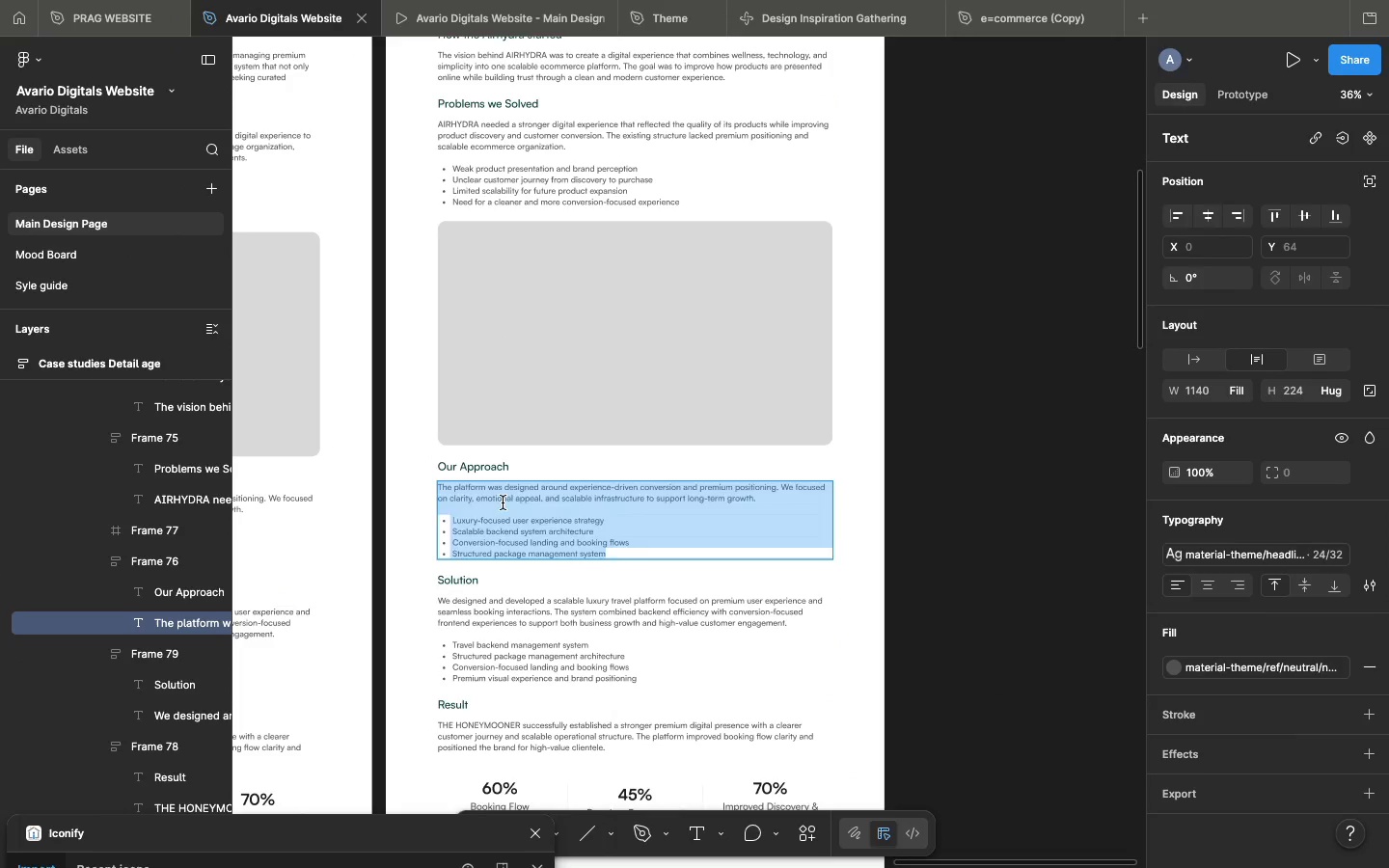 
triple_click([503, 502])
 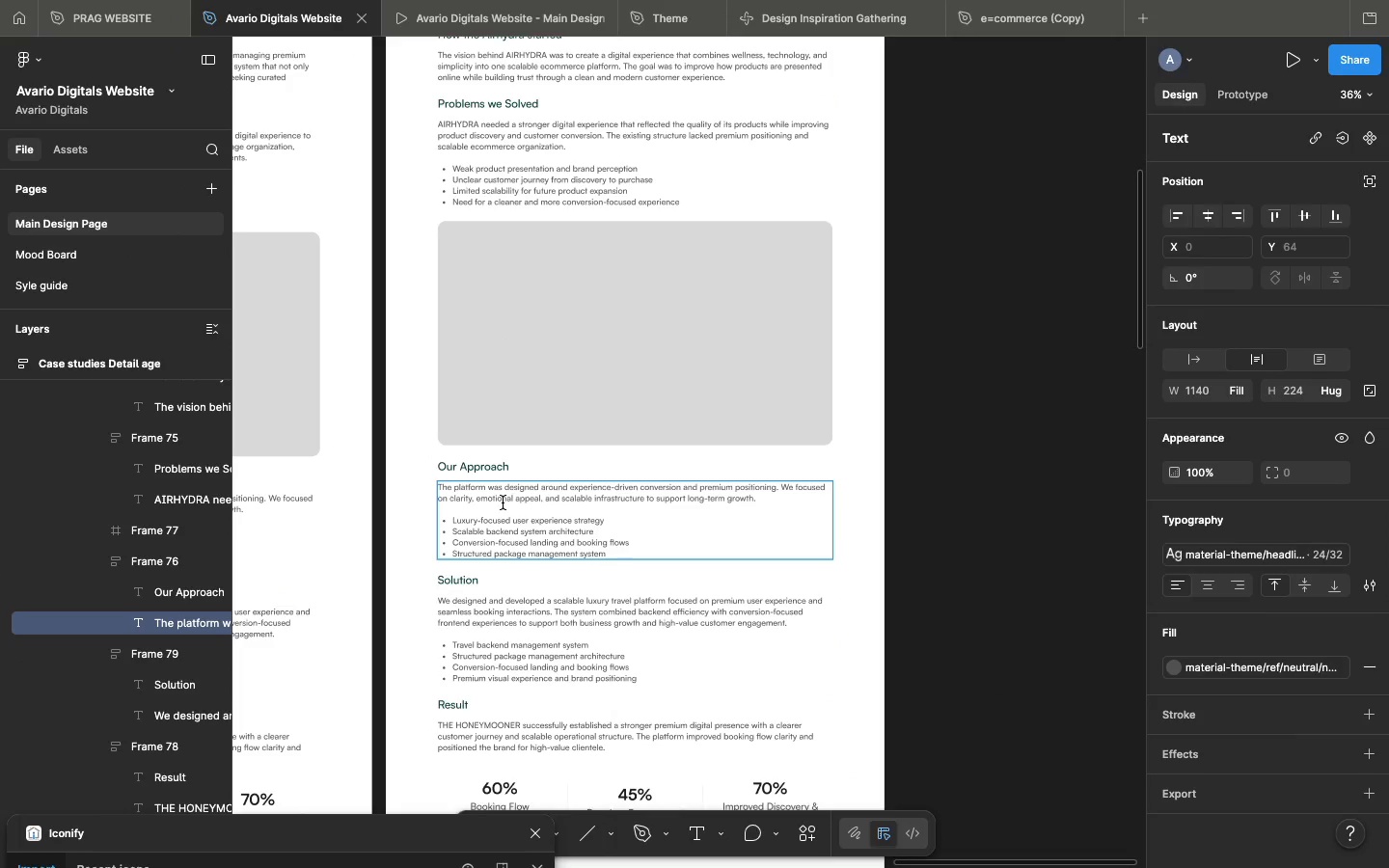 
double_click([503, 502])
 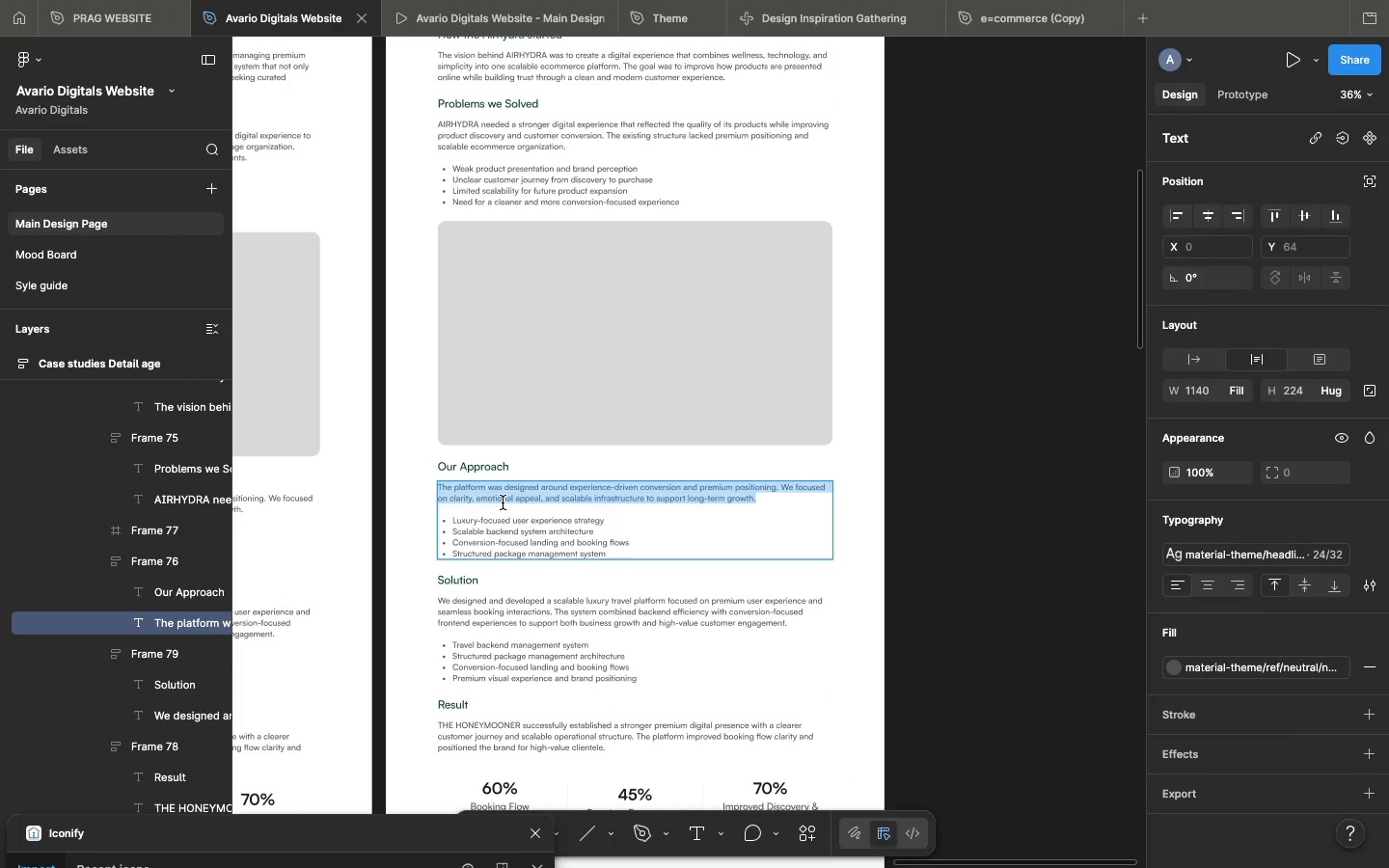 
triple_click([503, 502])
 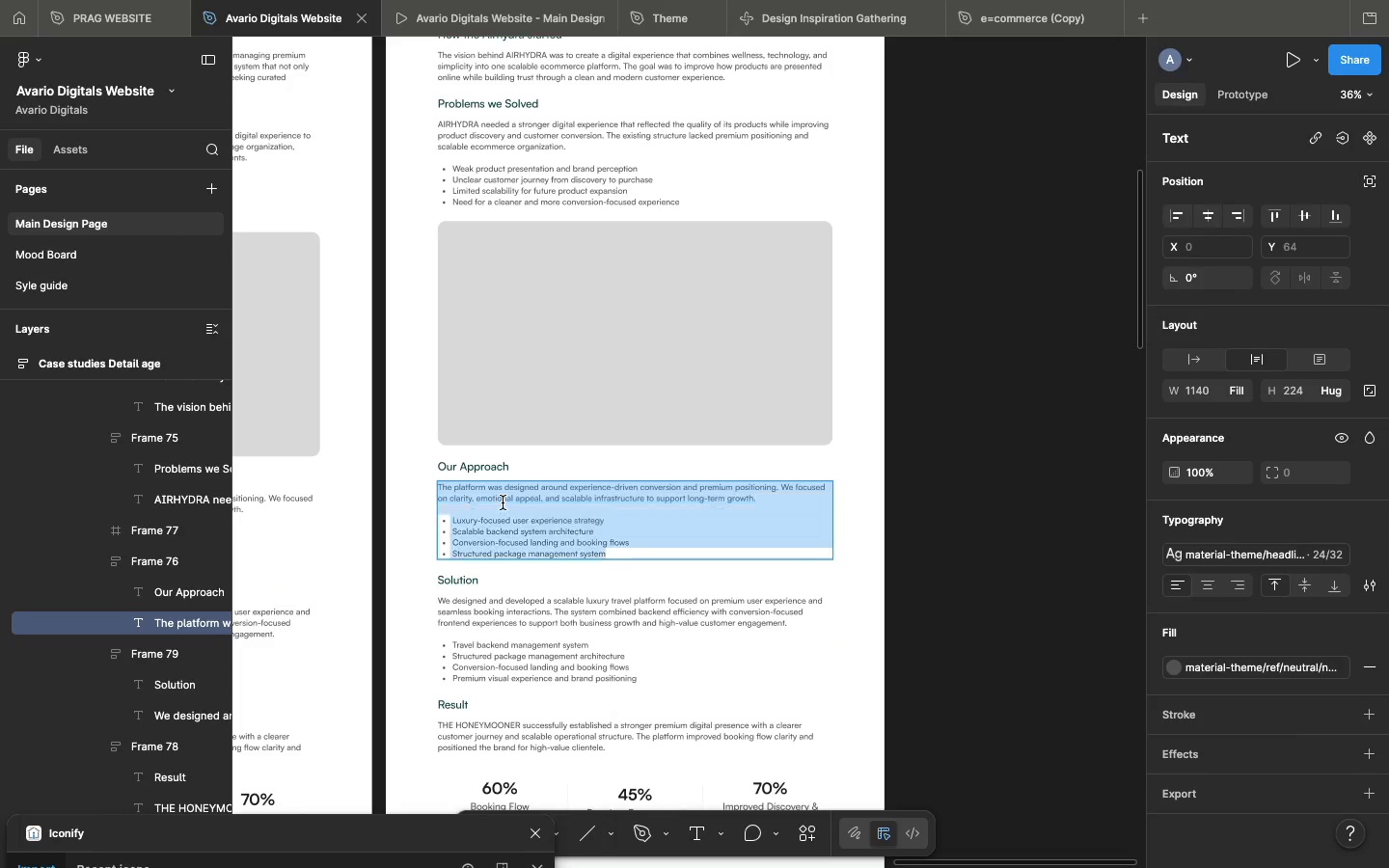 
triple_click([503, 502])
 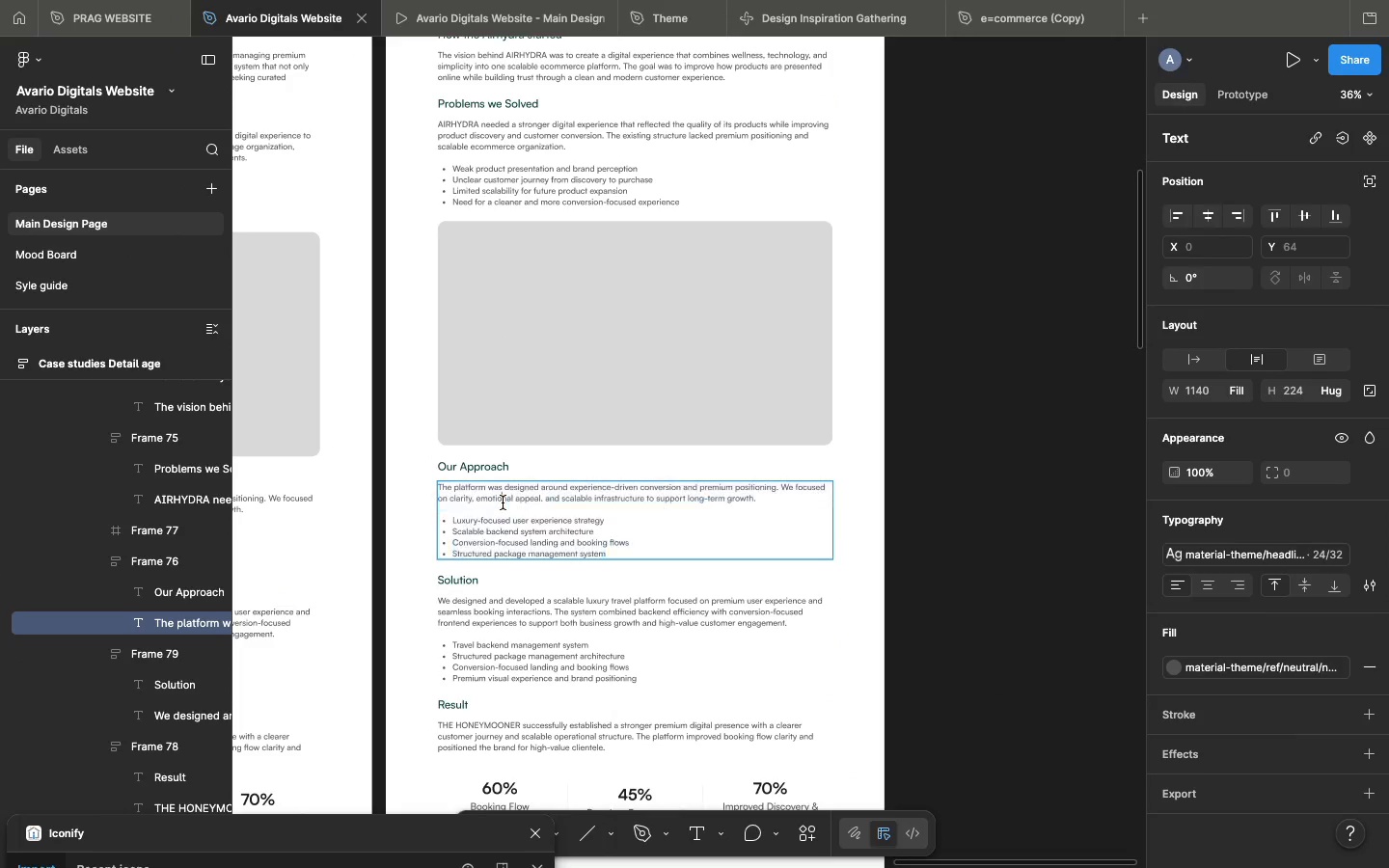 
triple_click([503, 502])
 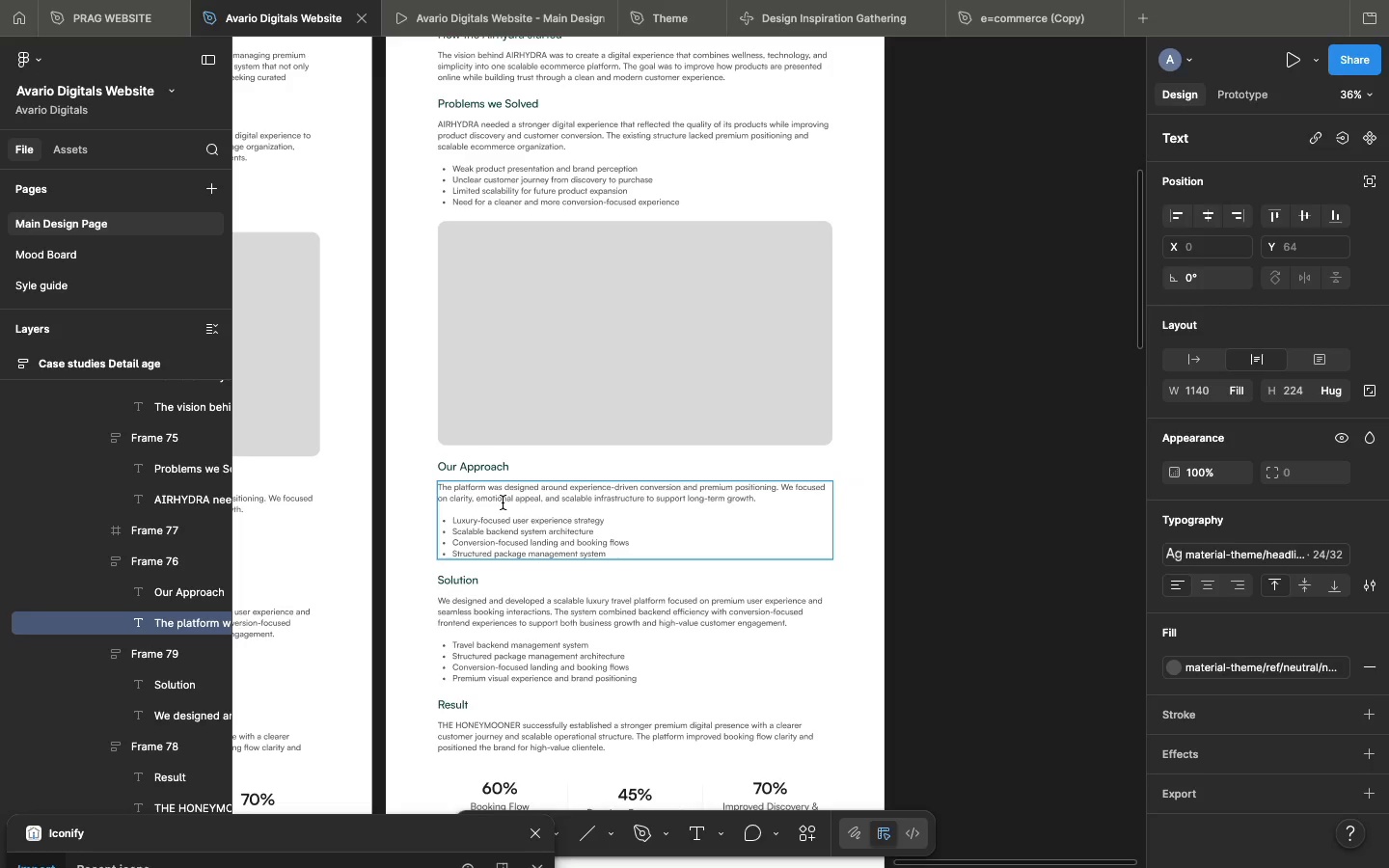 
double_click([503, 502])
 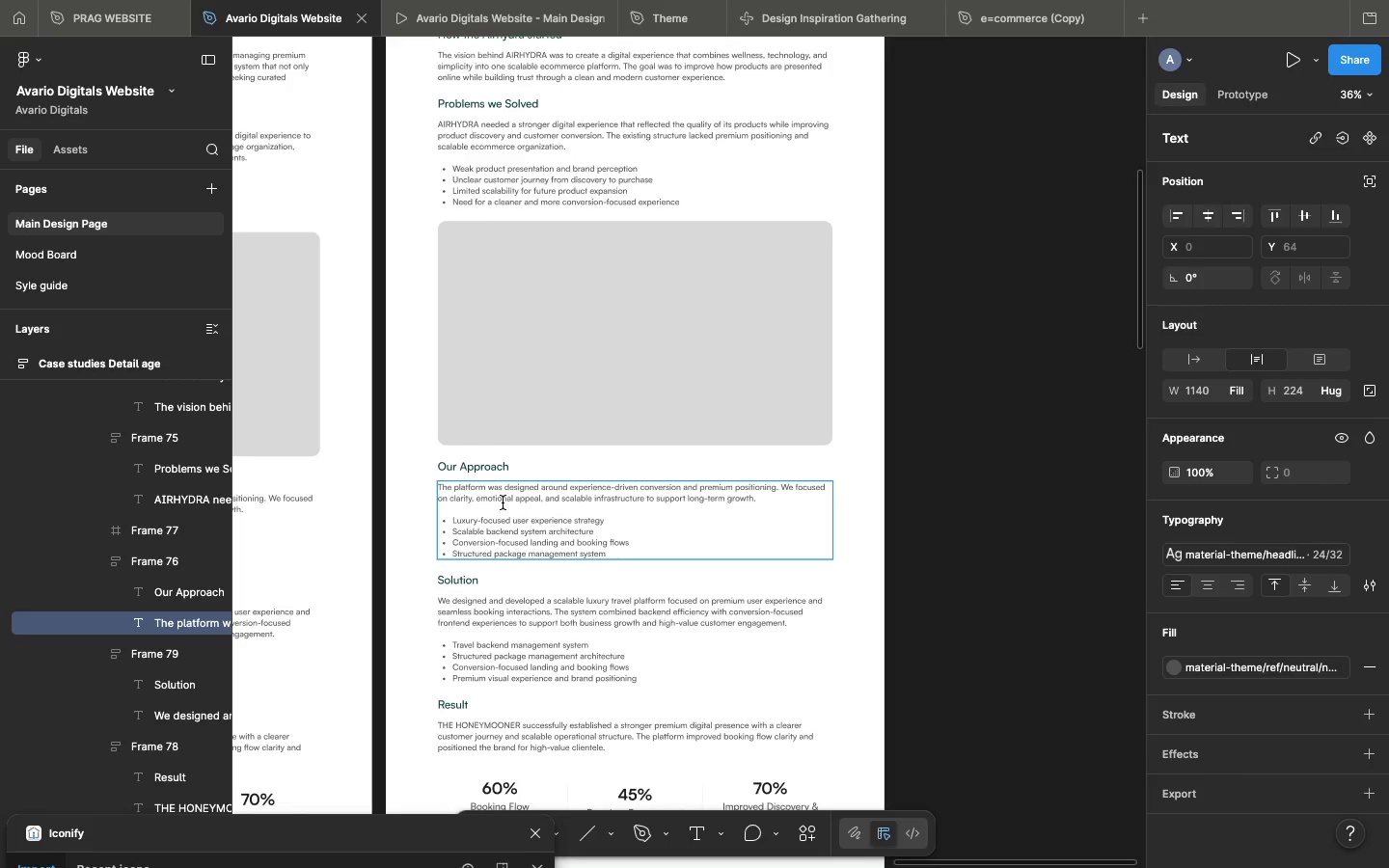 
triple_click([503, 502])
 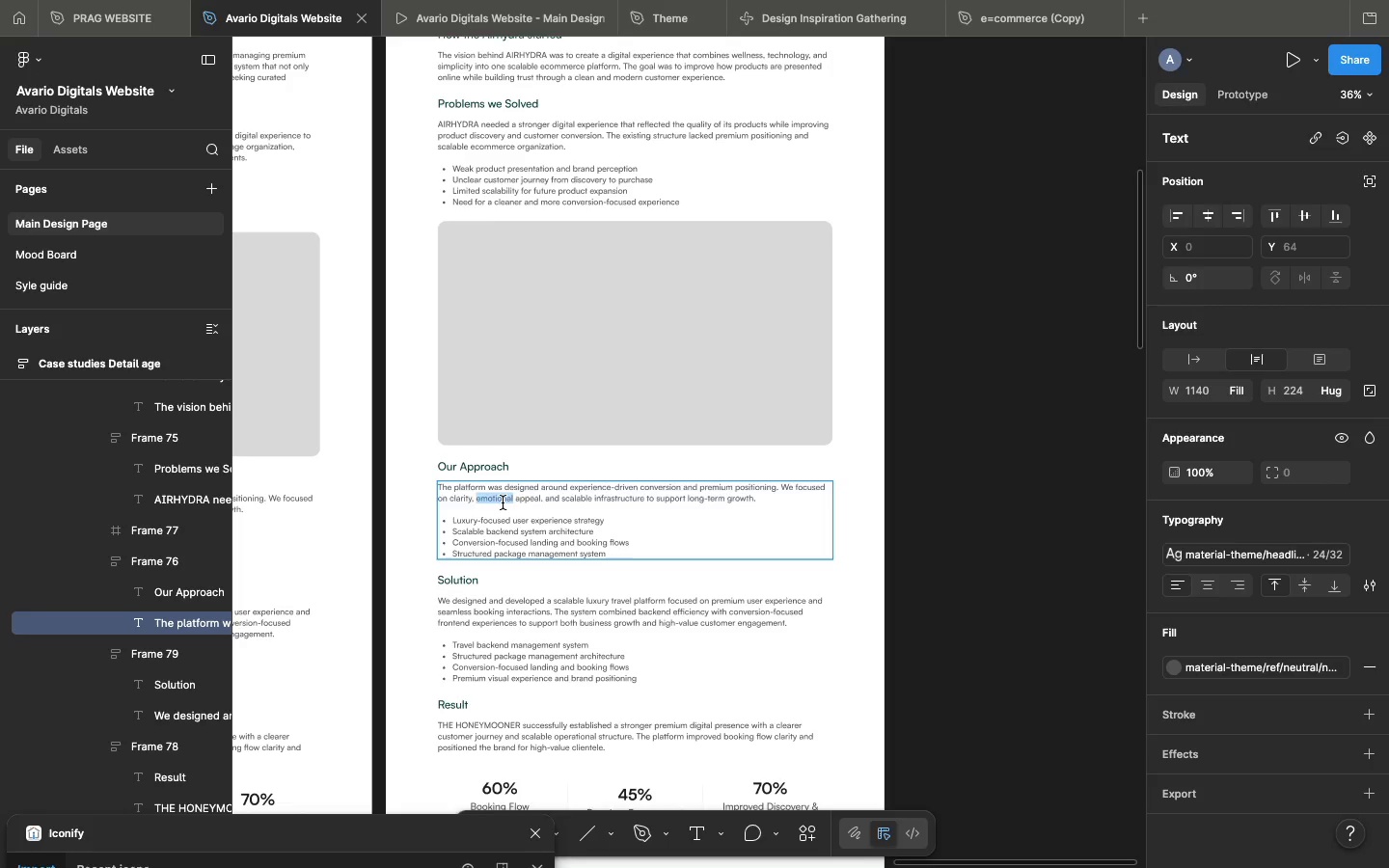 
triple_click([503, 502])
 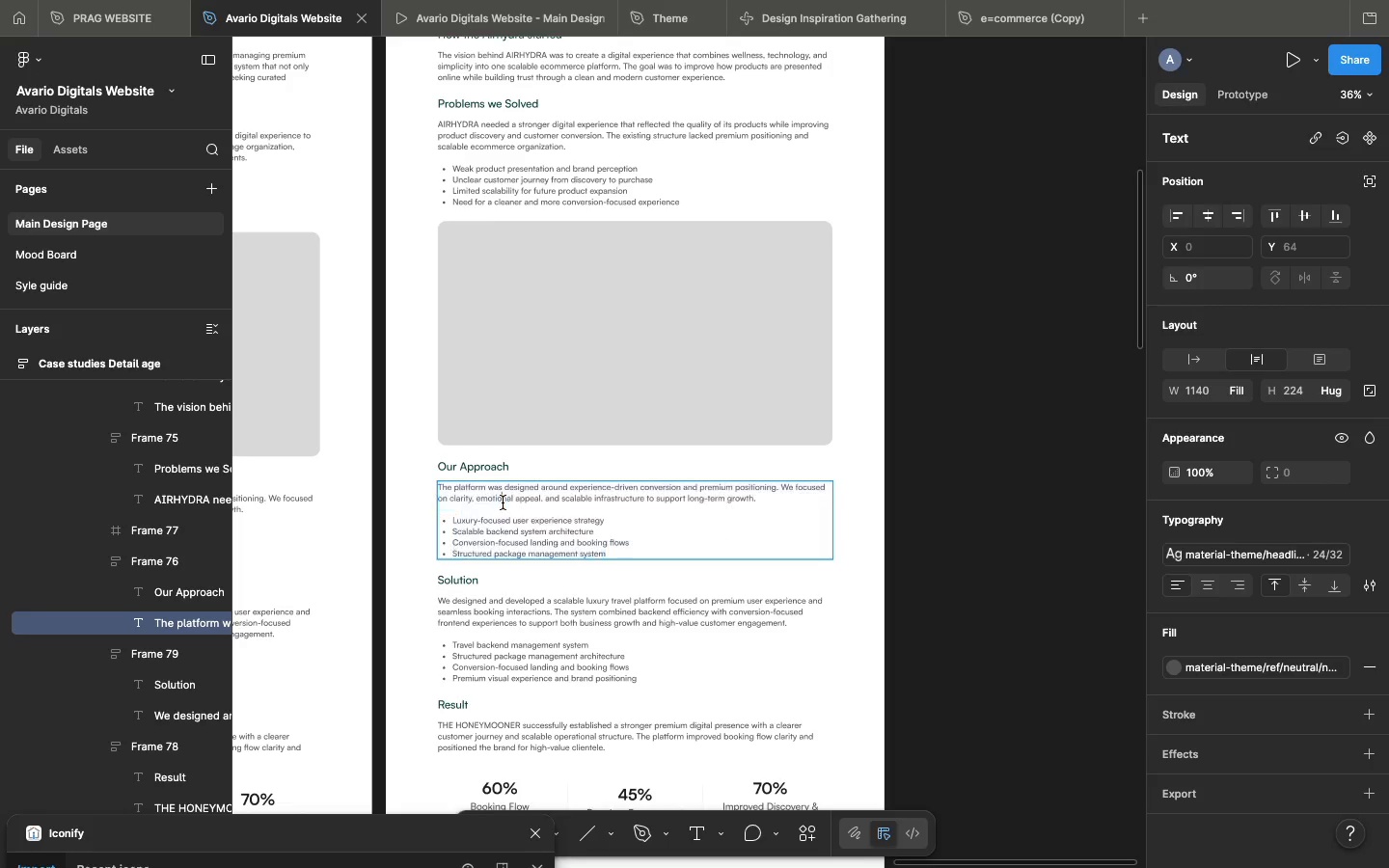 
double_click([503, 502])
 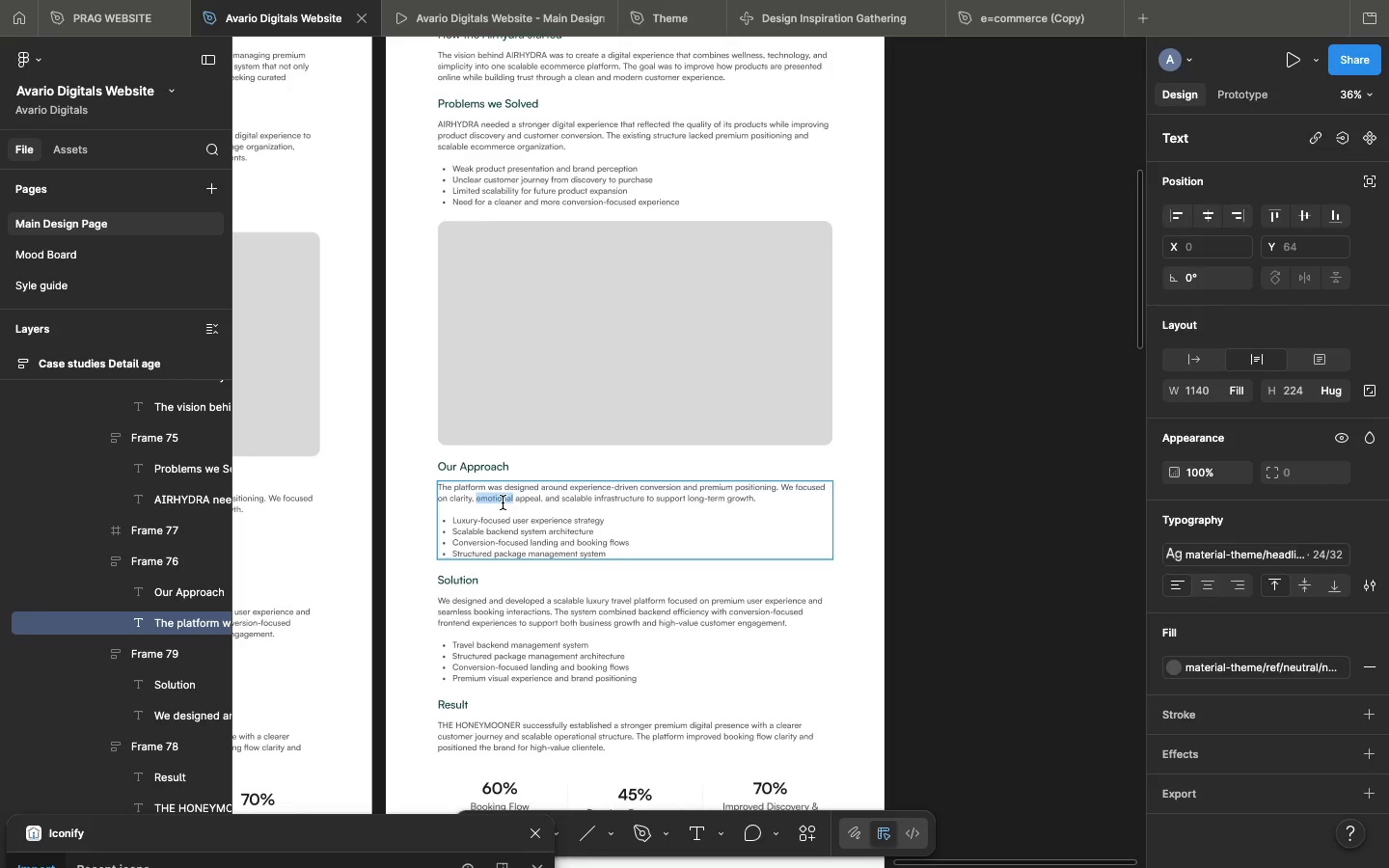 
triple_click([503, 502])
 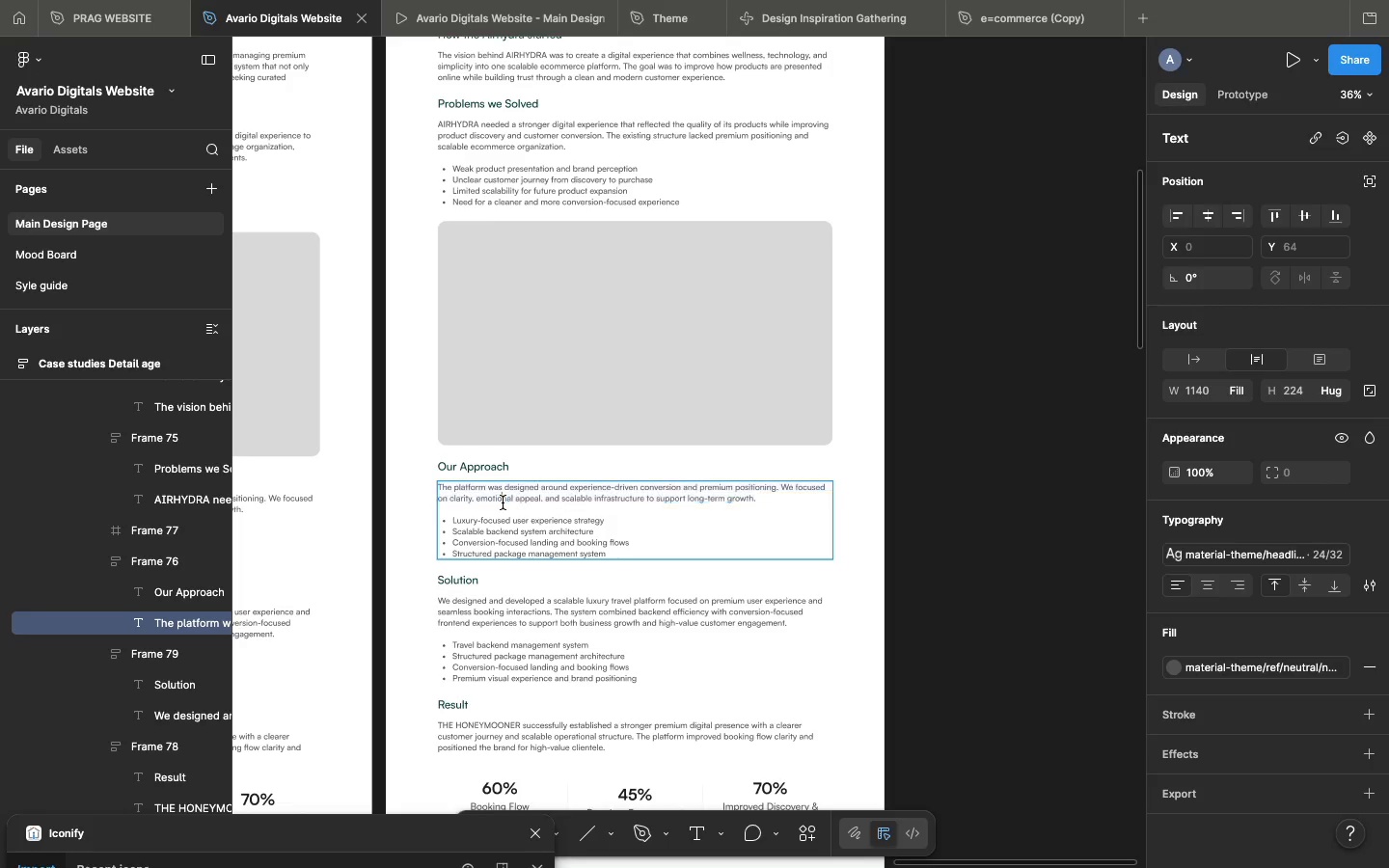 
double_click([503, 502])
 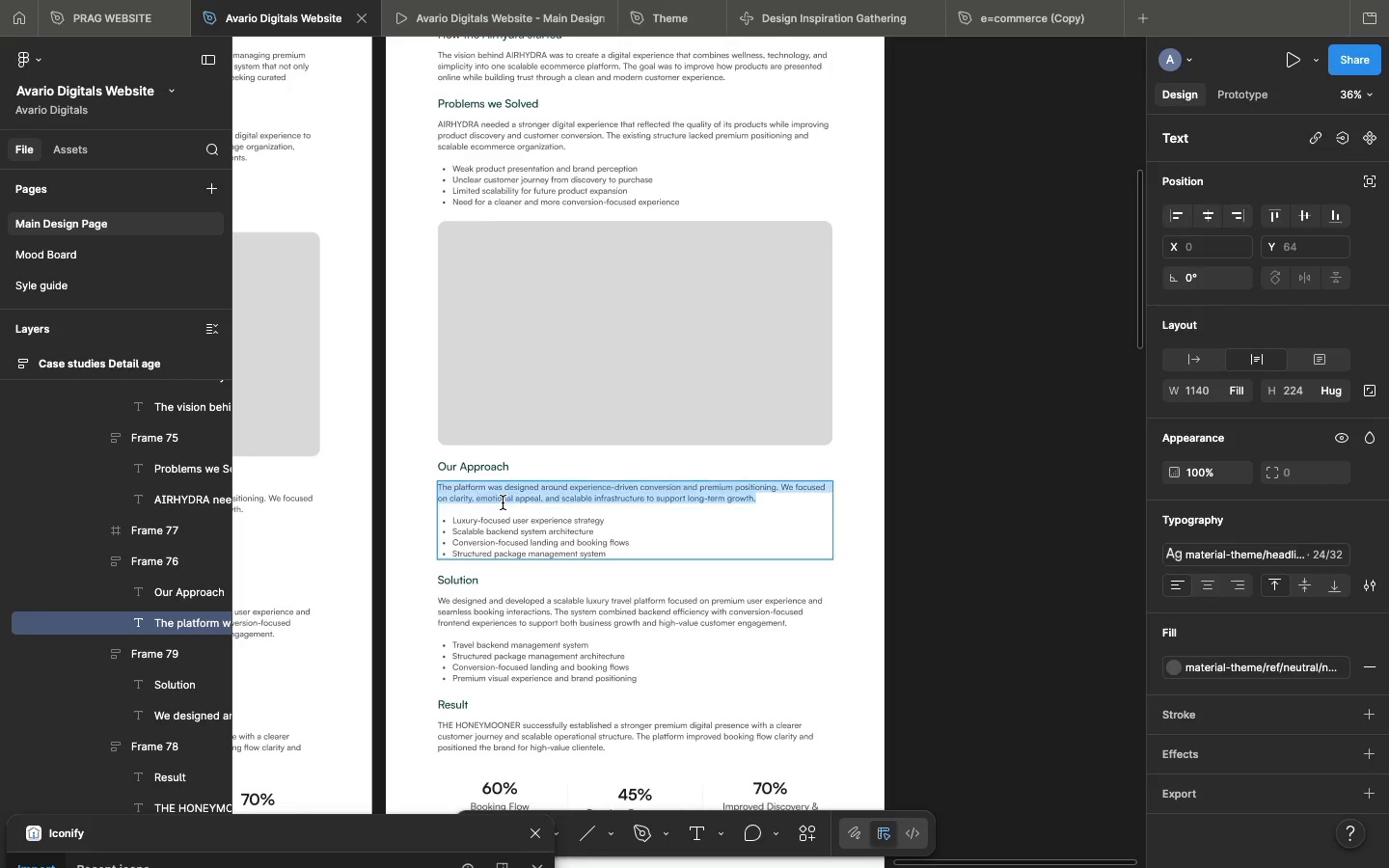 
triple_click([503, 502])
 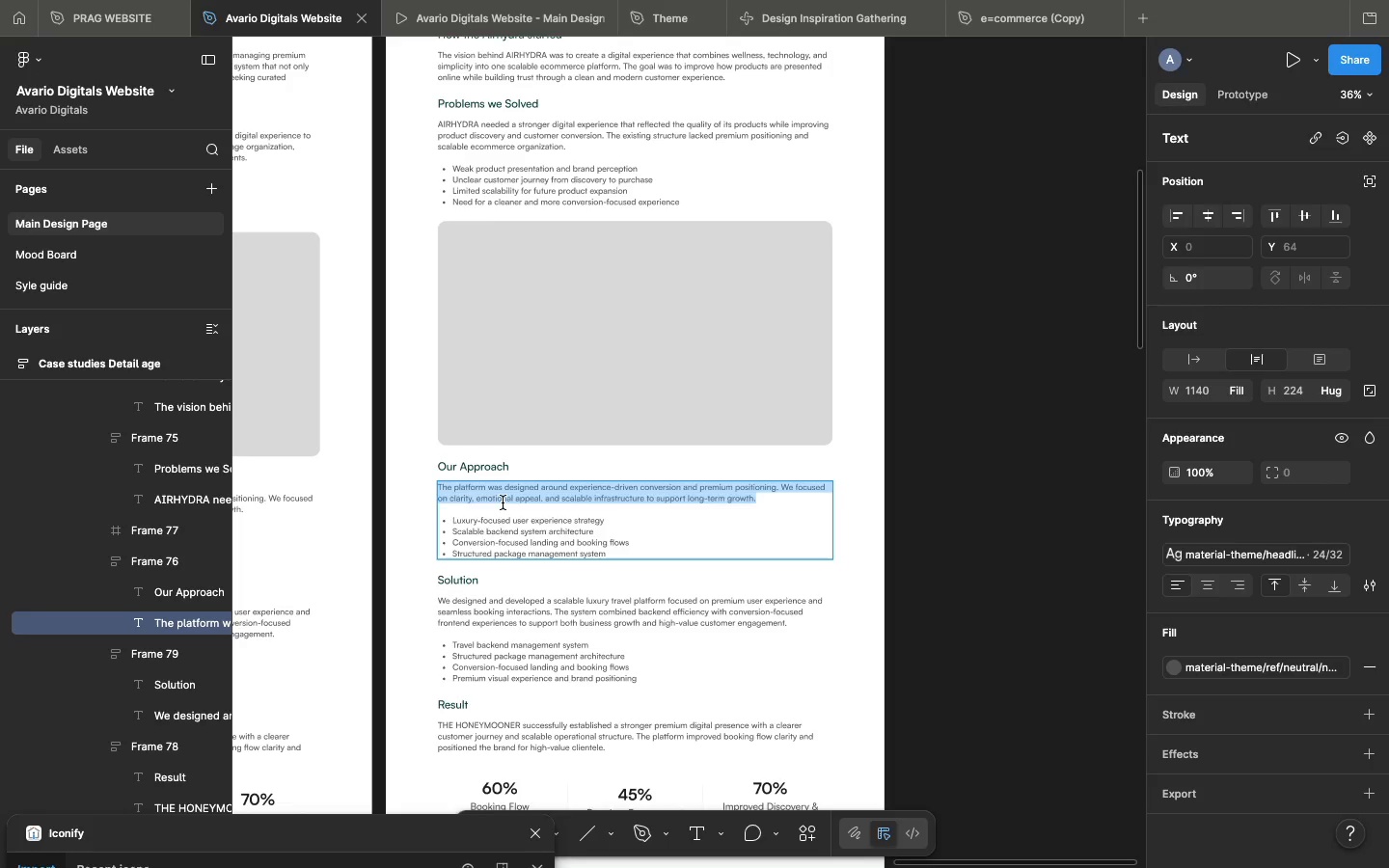 
triple_click([503, 502])
 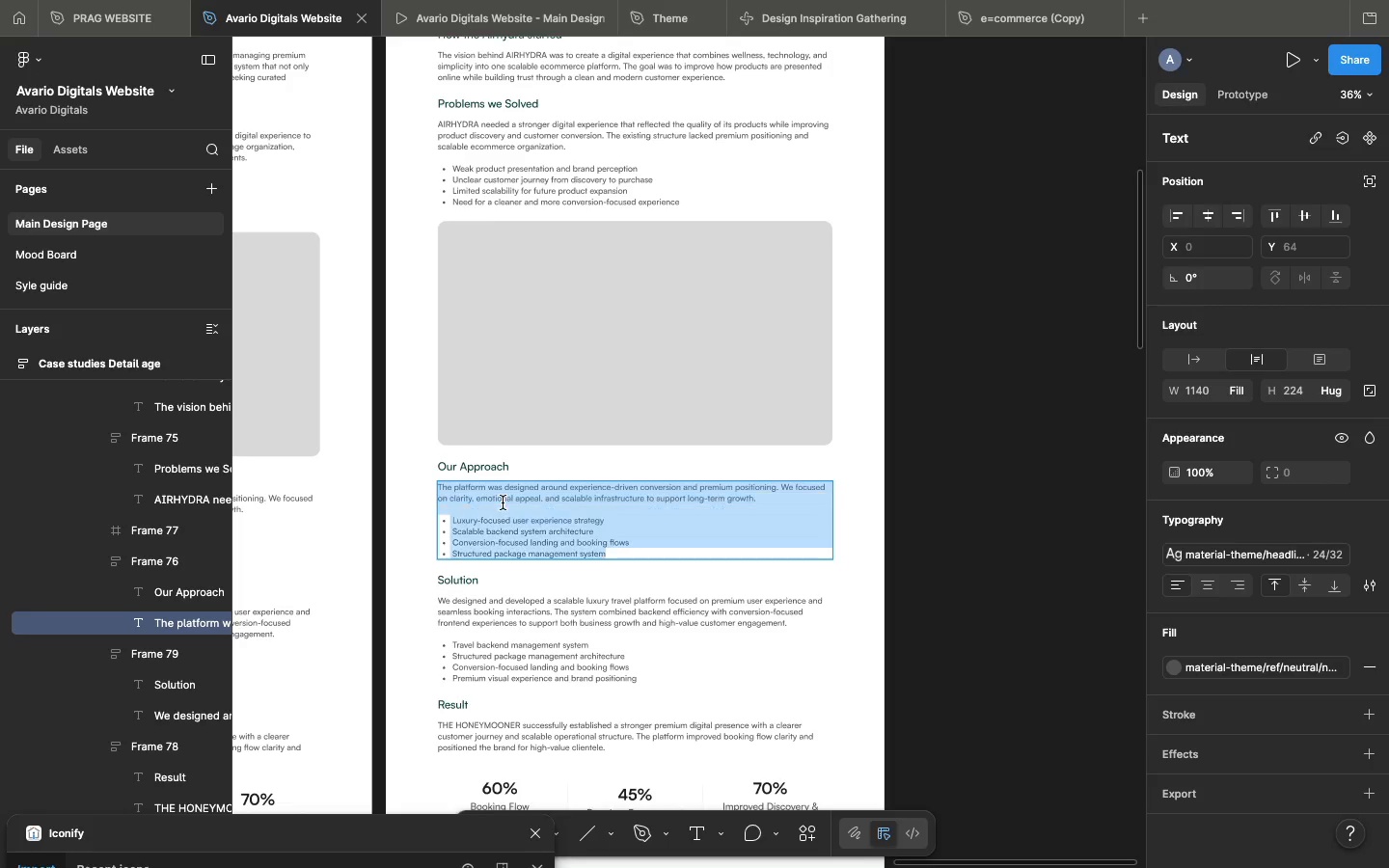 
key(Meta+V)
 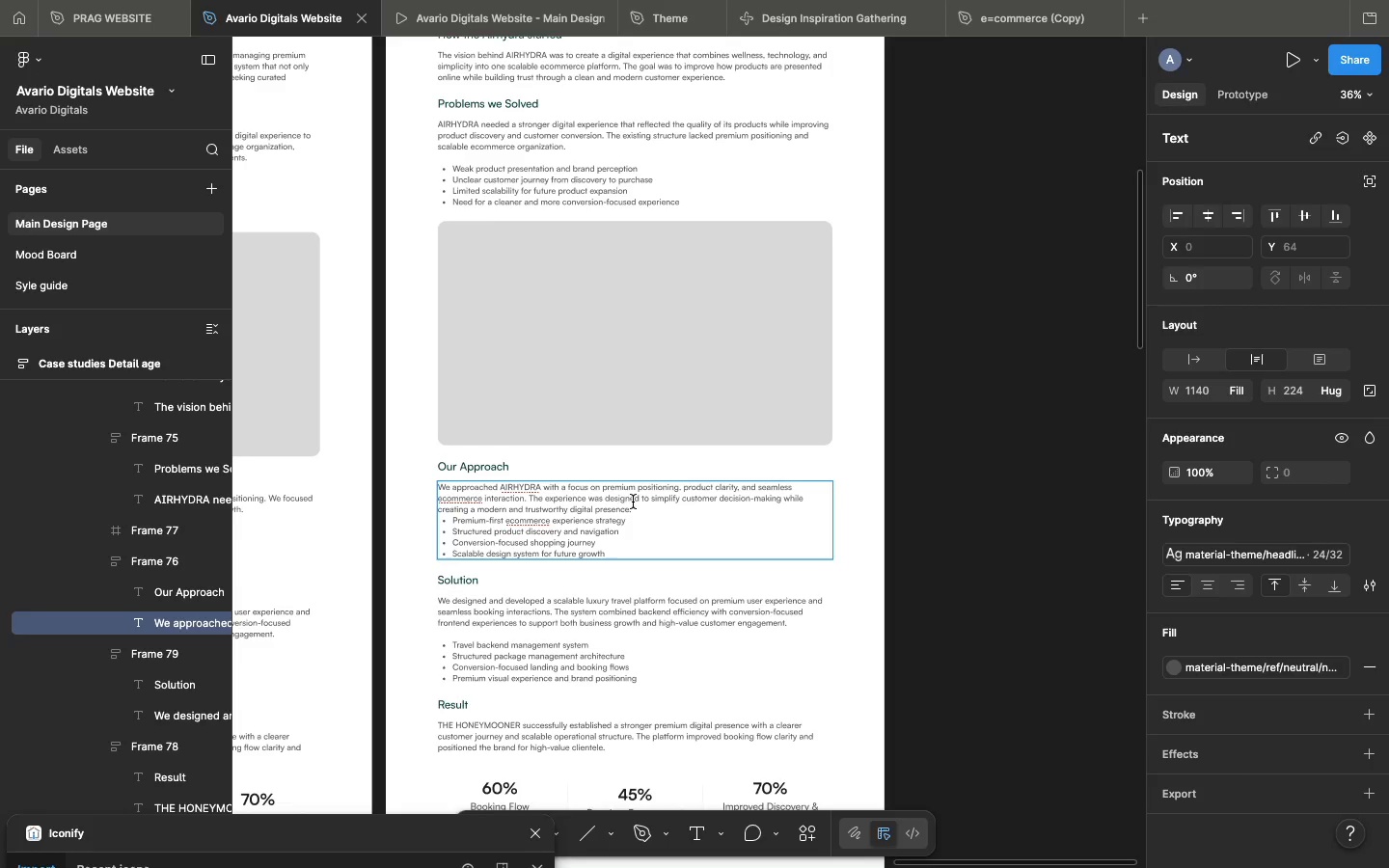 
left_click([645, 510])
 